 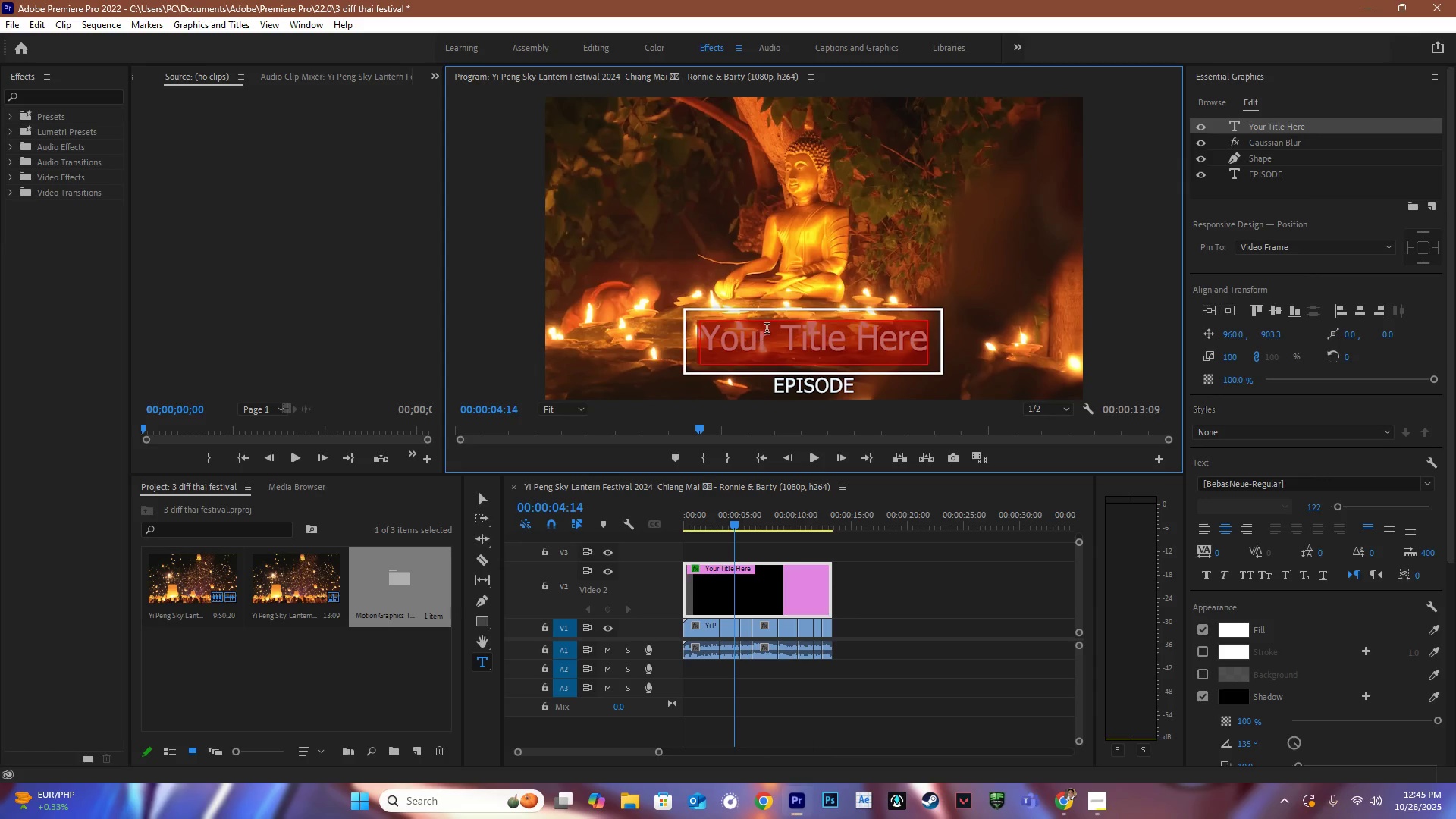 
key(Shift+ArrowUp)
 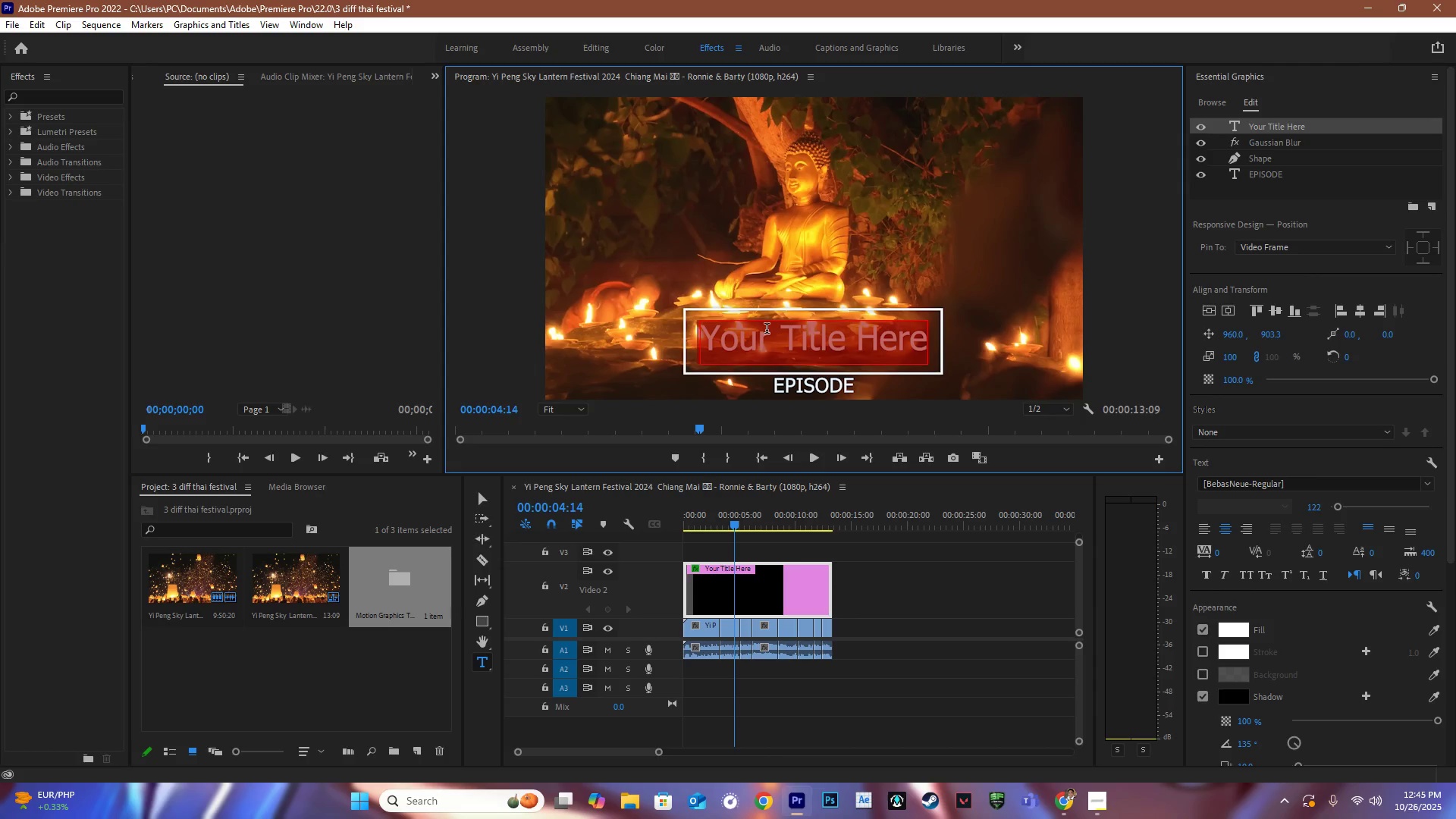 
type(s)
key(Backspace)
type(S)
key(Backspace)
type(Sky Lantern FESTIVAL)
 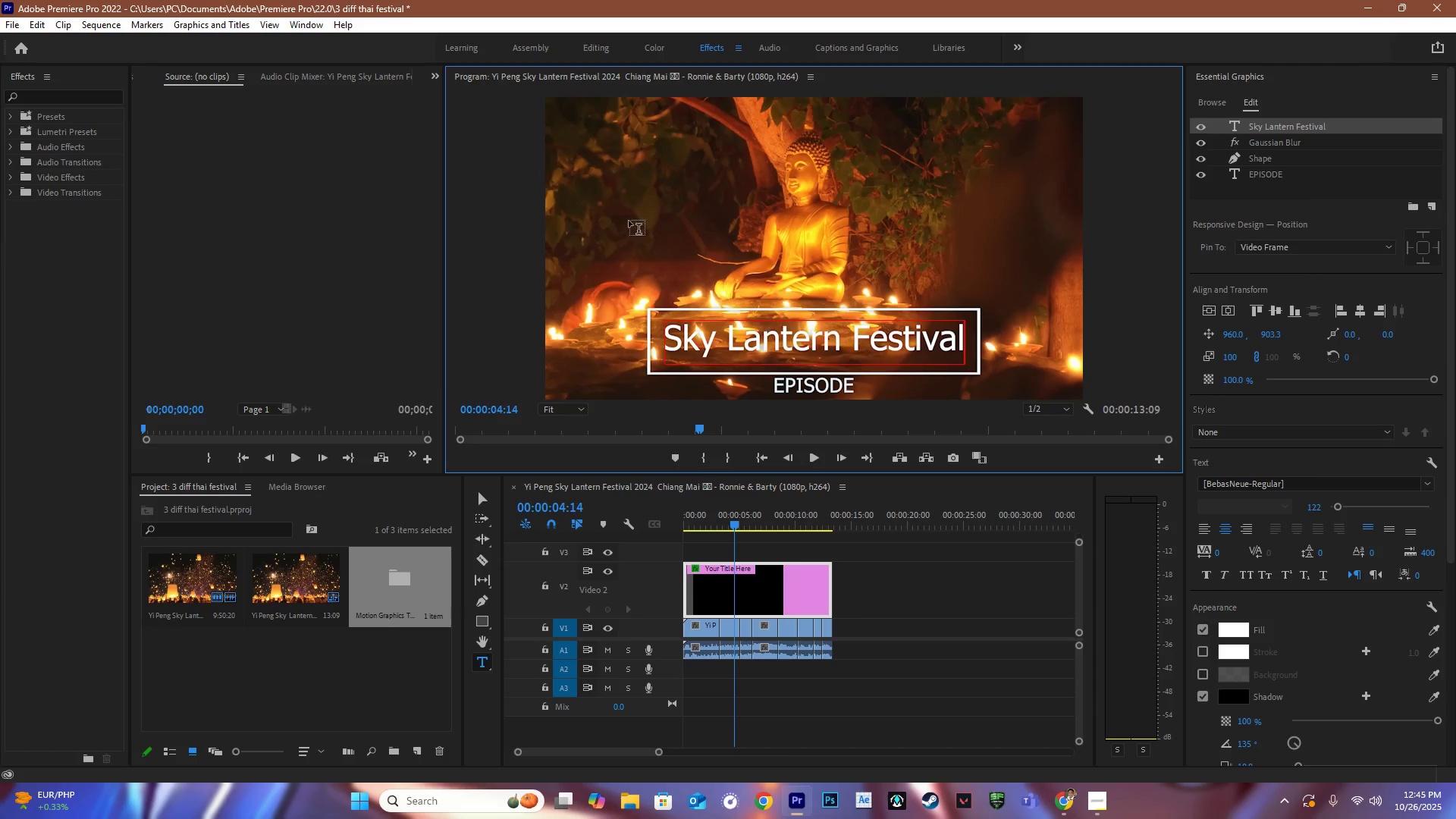 
left_click([821, 391])
 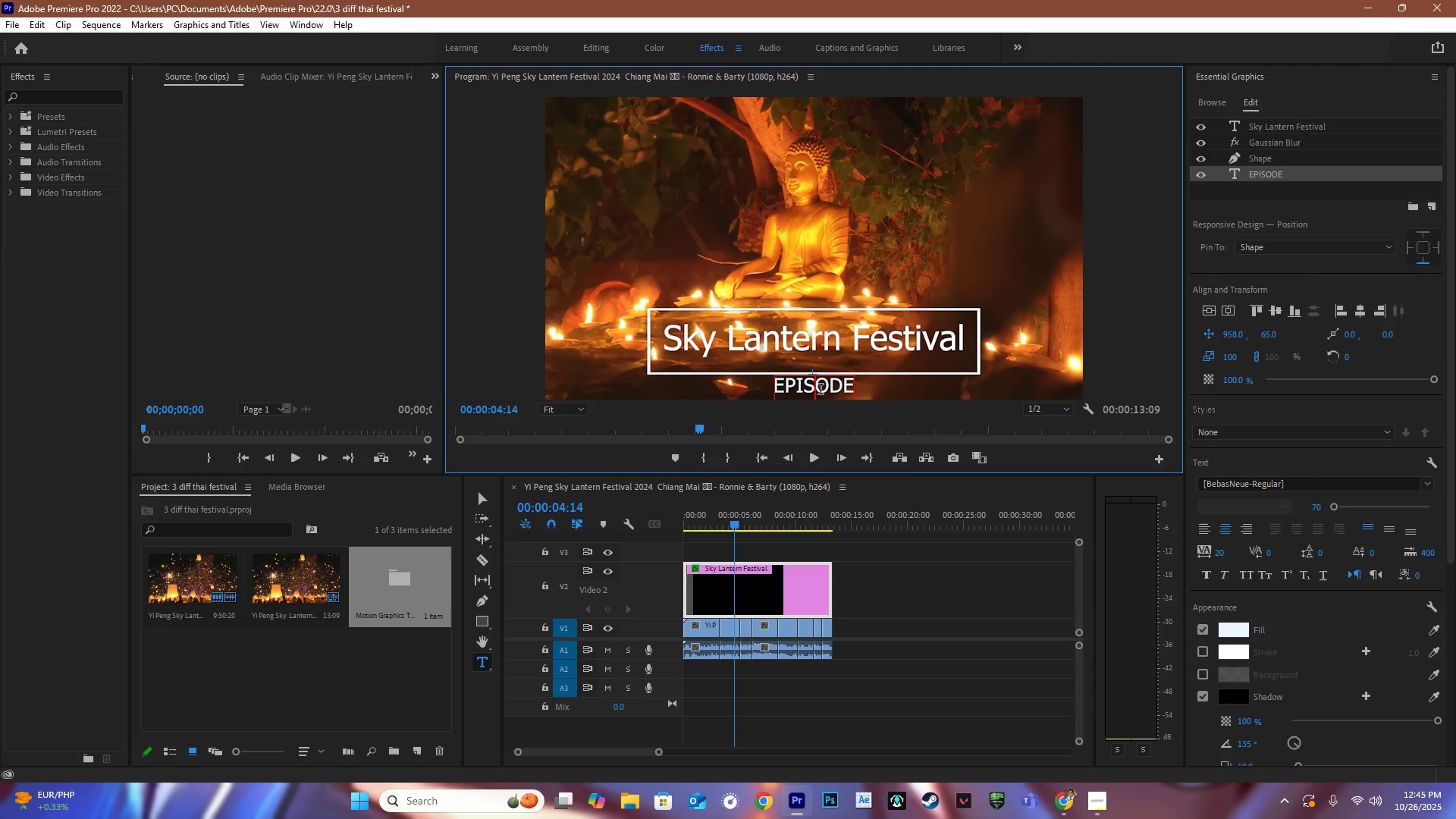 
key(Control+Q)
 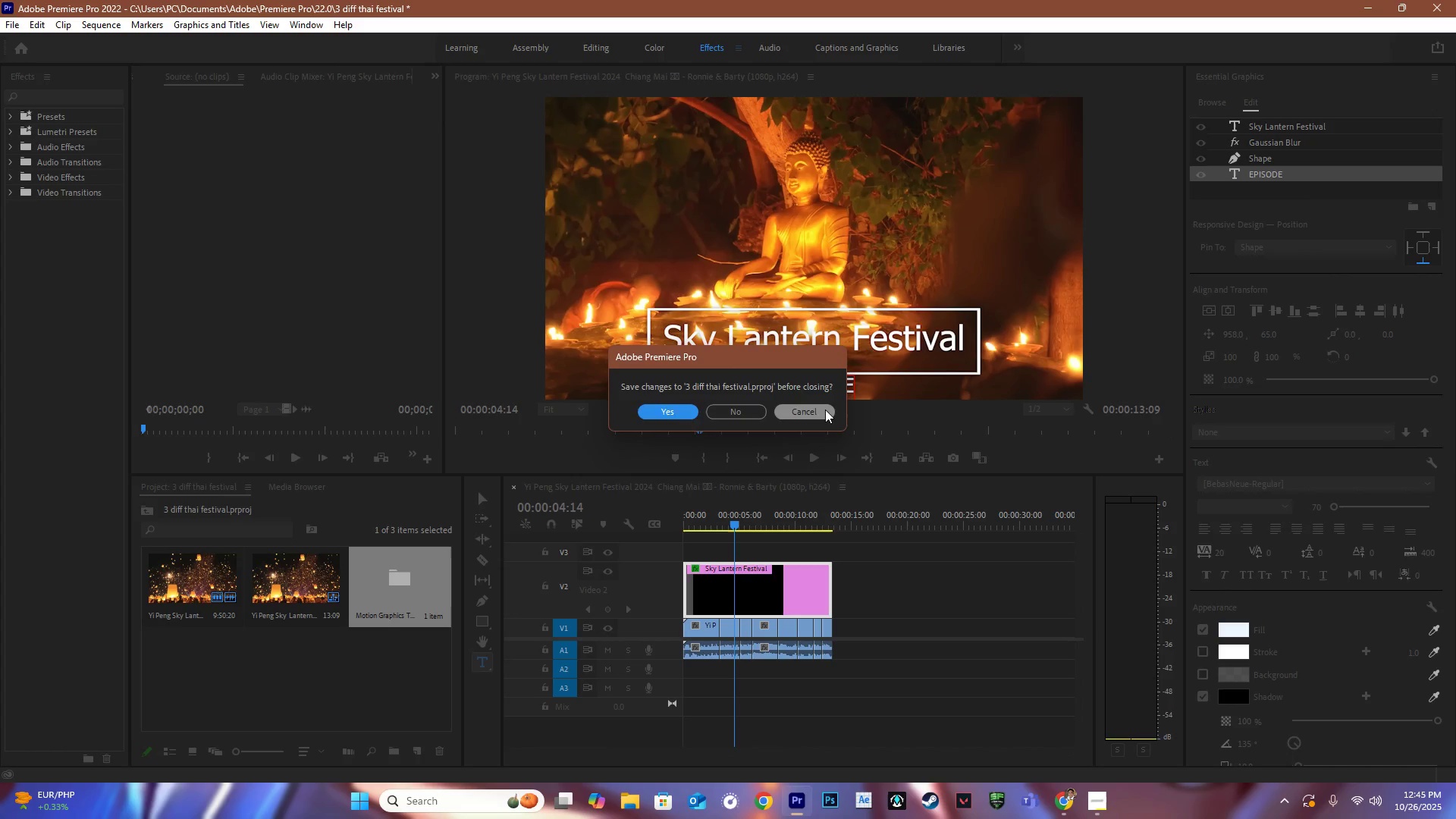 
key(Control+A)
 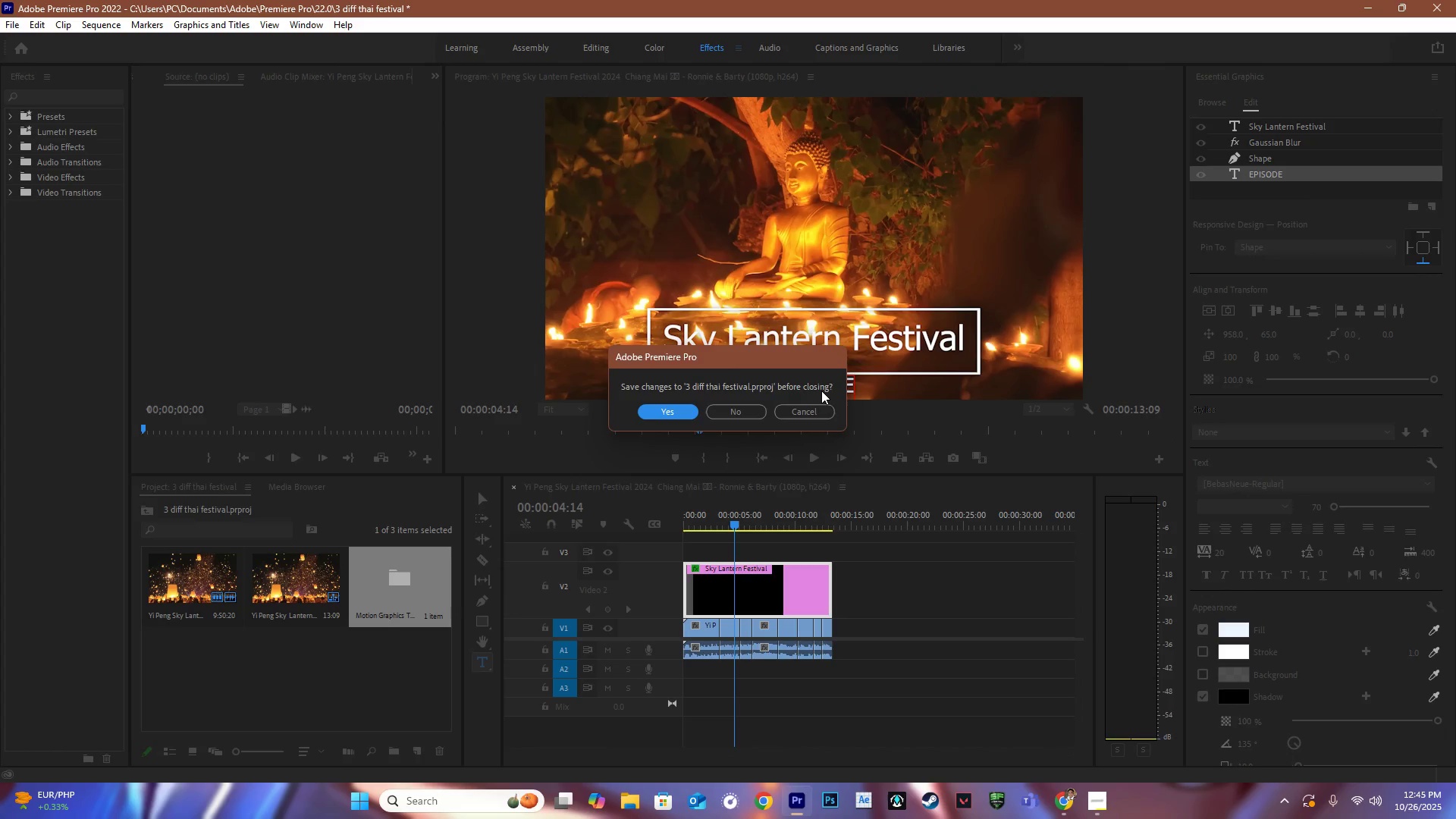 
left_click([825, 410])
 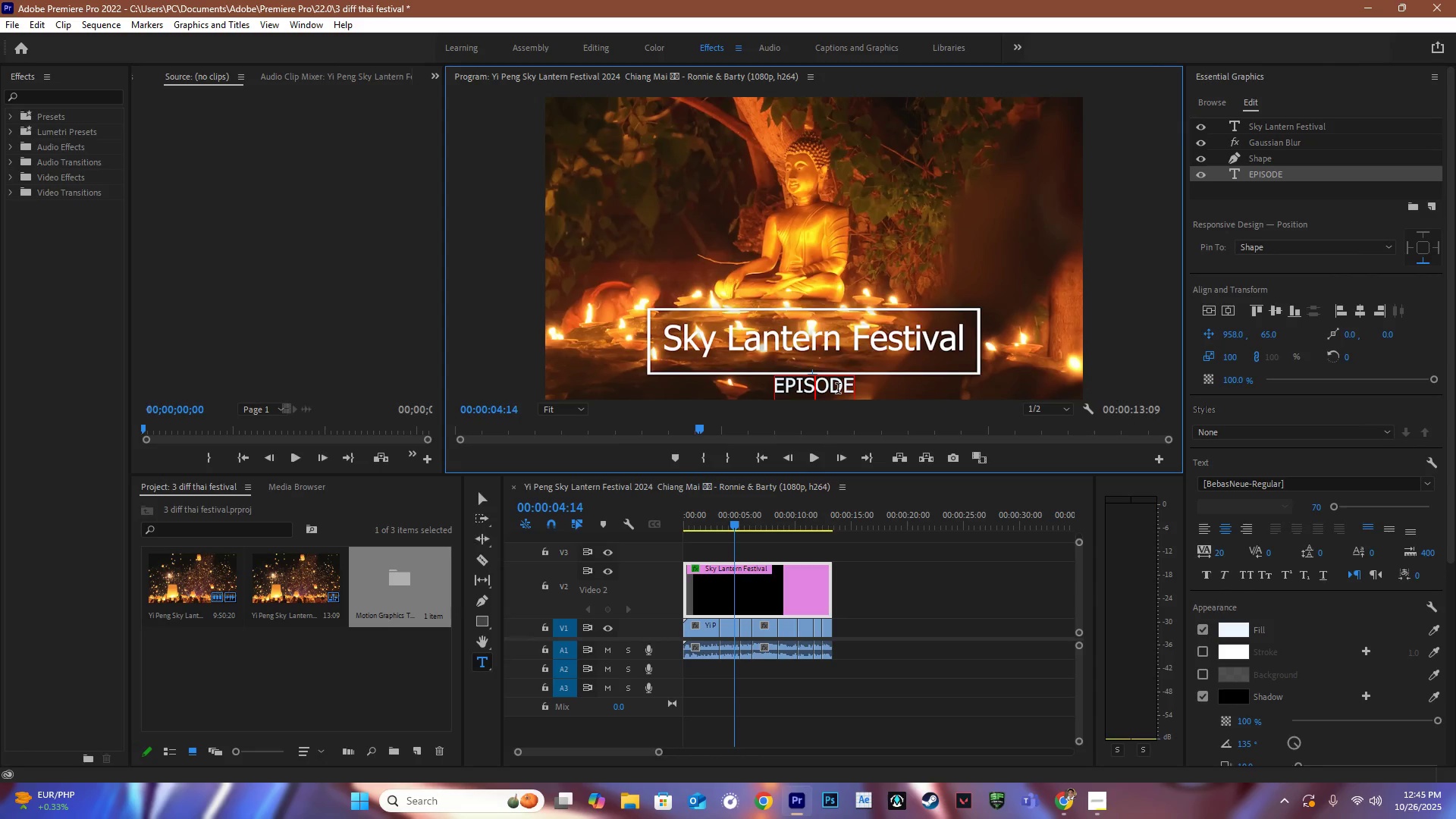 
double_click([838, 390])
 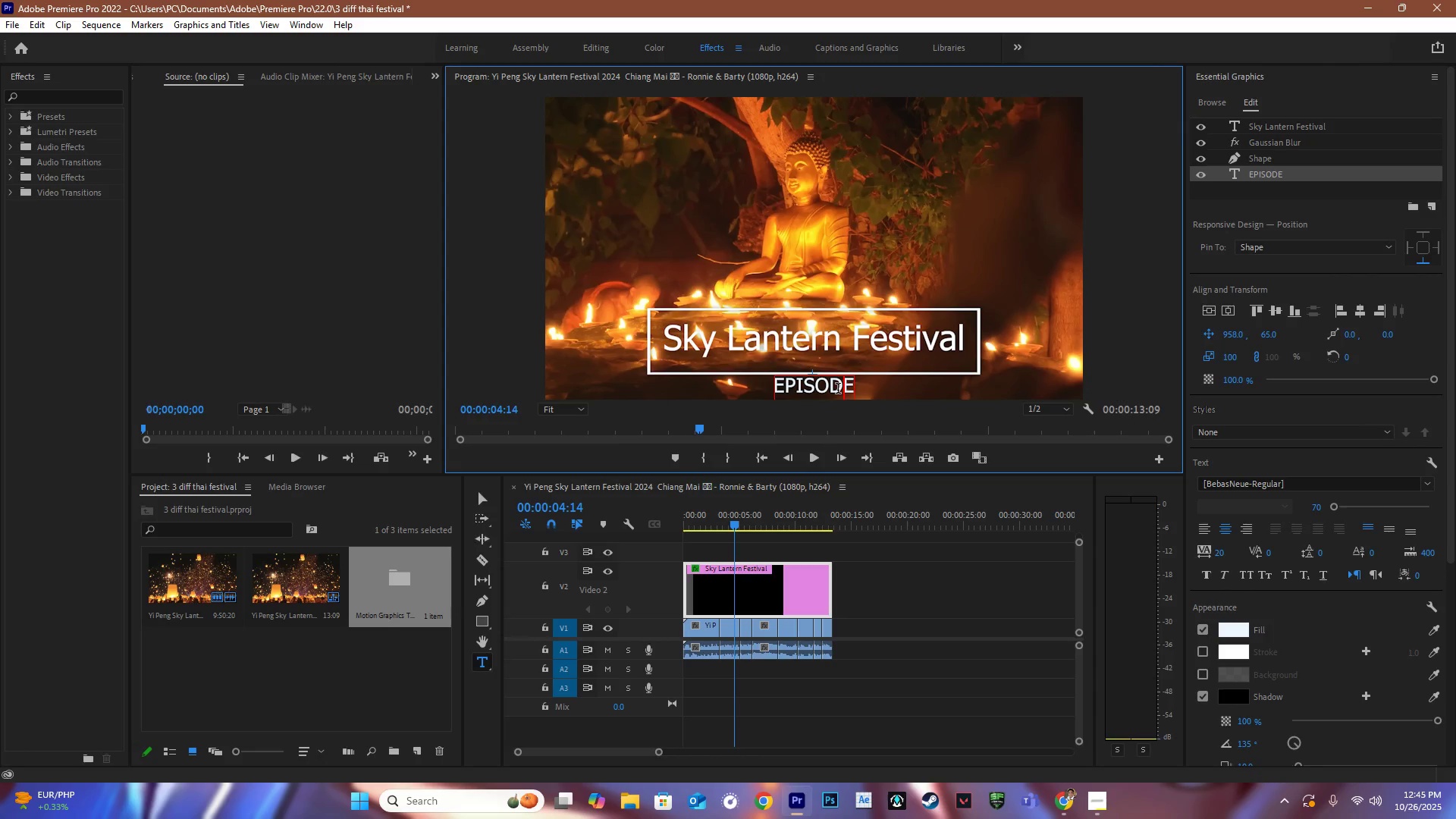 
key(Control+A)
 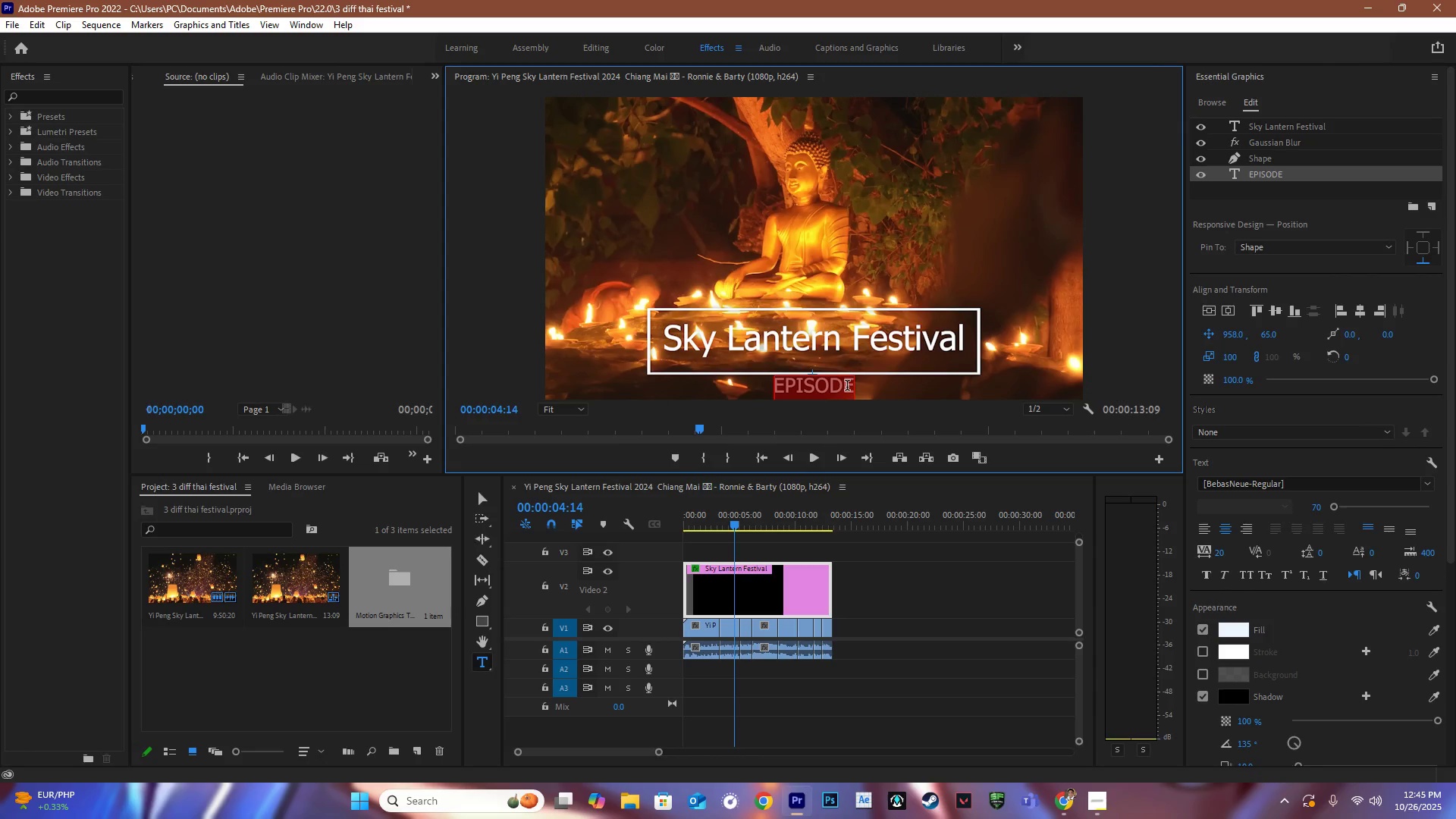 
key(Control+CapsLock)
 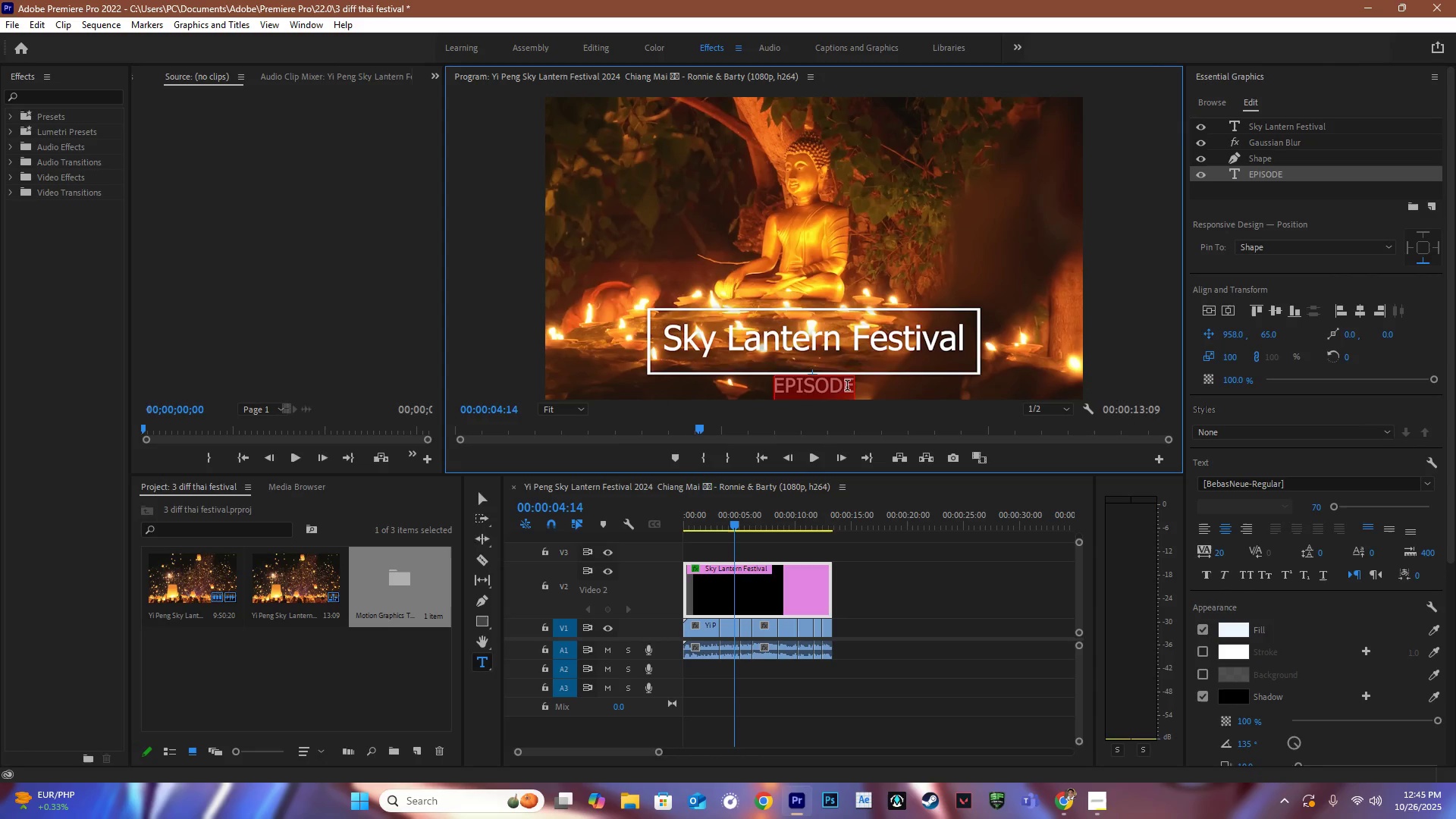 
key(Control+T)
 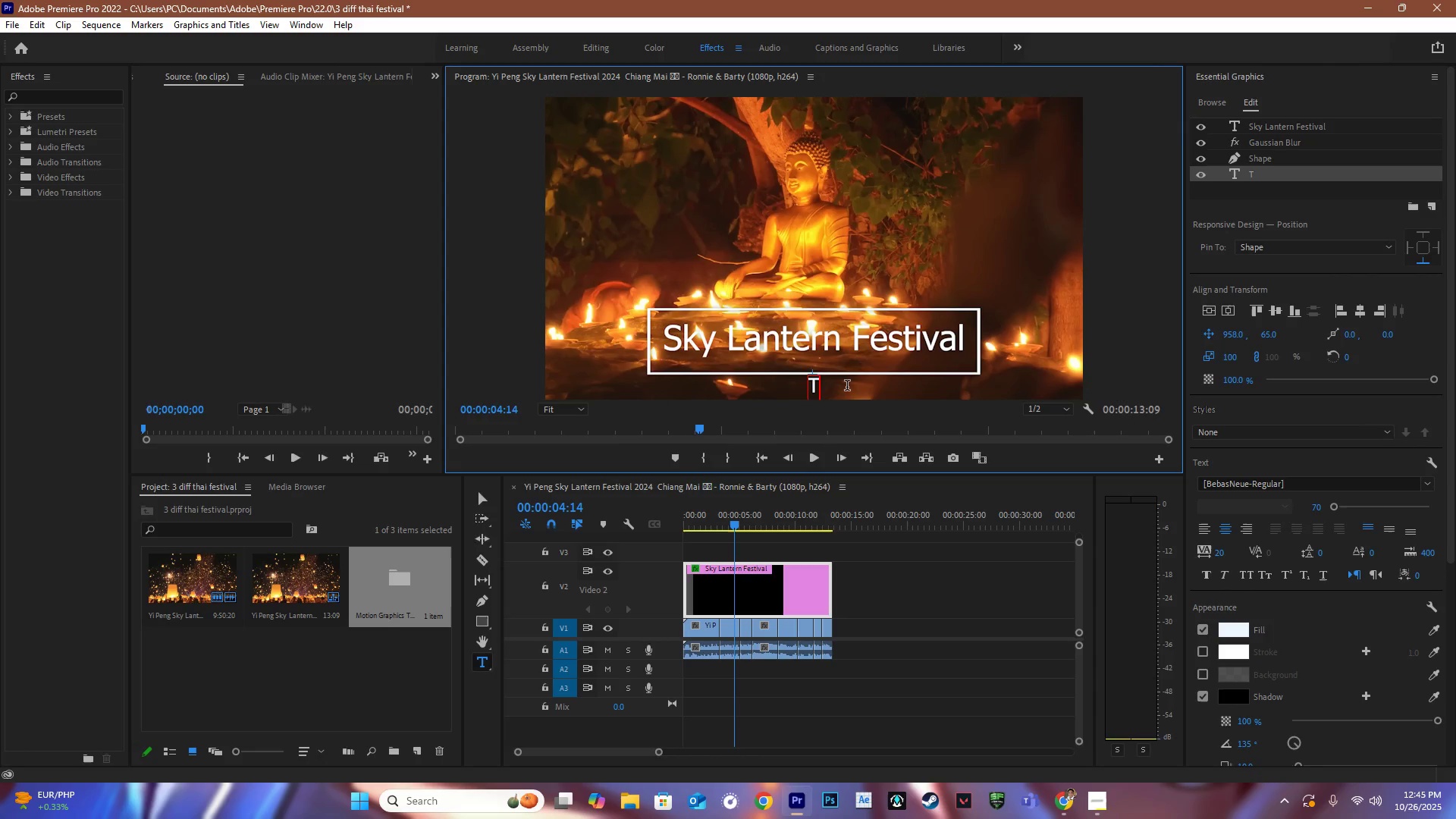 
key(Control+H)
 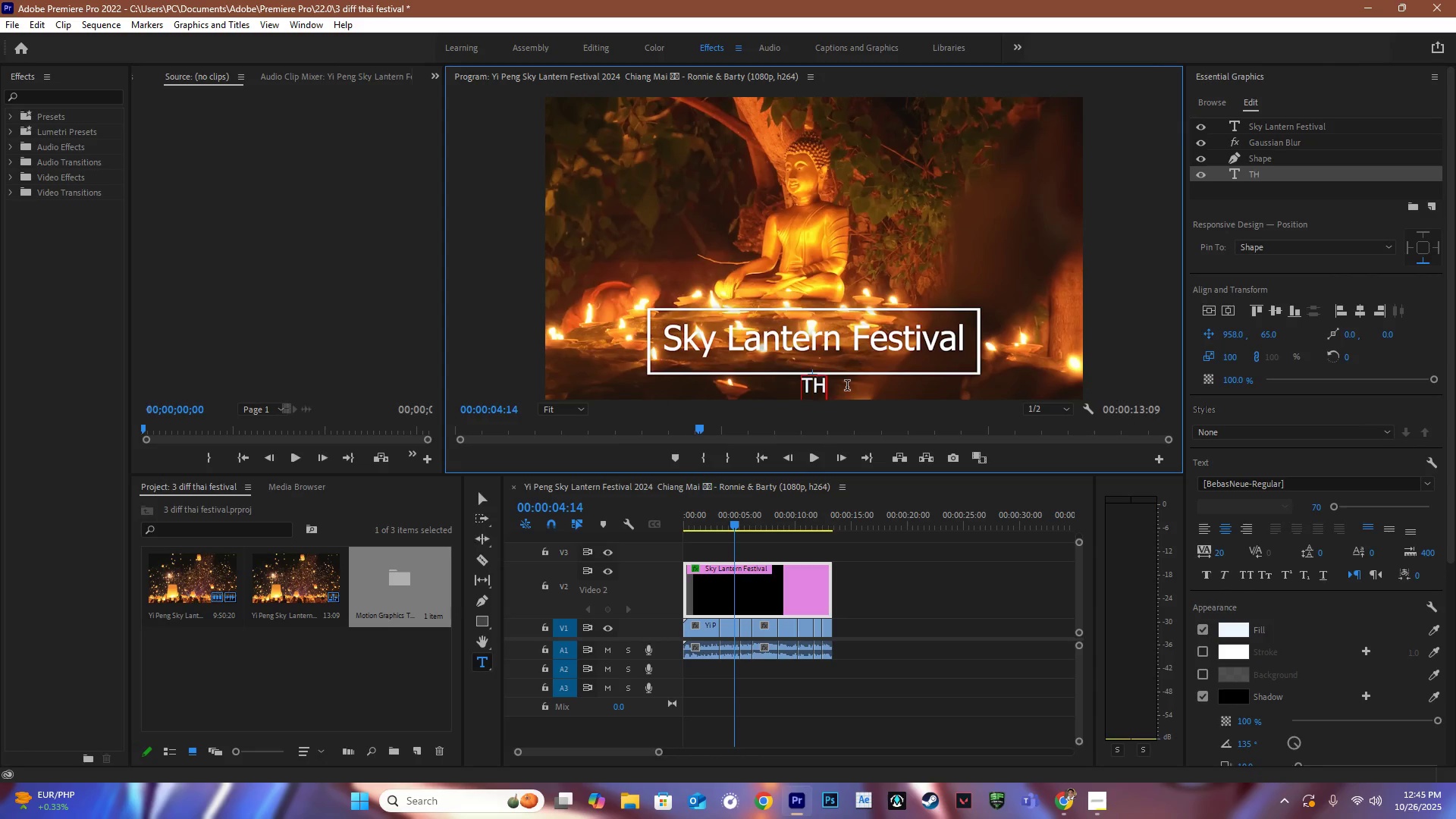 
key(Control+S)
 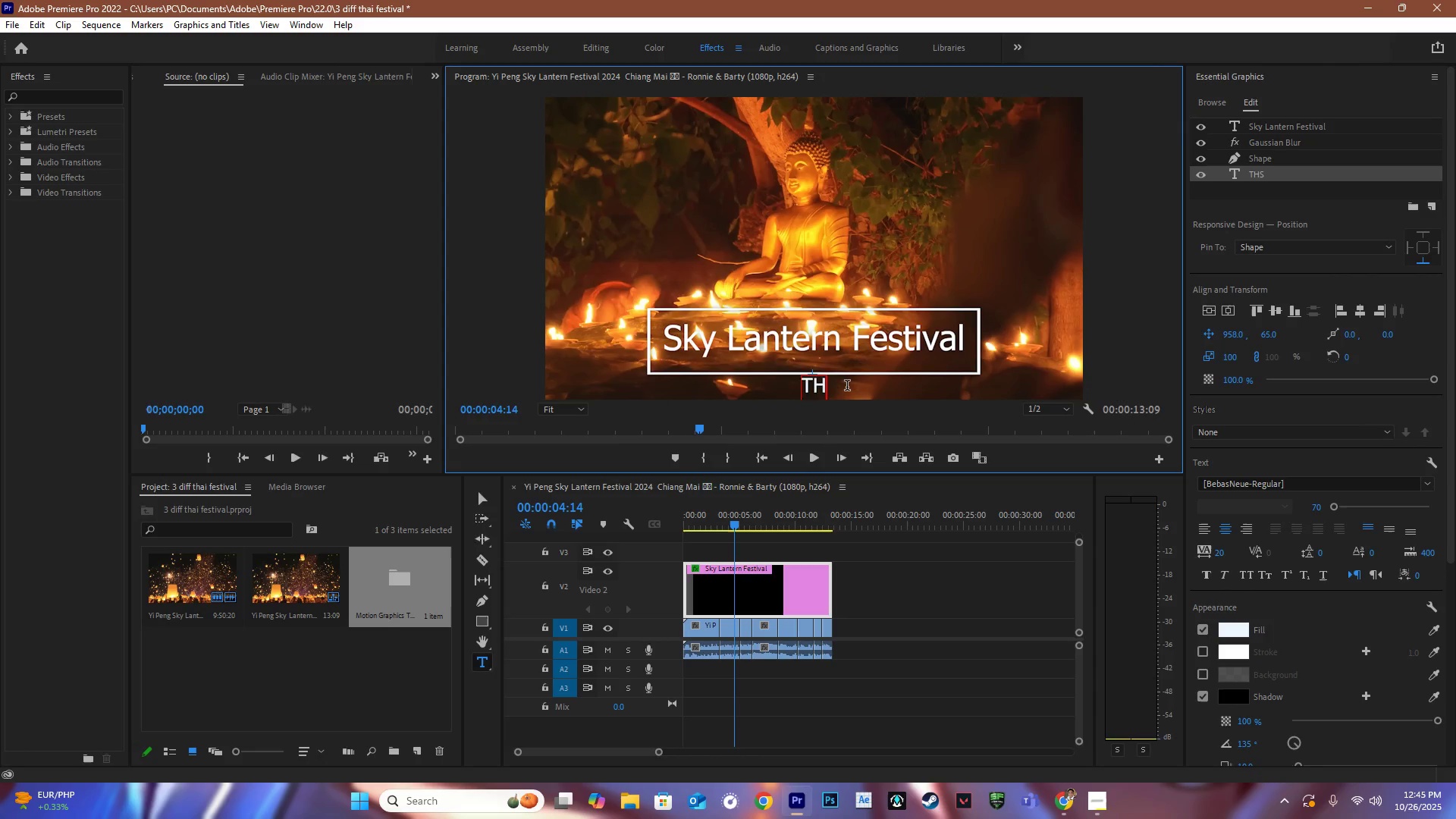 
key(Control+A)
 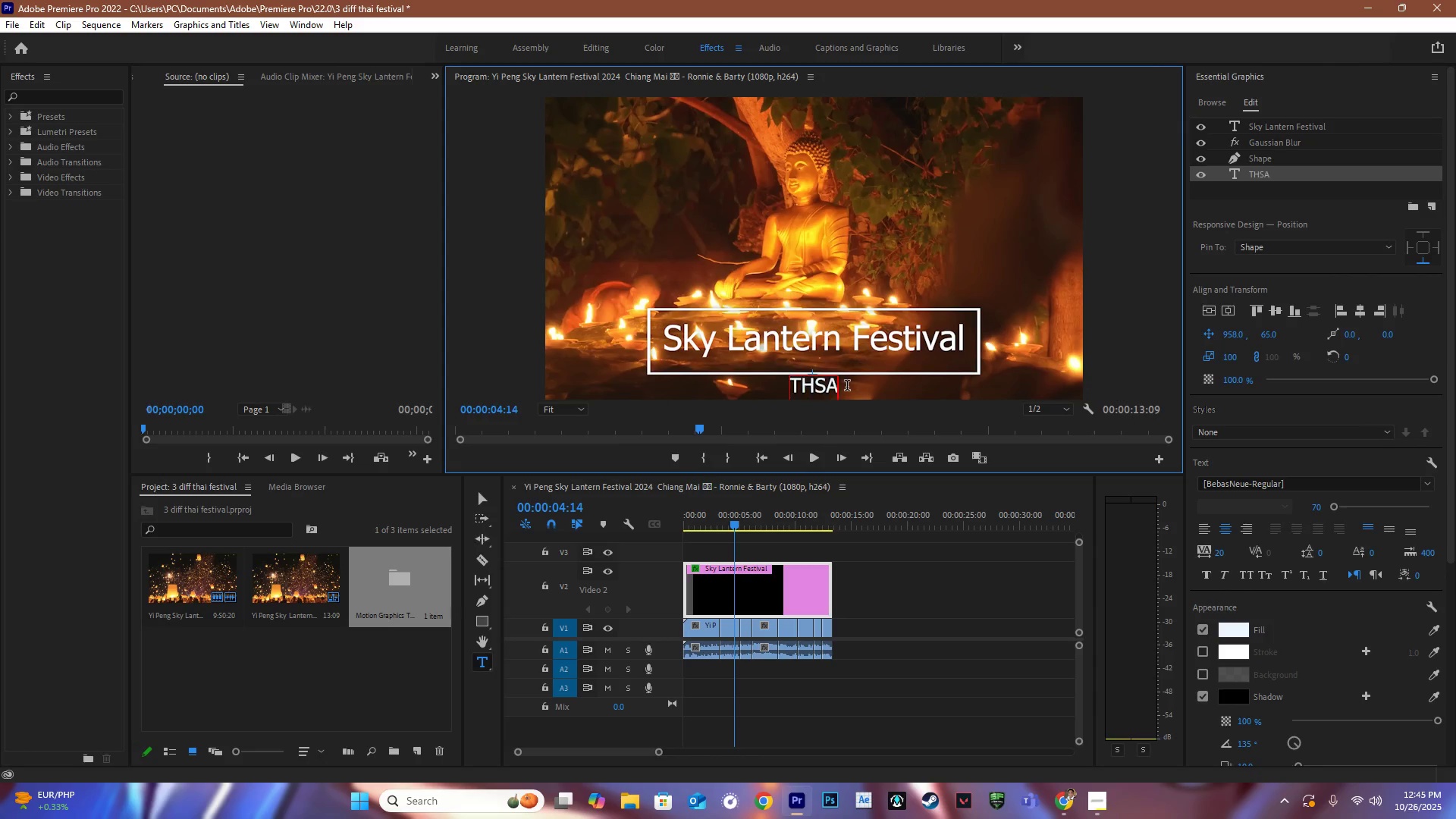 
key(Control+I)
 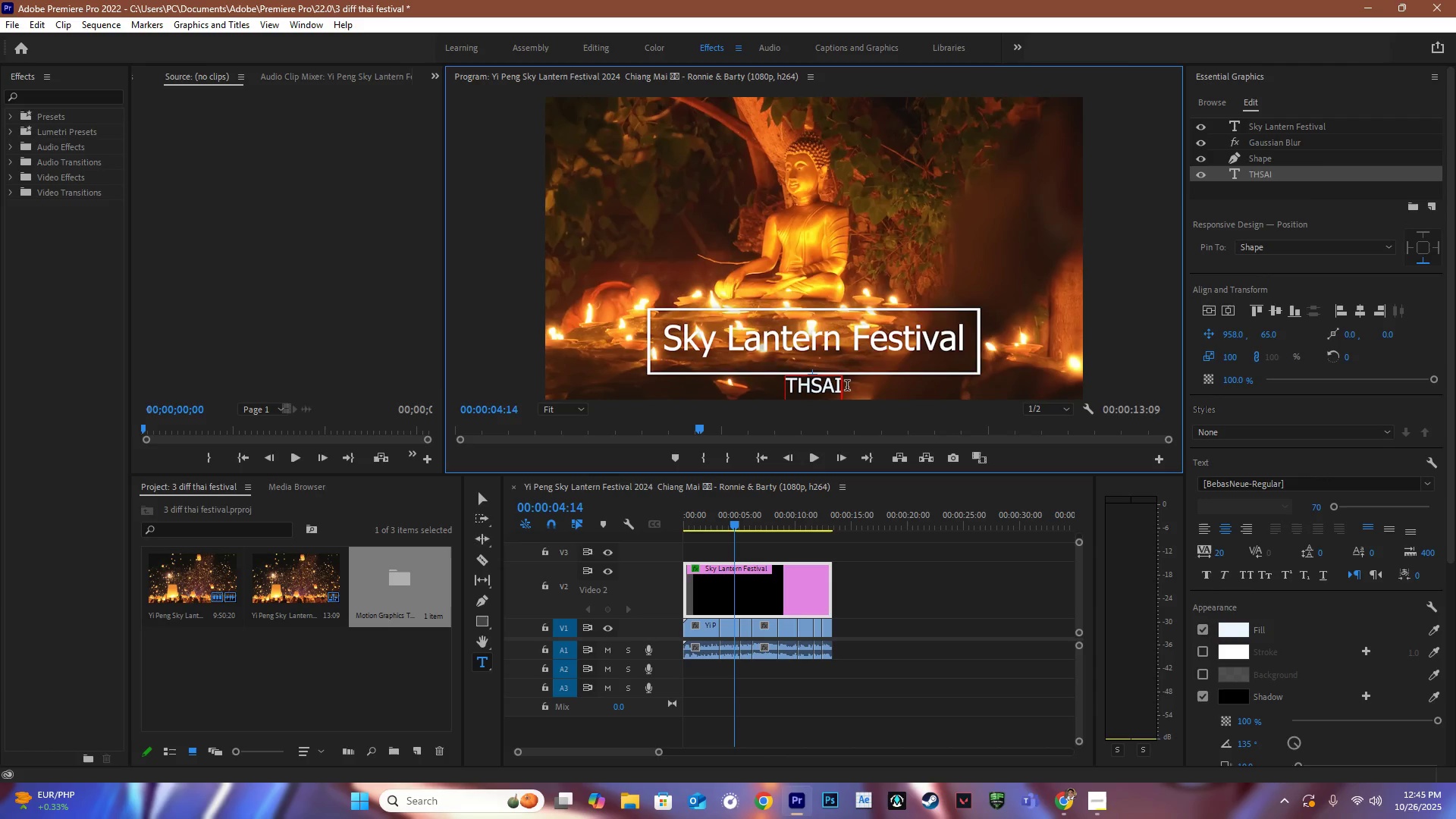 
key(Backspace)
key(Backspace)
key(Backspace)
type(AILAND )
 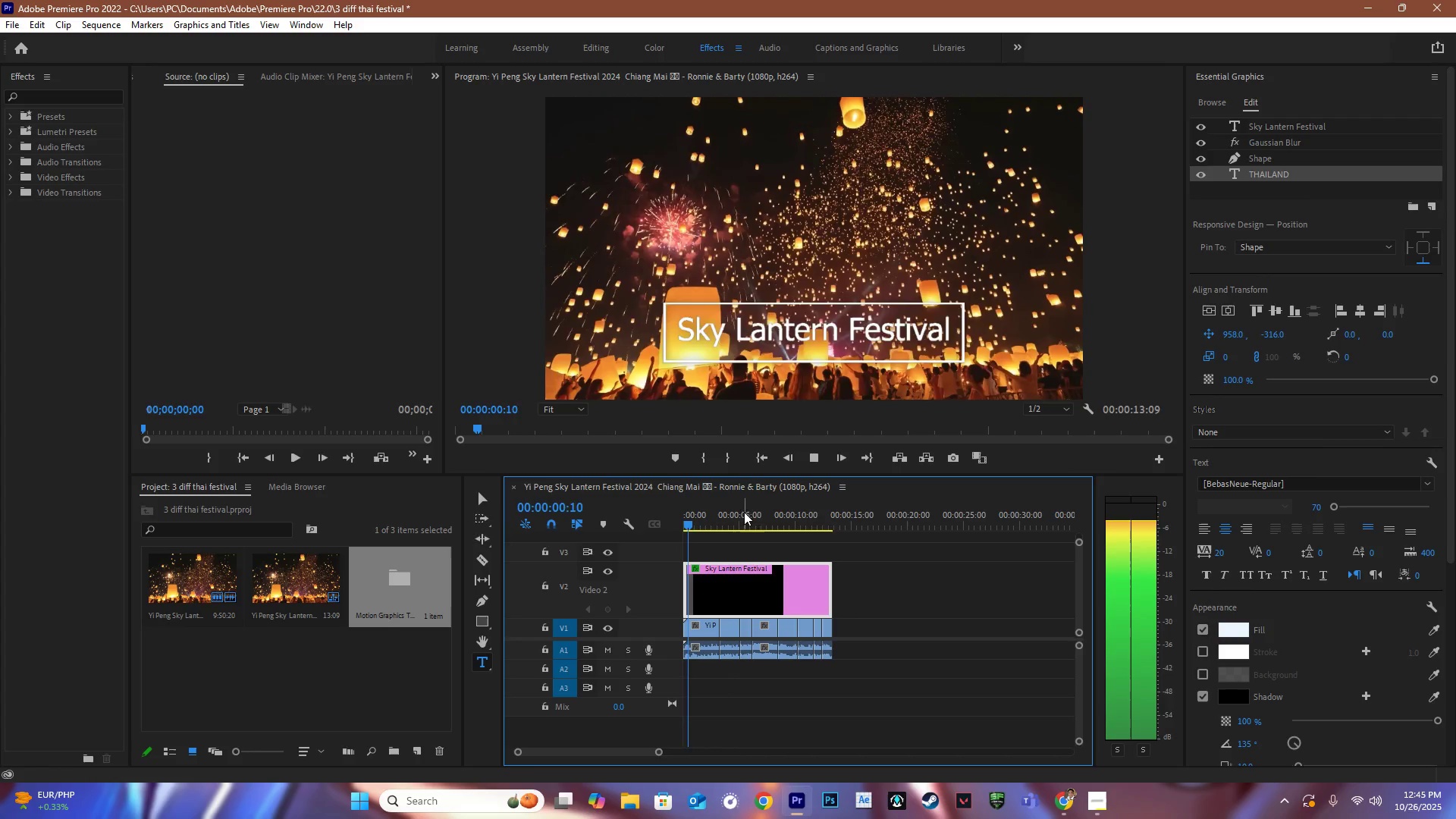 
left_click_drag(start_coordinate=[737, 525], to_coordinate=[643, 504])
 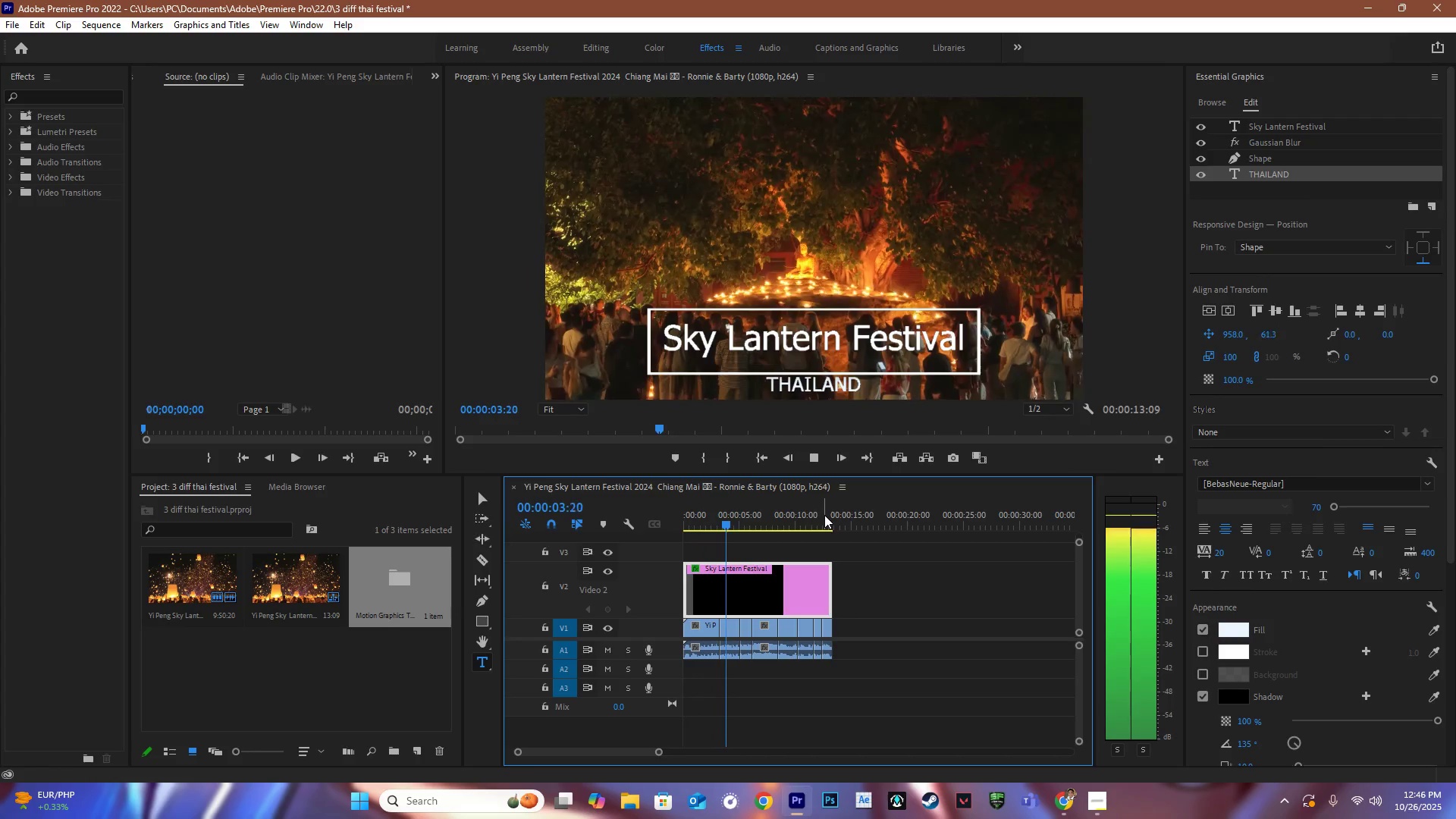 
wait(8.97)
 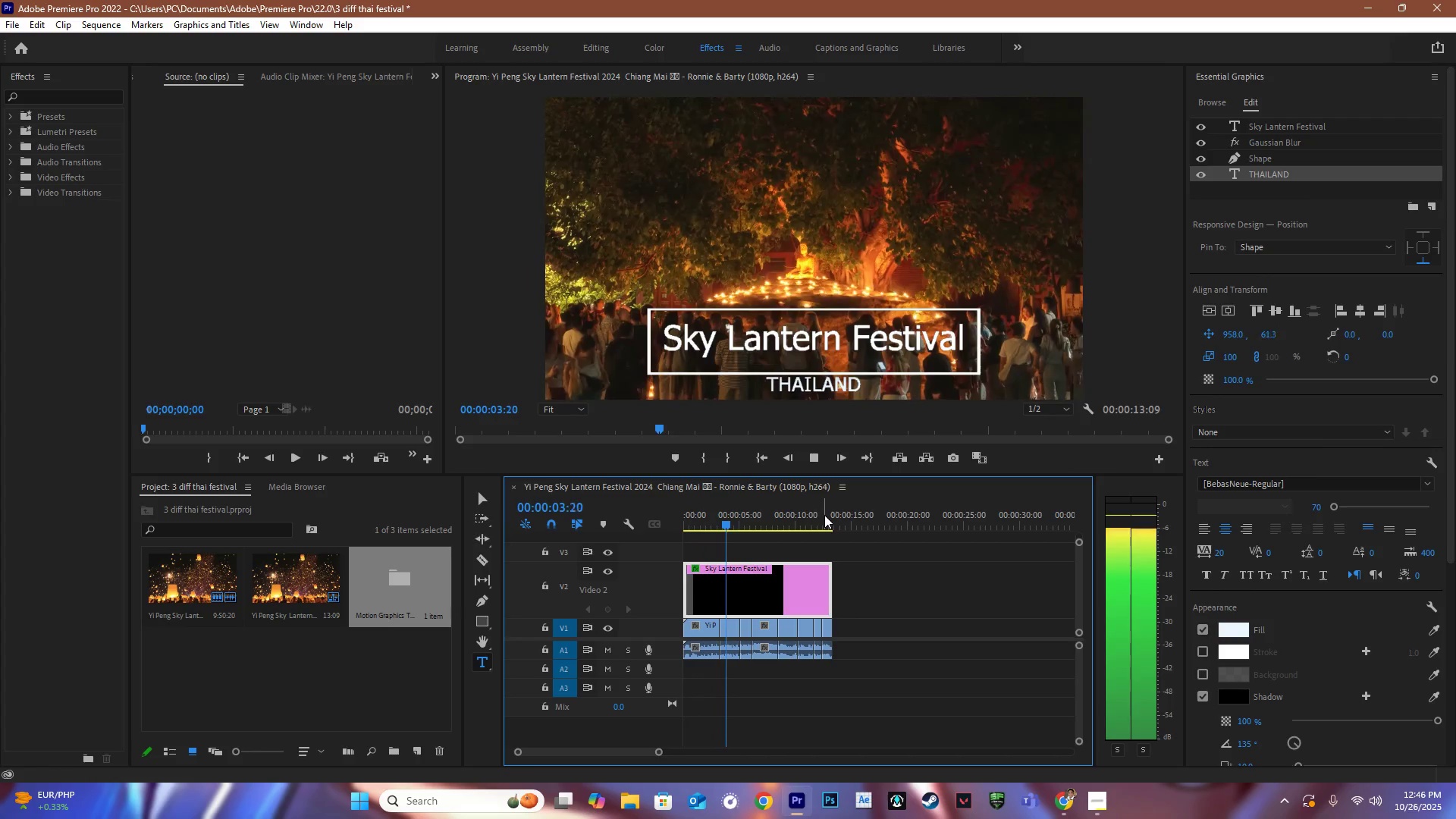 
left_click_drag(start_coordinate=[758, 522], to_coordinate=[750, 515])
 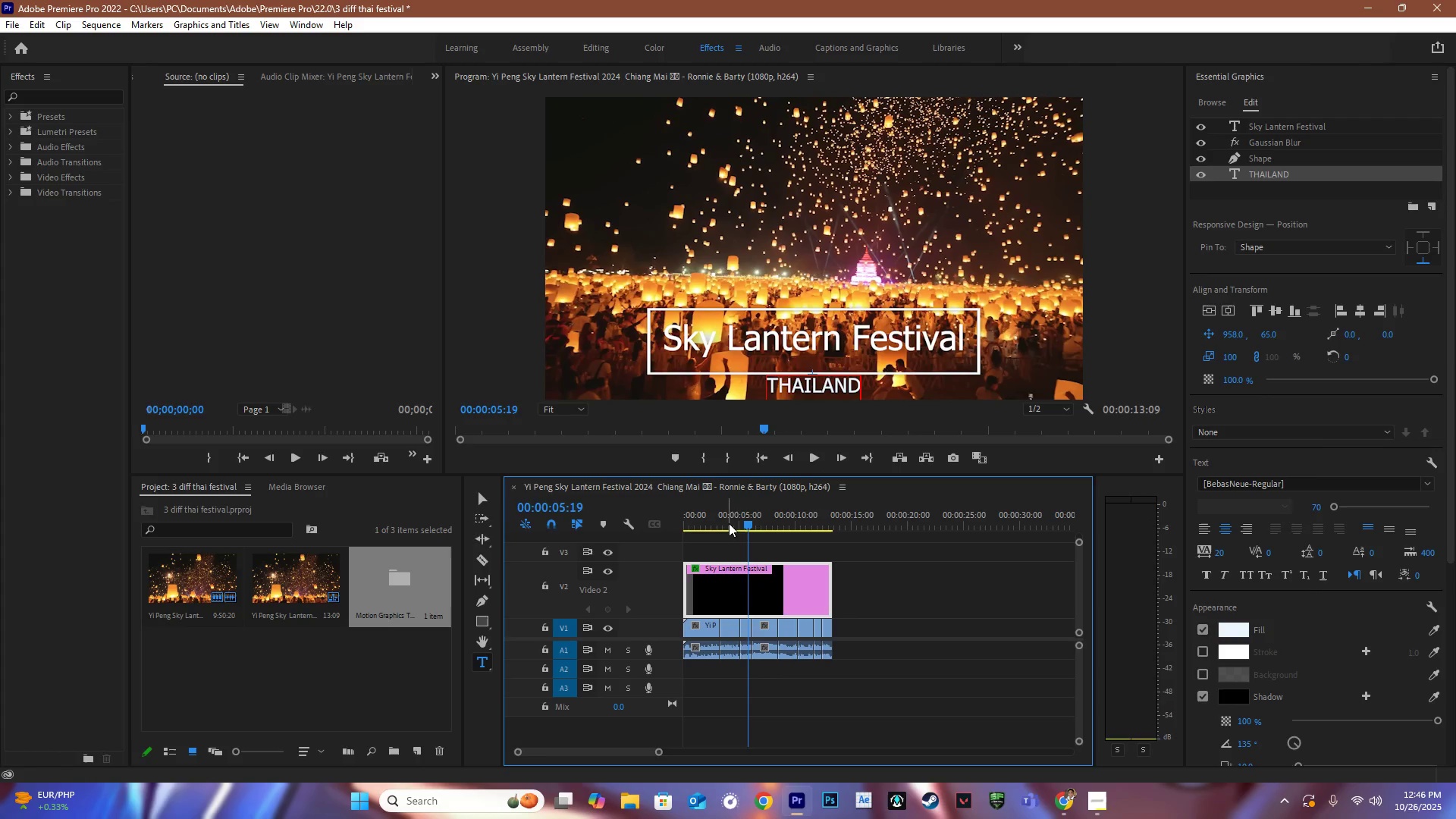 
left_click_drag(start_coordinate=[747, 521], to_coordinate=[755, 522])
 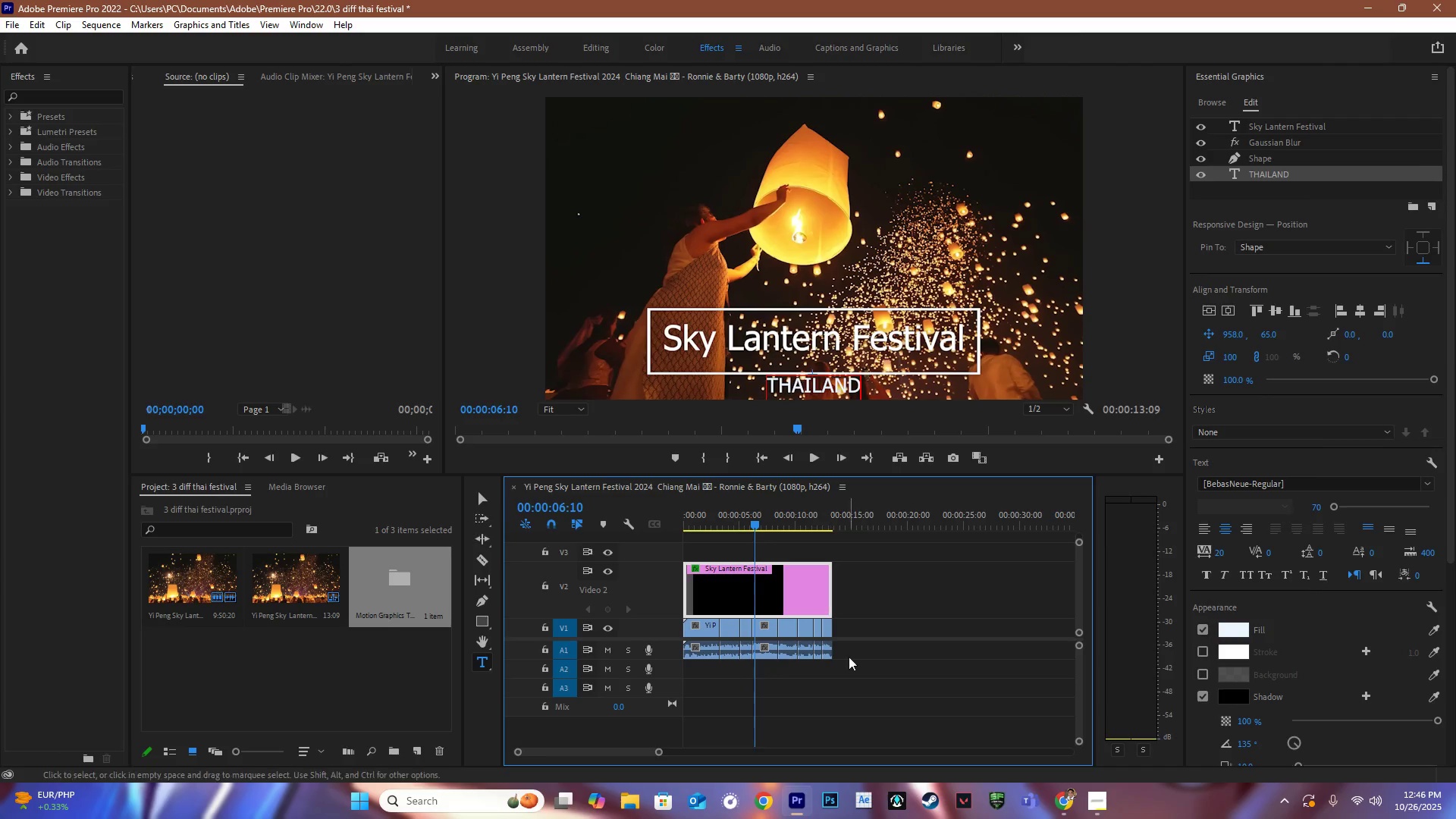 
left_click_drag(start_coordinate=[855, 687], to_coordinate=[761, 633])
 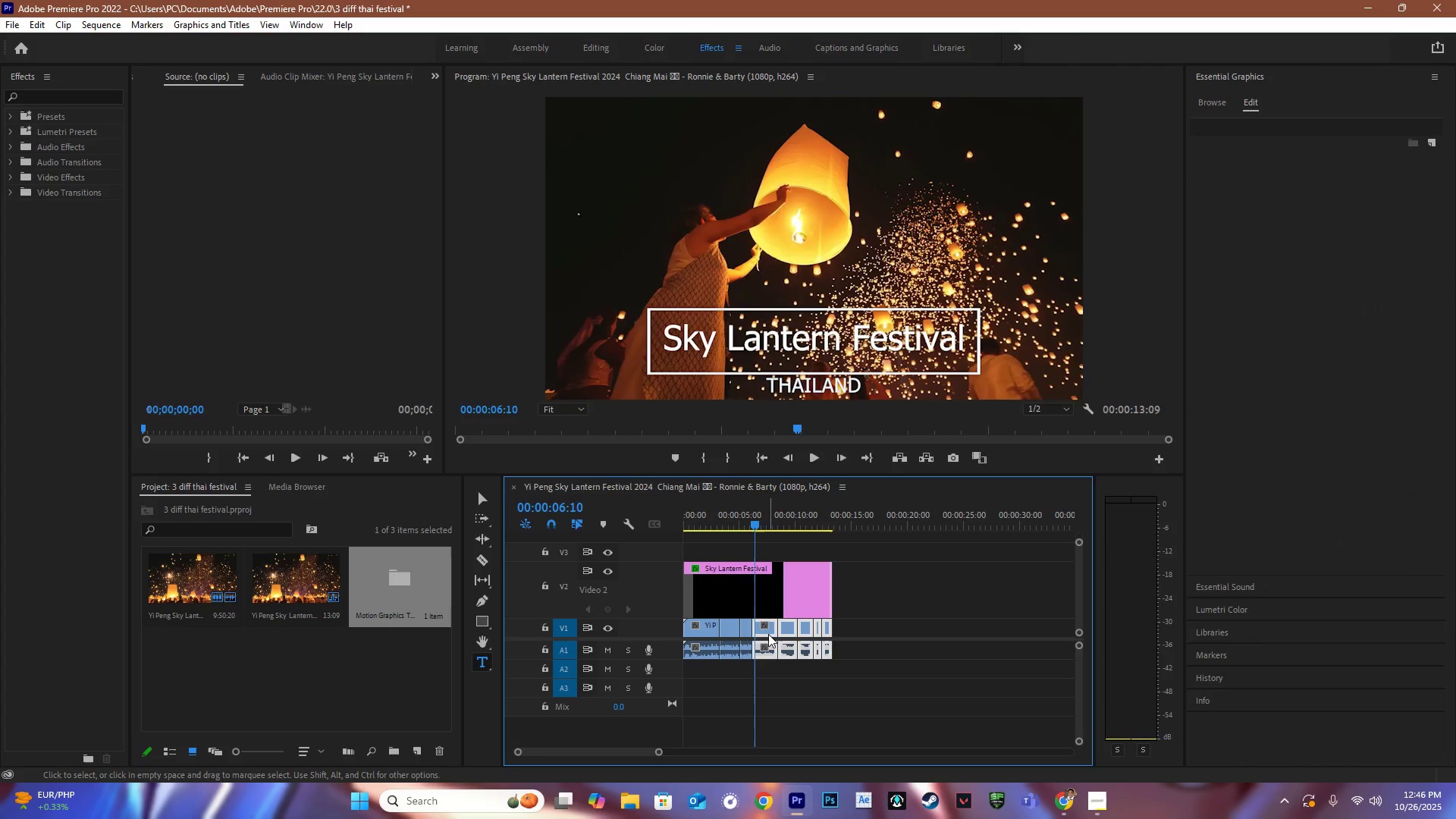 
left_click_drag(start_coordinate=[770, 632], to_coordinate=[777, 634])
 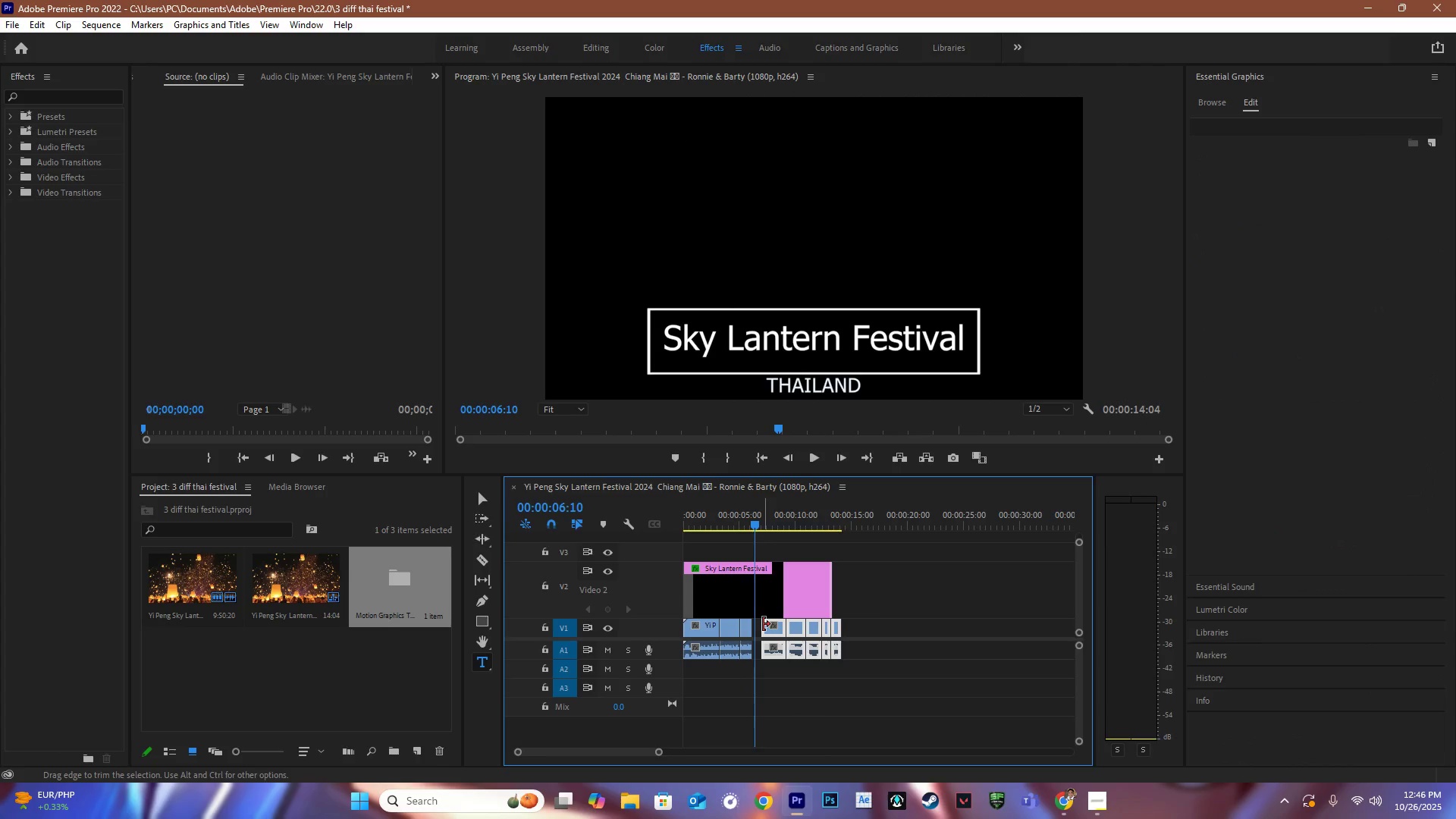 
left_click_drag(start_coordinate=[761, 624], to_coordinate=[752, 624])
 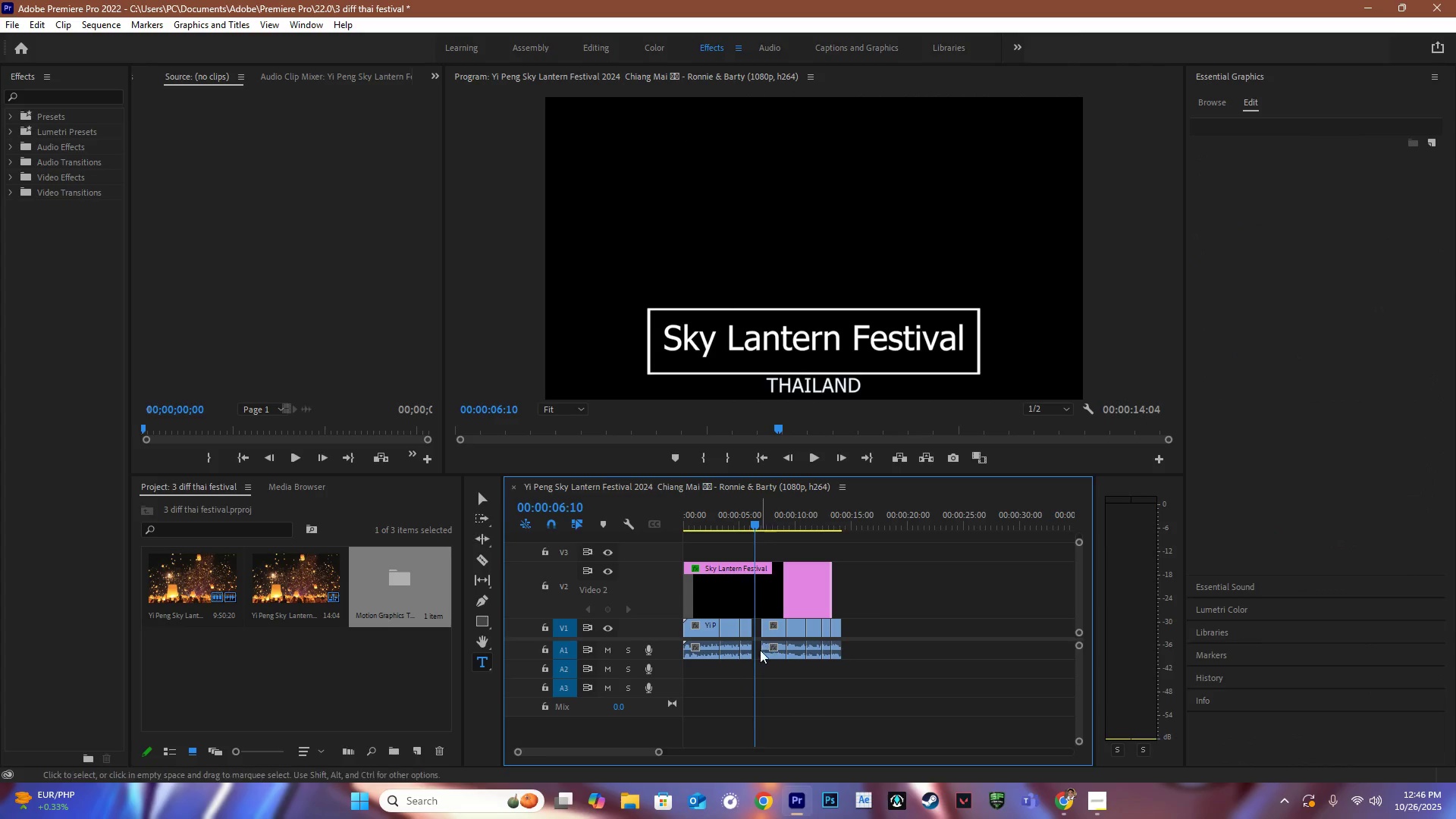 
scroll: coordinate [760, 651], scroll_direction: up, amount: 28.0
 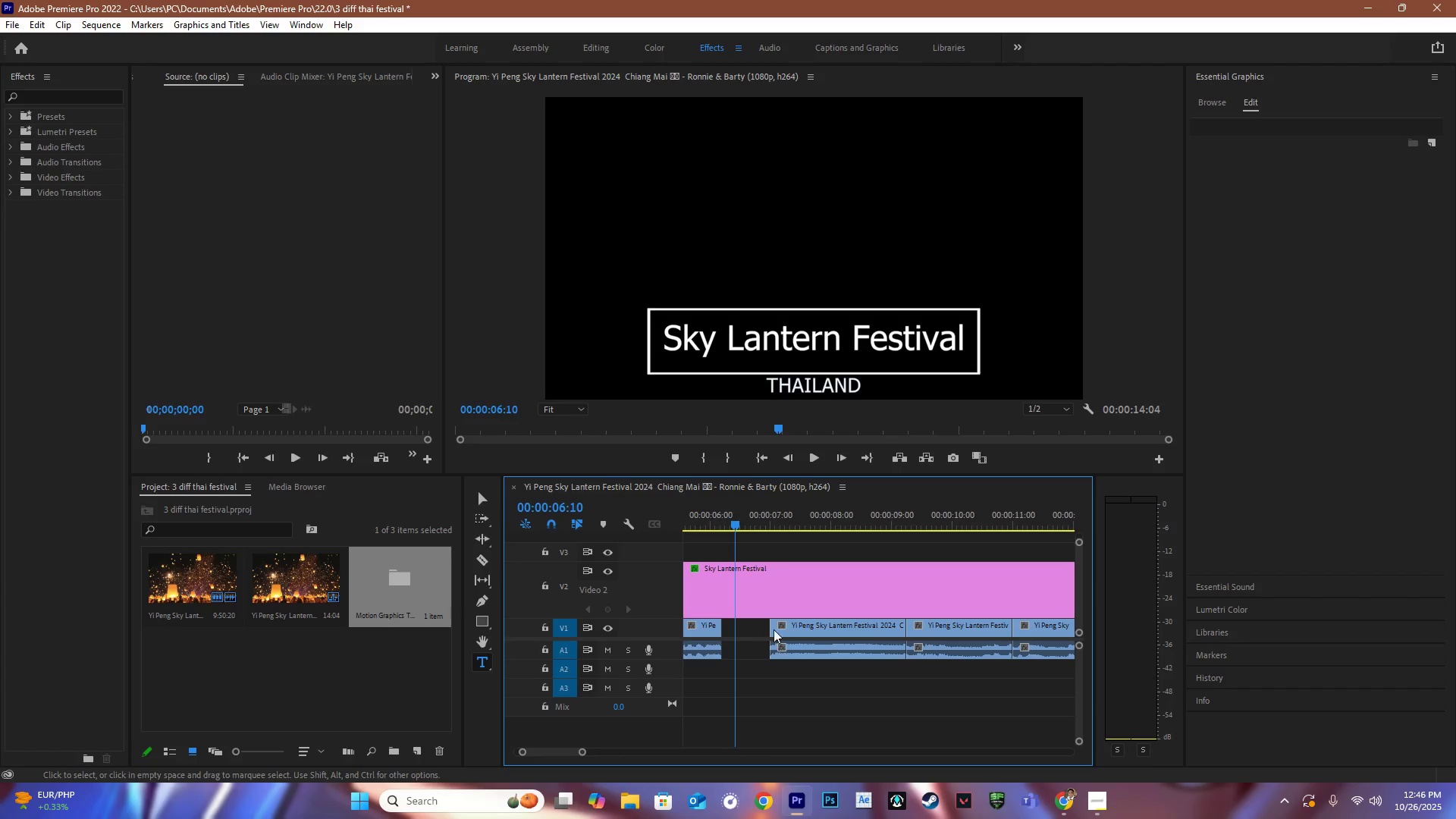 
hold_key(key=AltLeft, duration=0.71)
 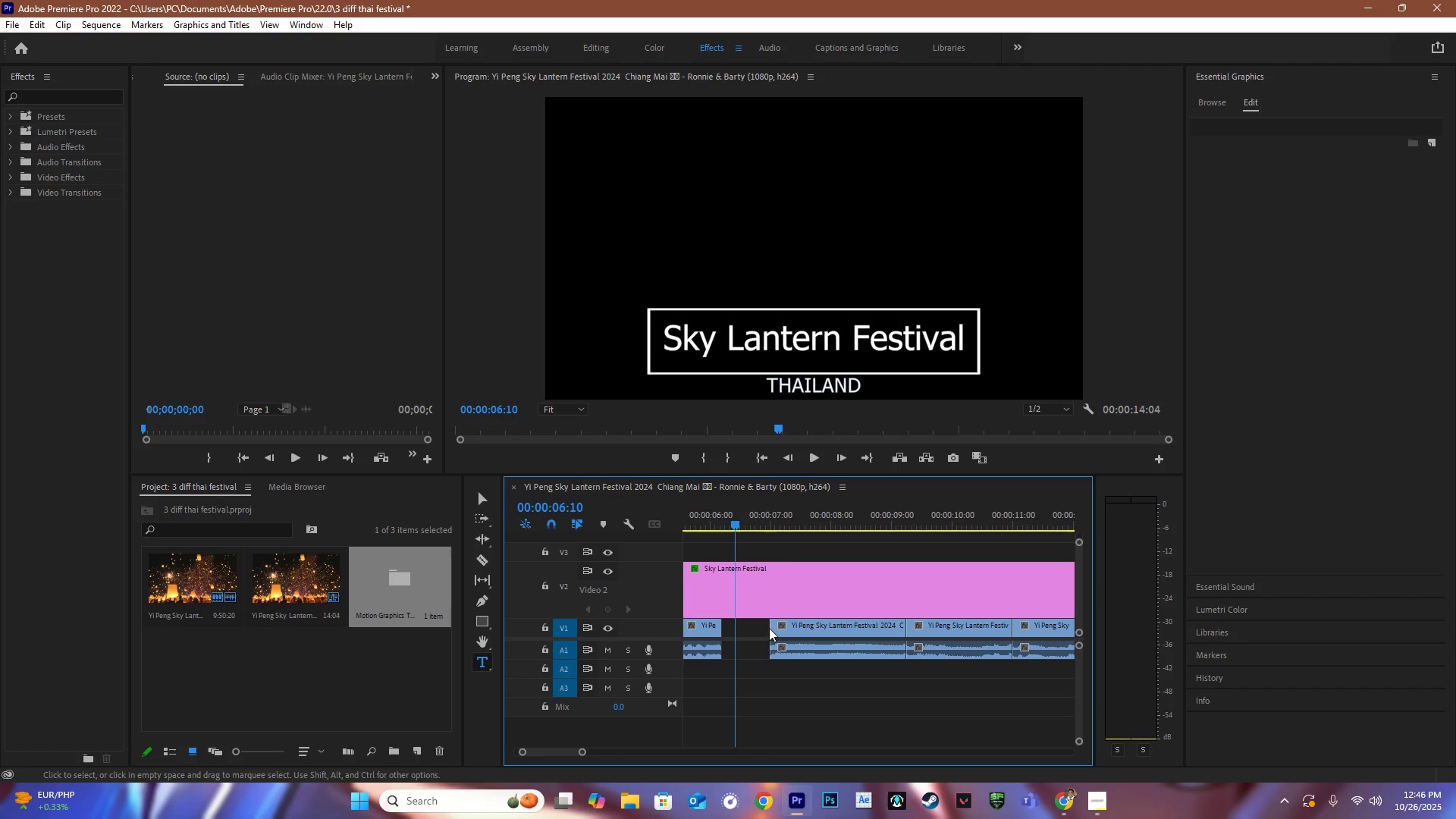 
left_click_drag(start_coordinate=[767, 626], to_coordinate=[750, 626])
 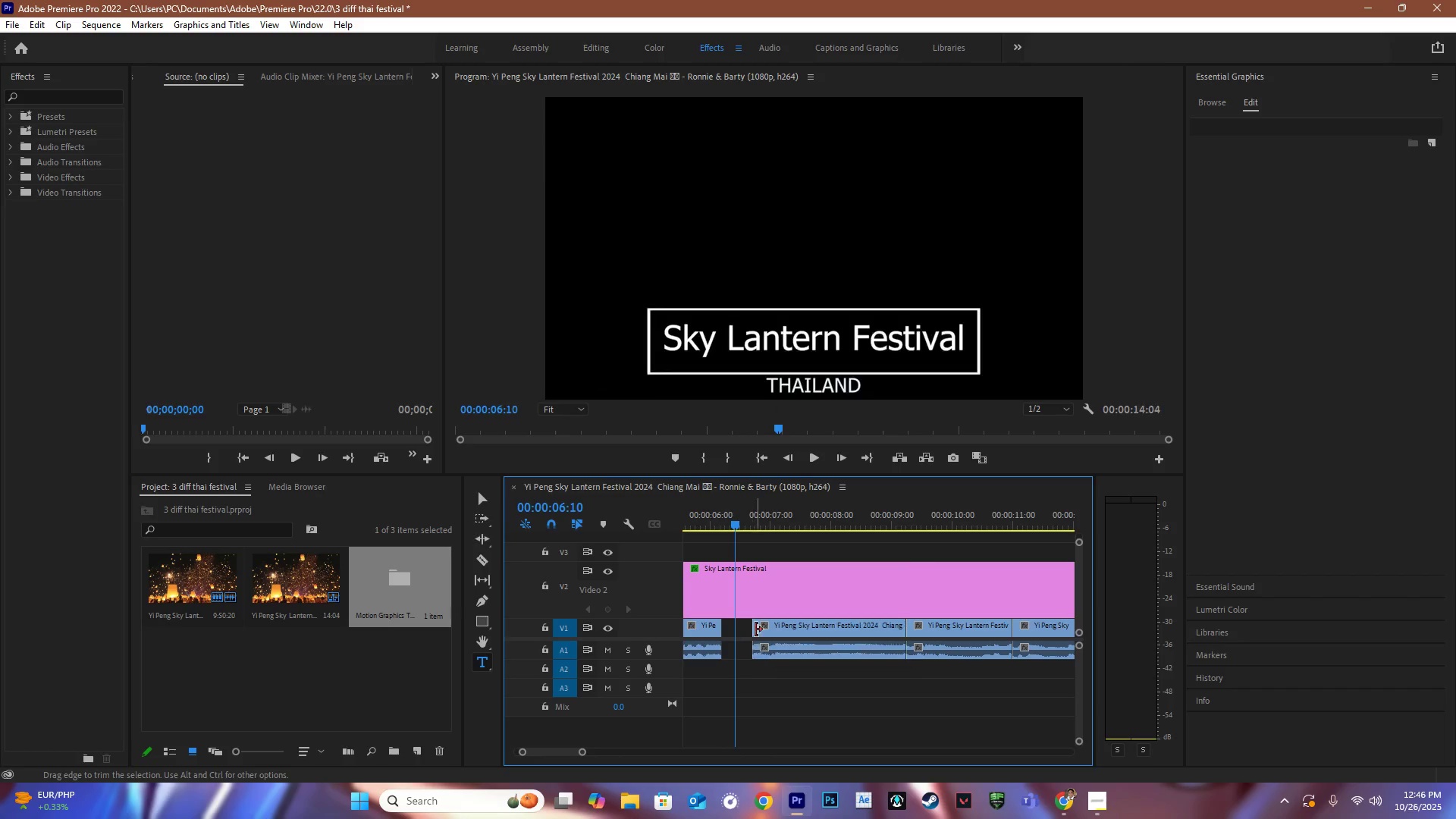 
hold_key(key=AltLeft, duration=0.52)
scroll: coordinate [784, 658], scroll_direction: down, amount: 9.0
 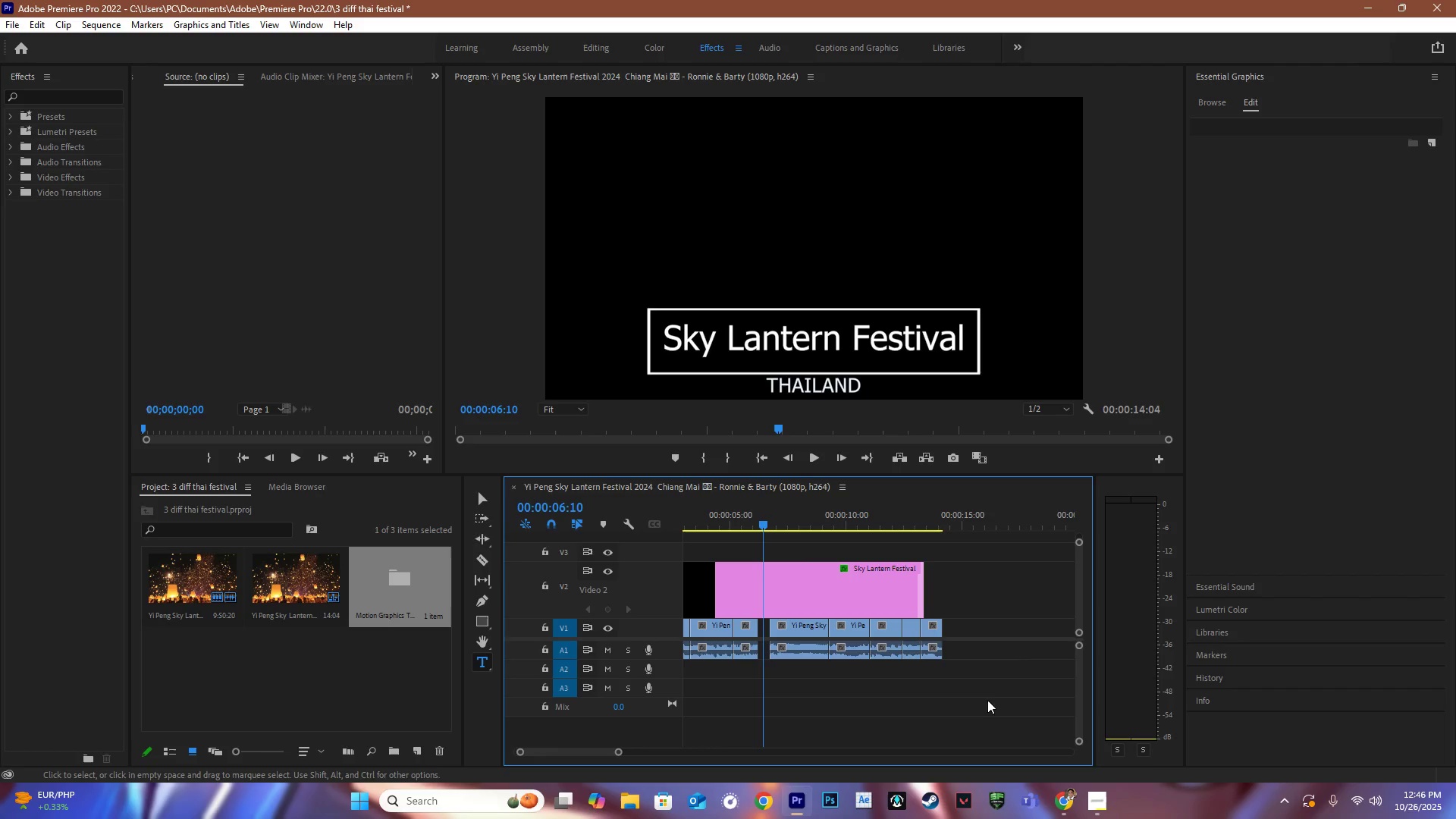 
left_click_drag(start_coordinate=[939, 661], to_coordinate=[766, 648])
 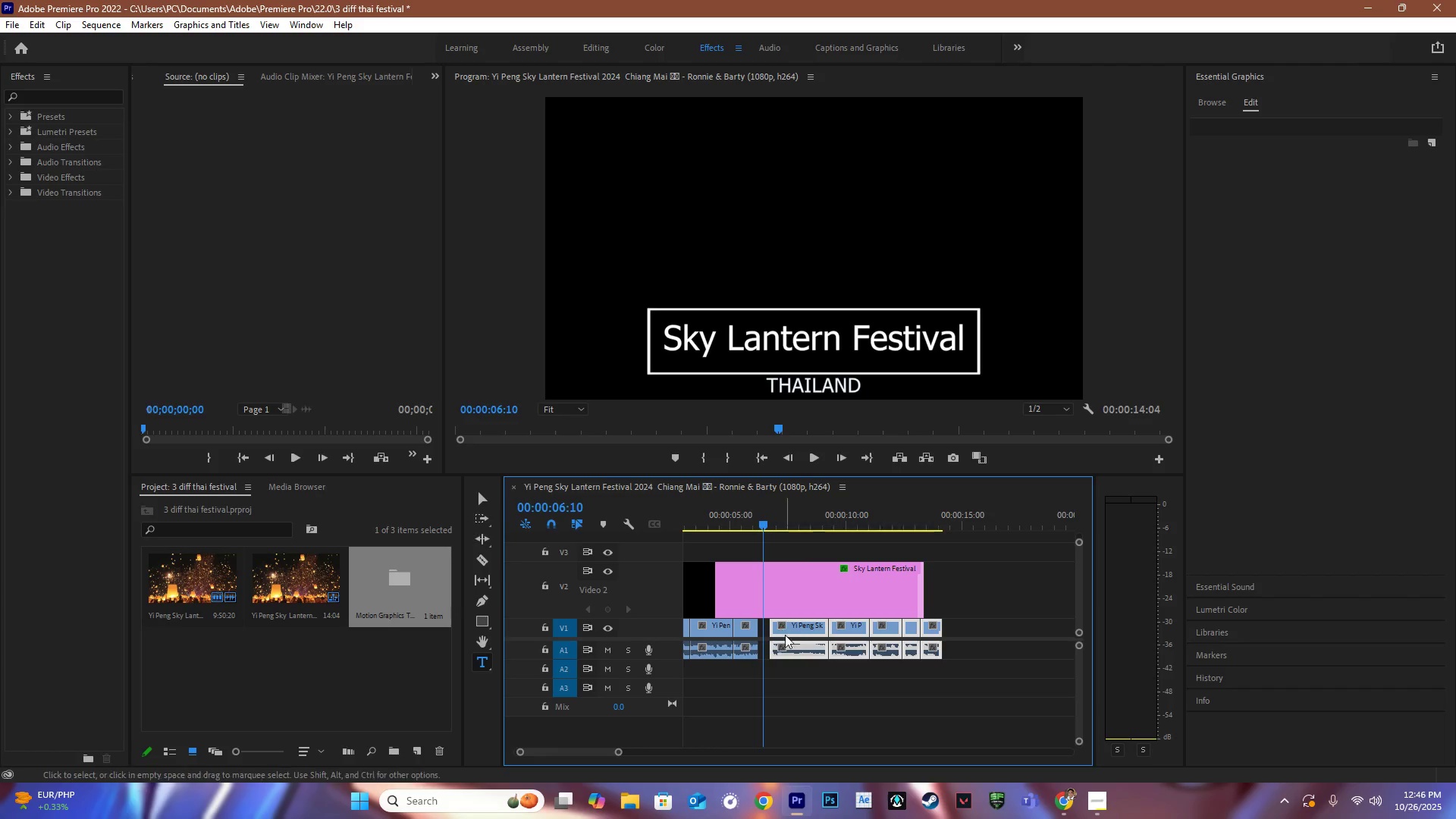 
left_click_drag(start_coordinate=[788, 633], to_coordinate=[777, 632])
 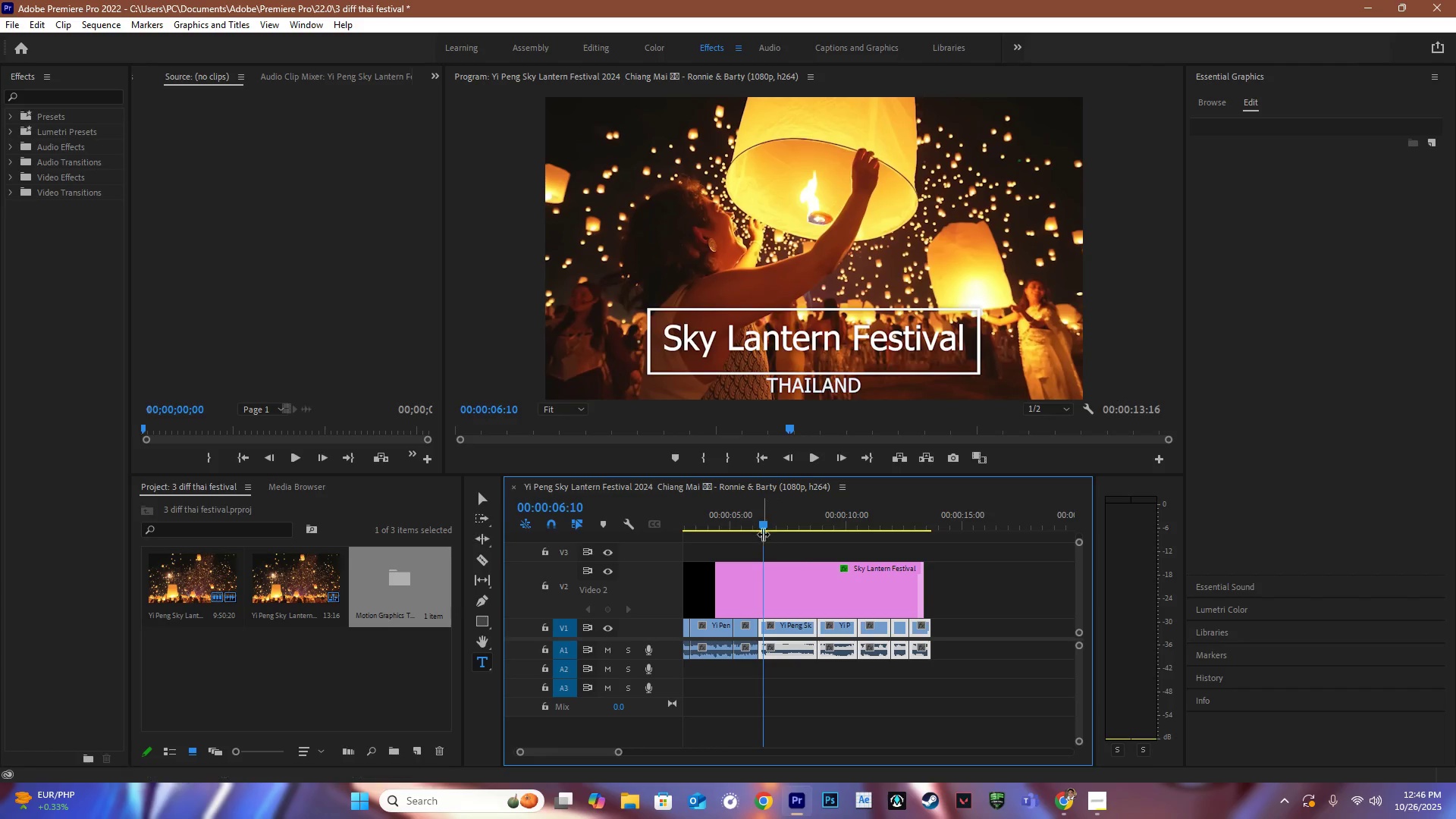 
left_click_drag(start_coordinate=[765, 530], to_coordinate=[600, 526])
 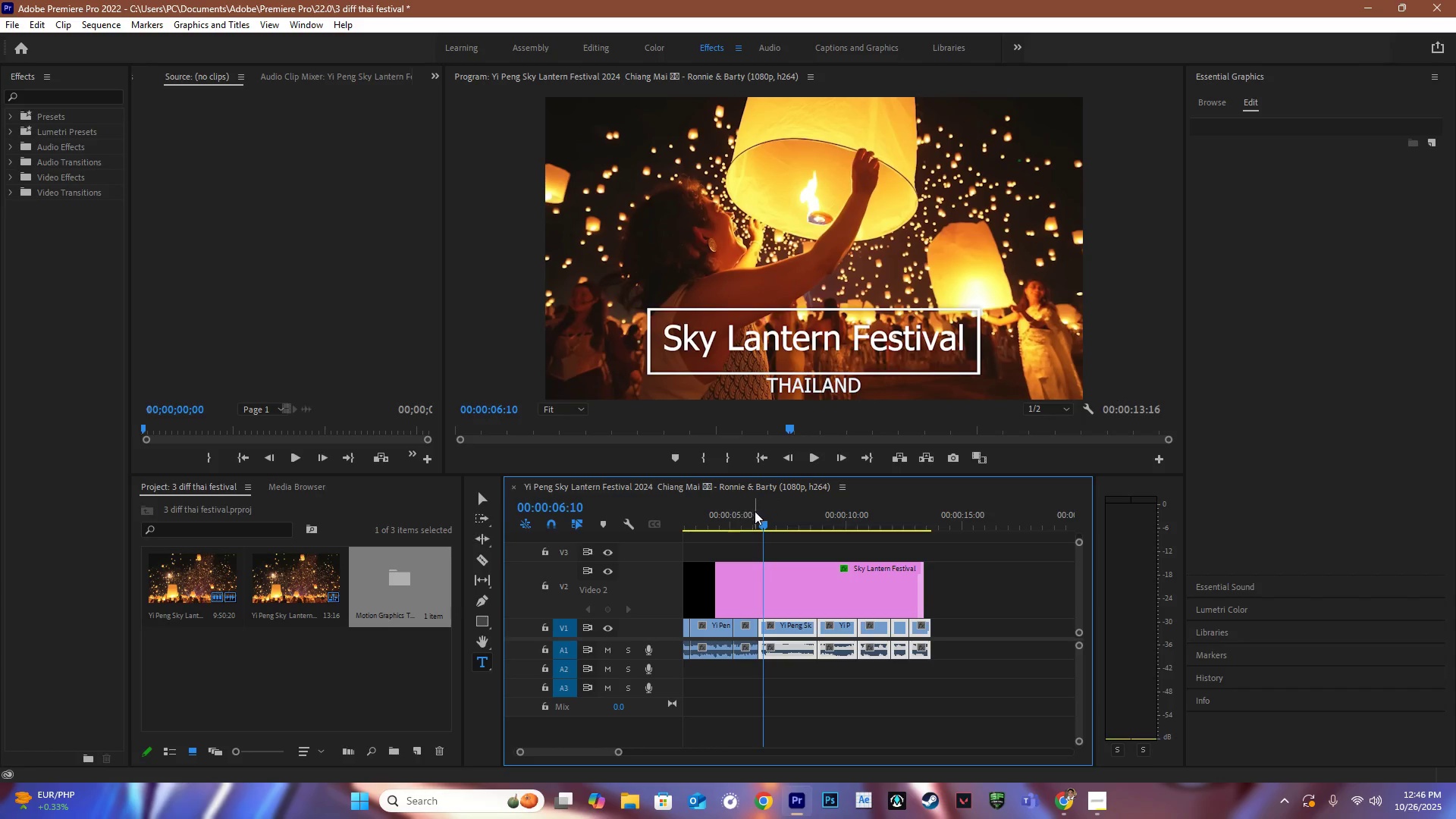 
left_click_drag(start_coordinate=[758, 520], to_coordinate=[910, 531])
 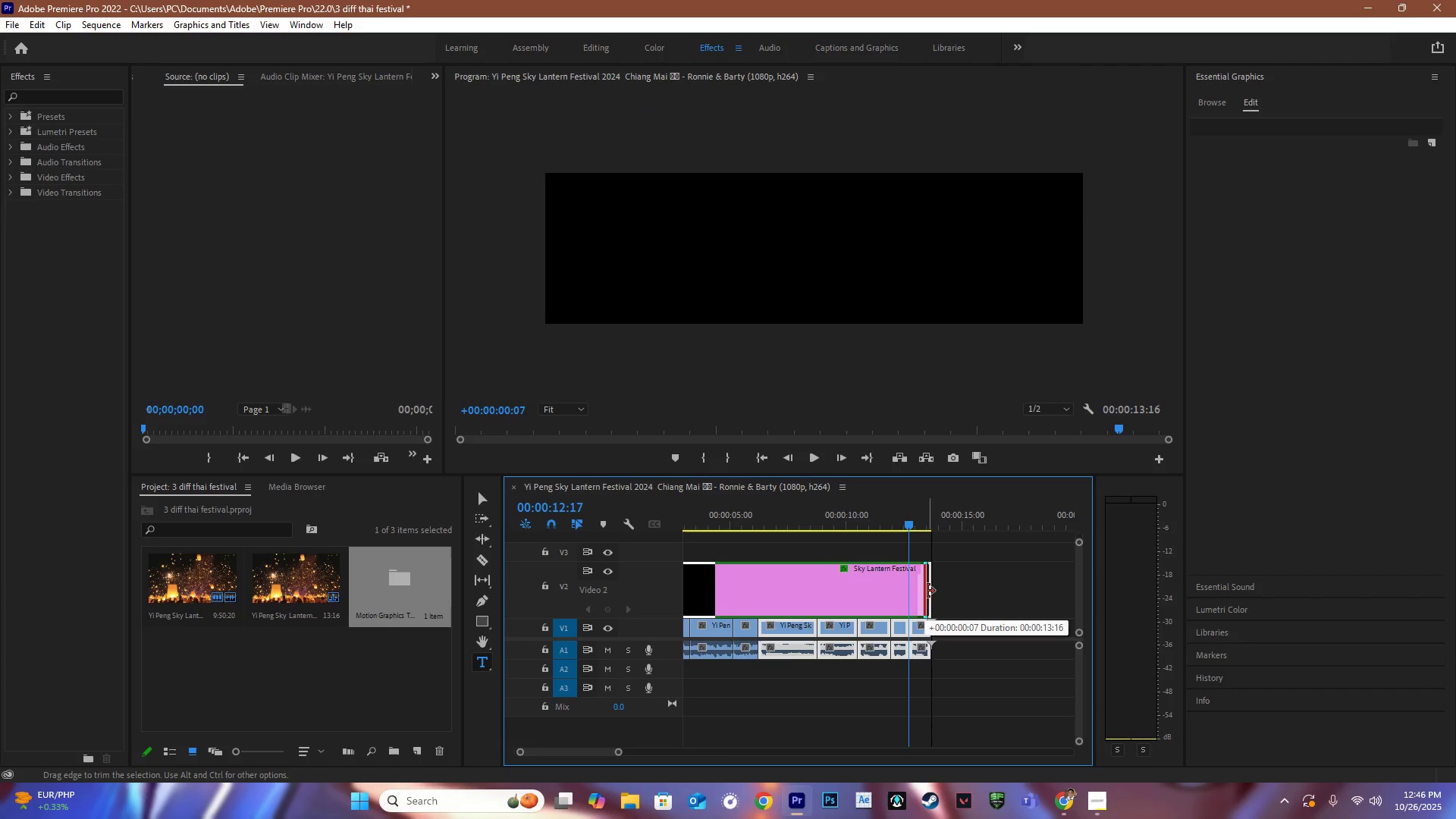 
key(Space)
 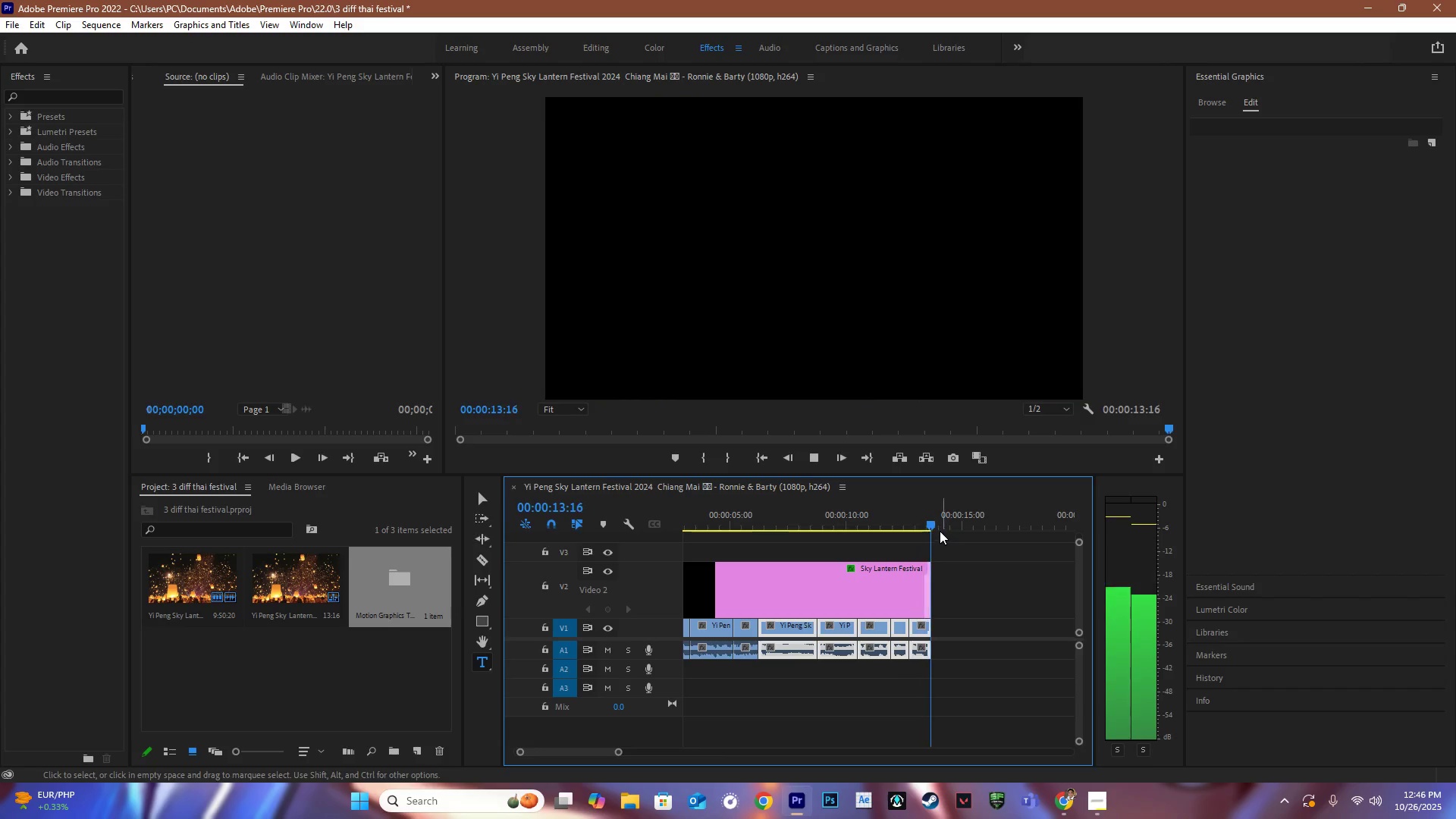 
left_click_drag(start_coordinate=[937, 524], to_coordinate=[638, 524])
 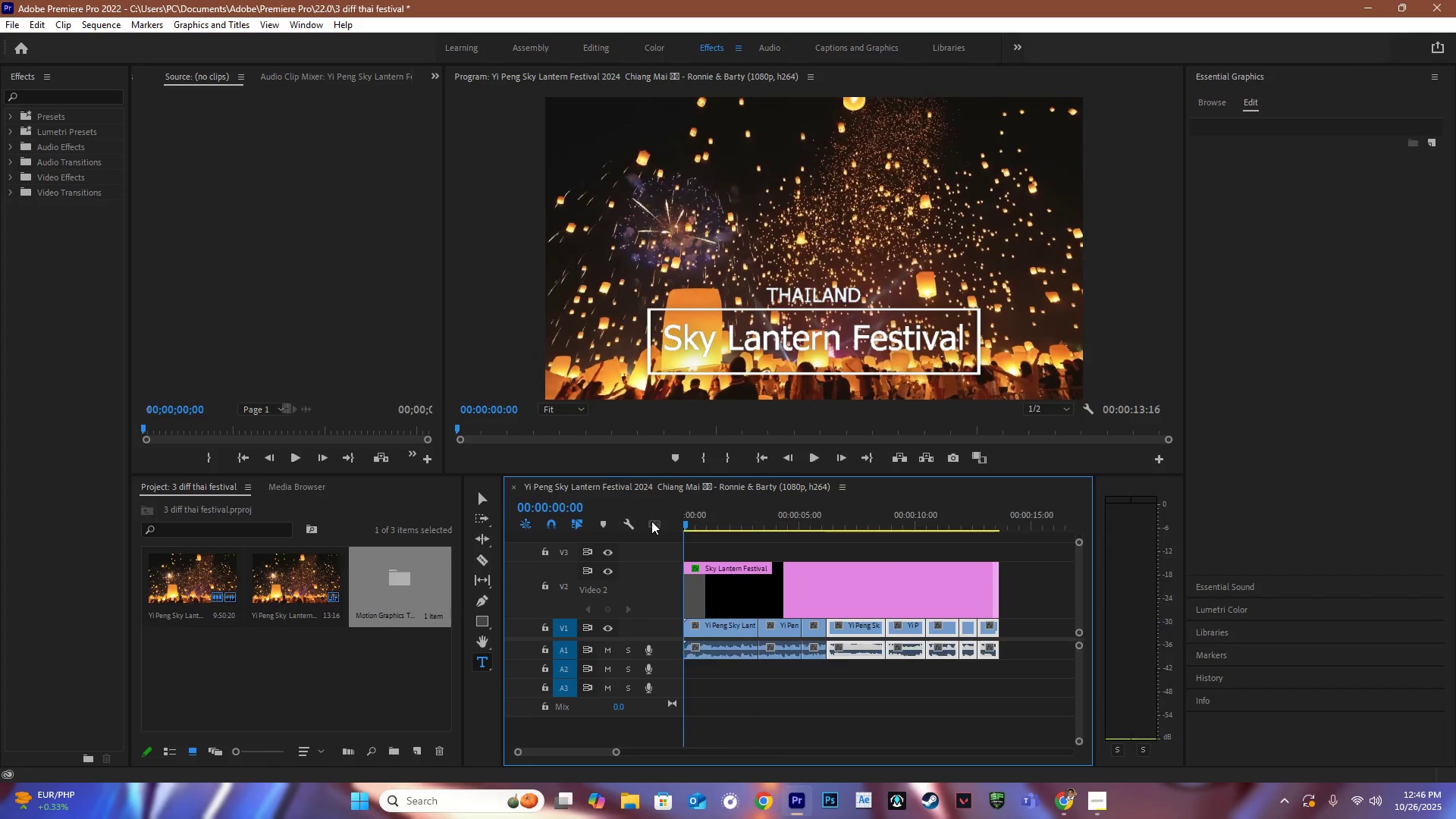 
key(Space)
 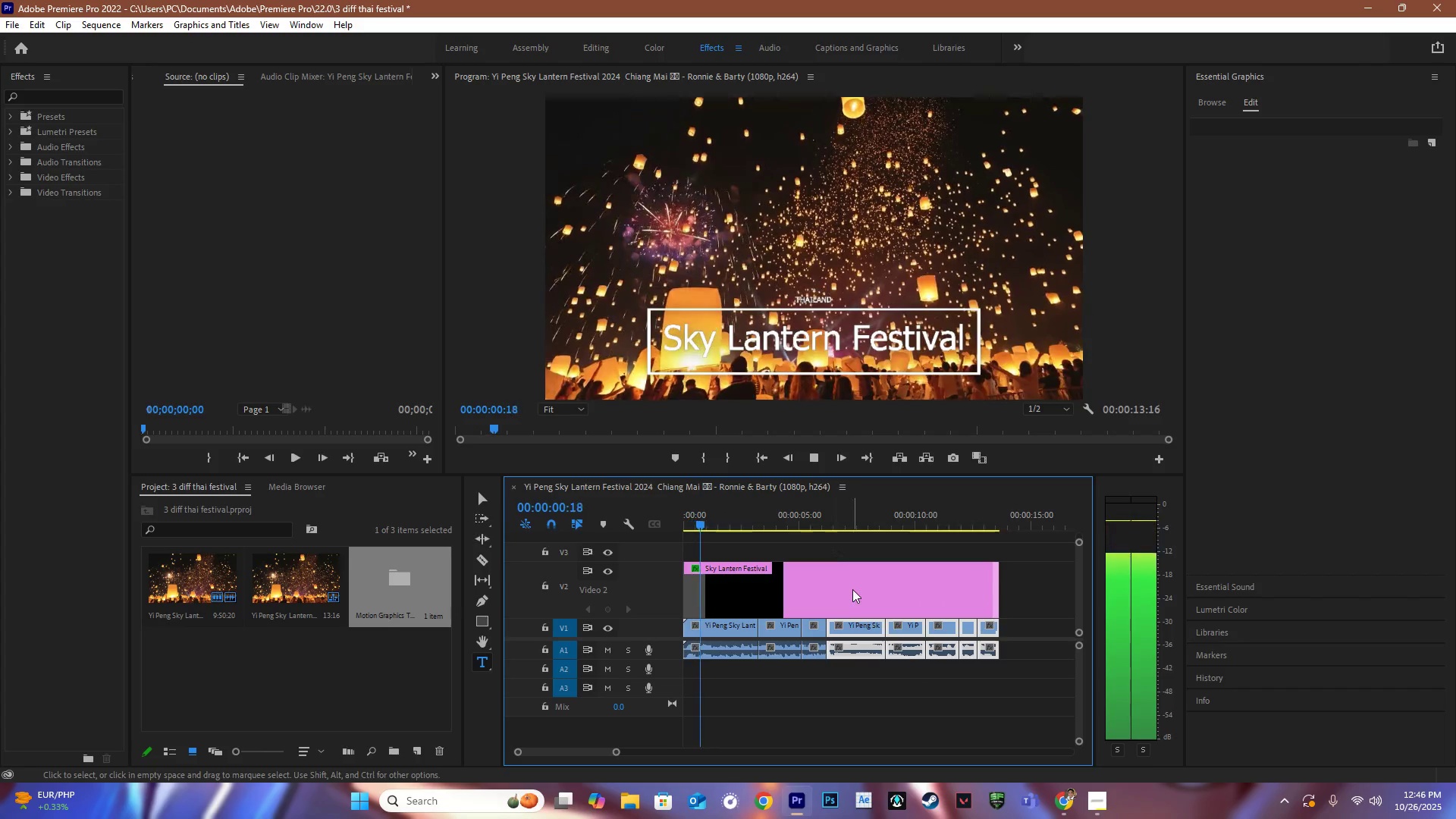 
hold_key(key=AltLeft, duration=1.28)
scroll: coordinate [852, 589], scroll_direction: down, amount: 13.0
 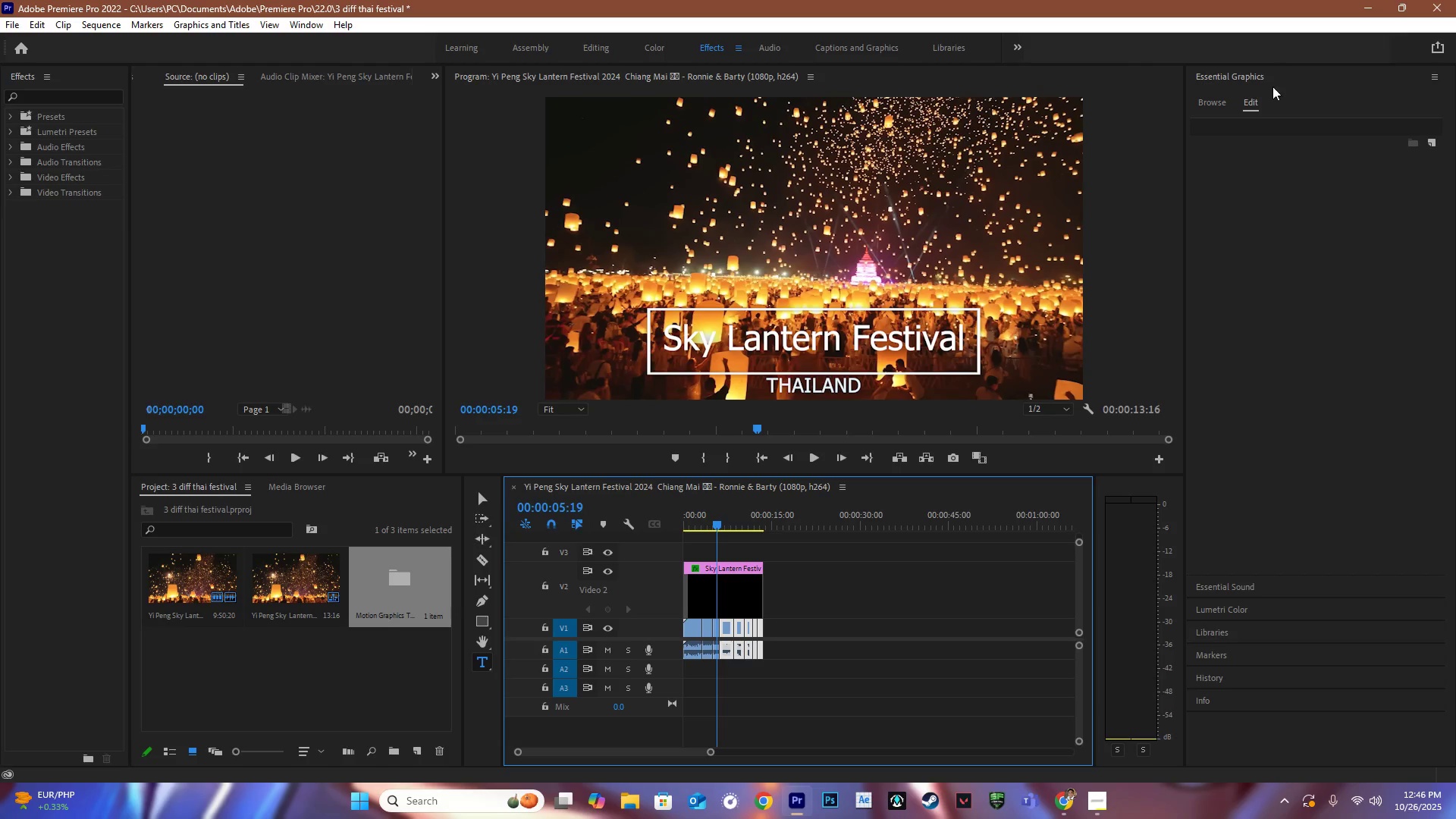 
wait(5.62)
 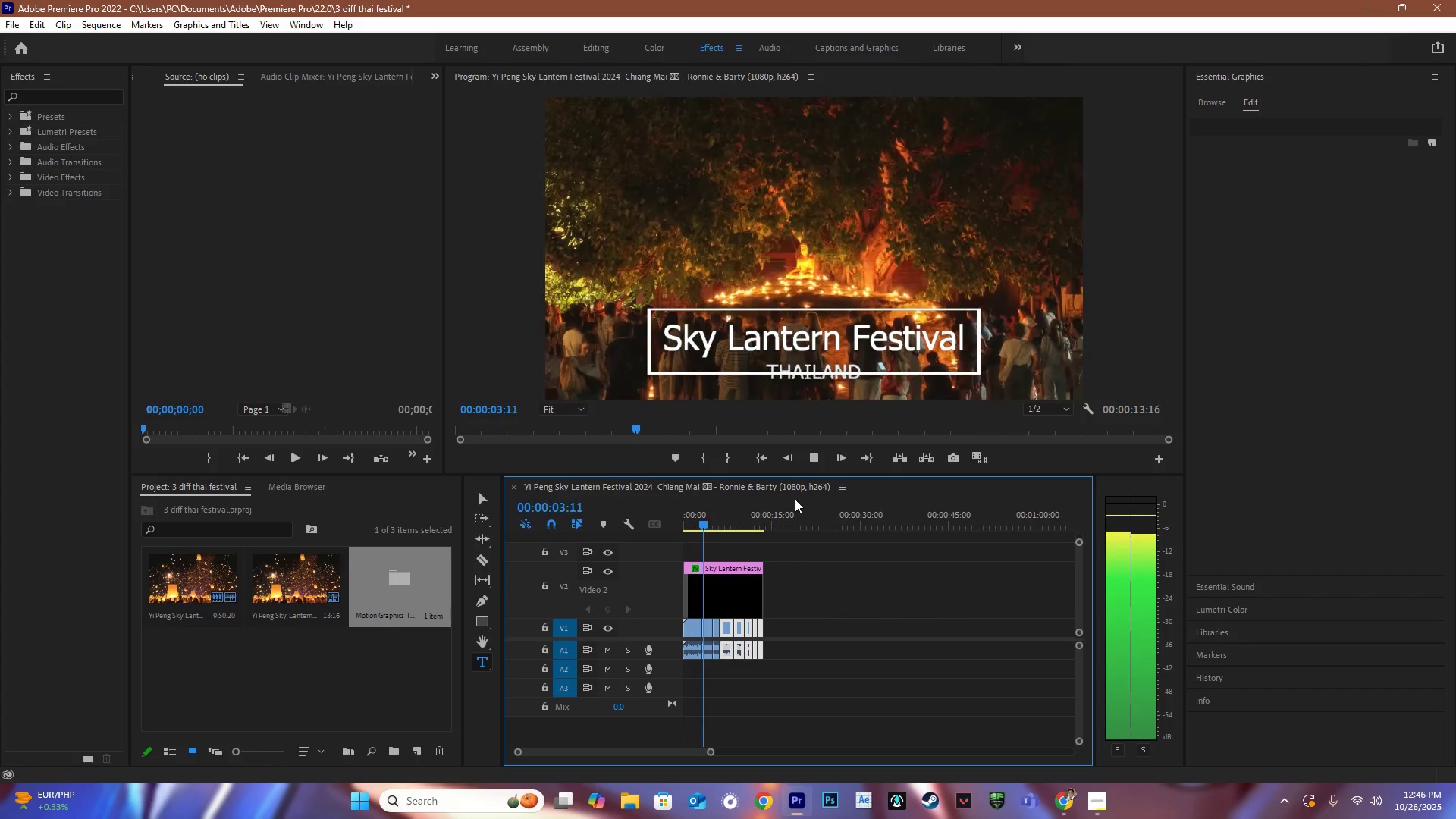 
left_click([1269, 303])
 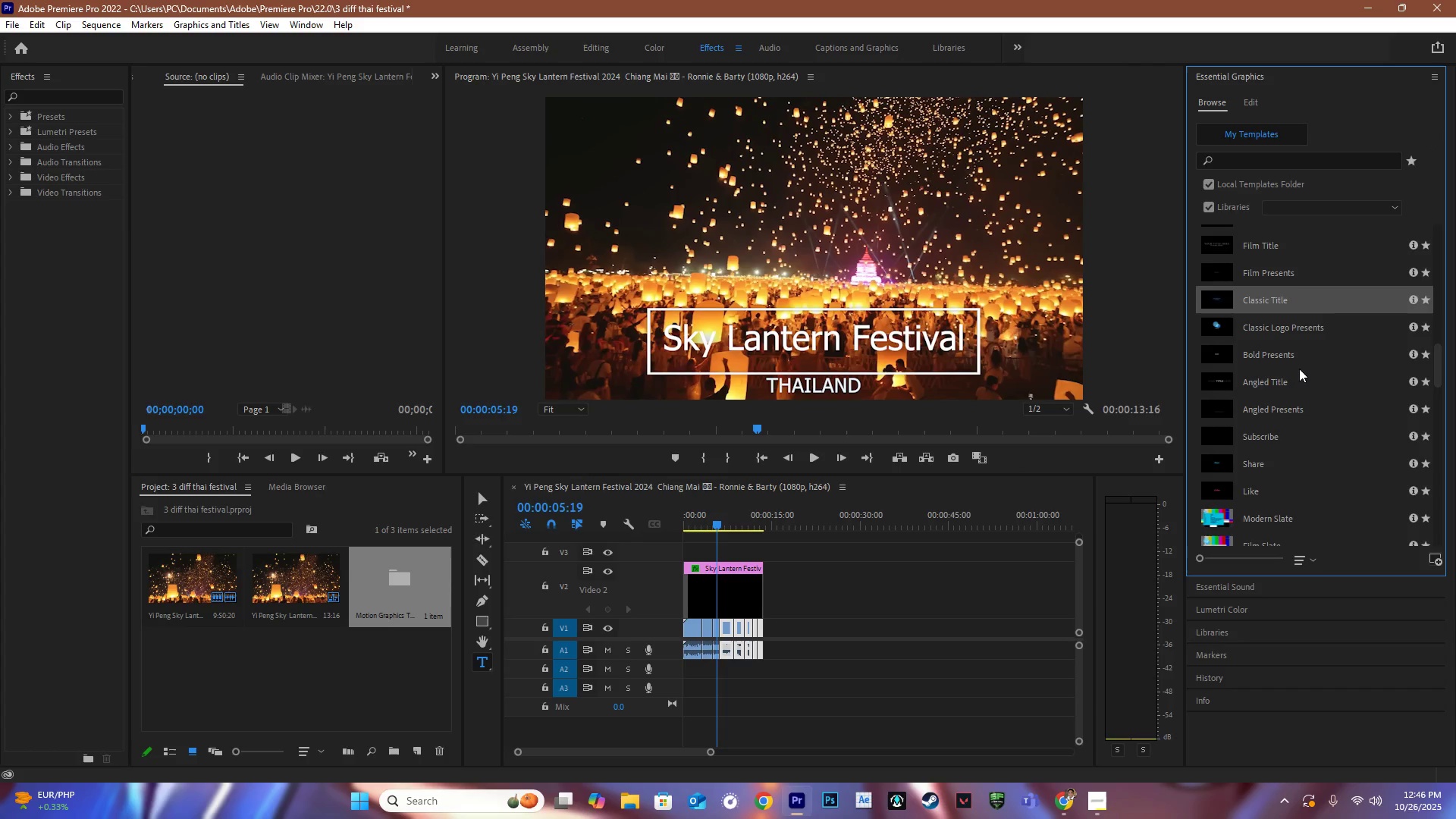 
left_click([1272, 355])
 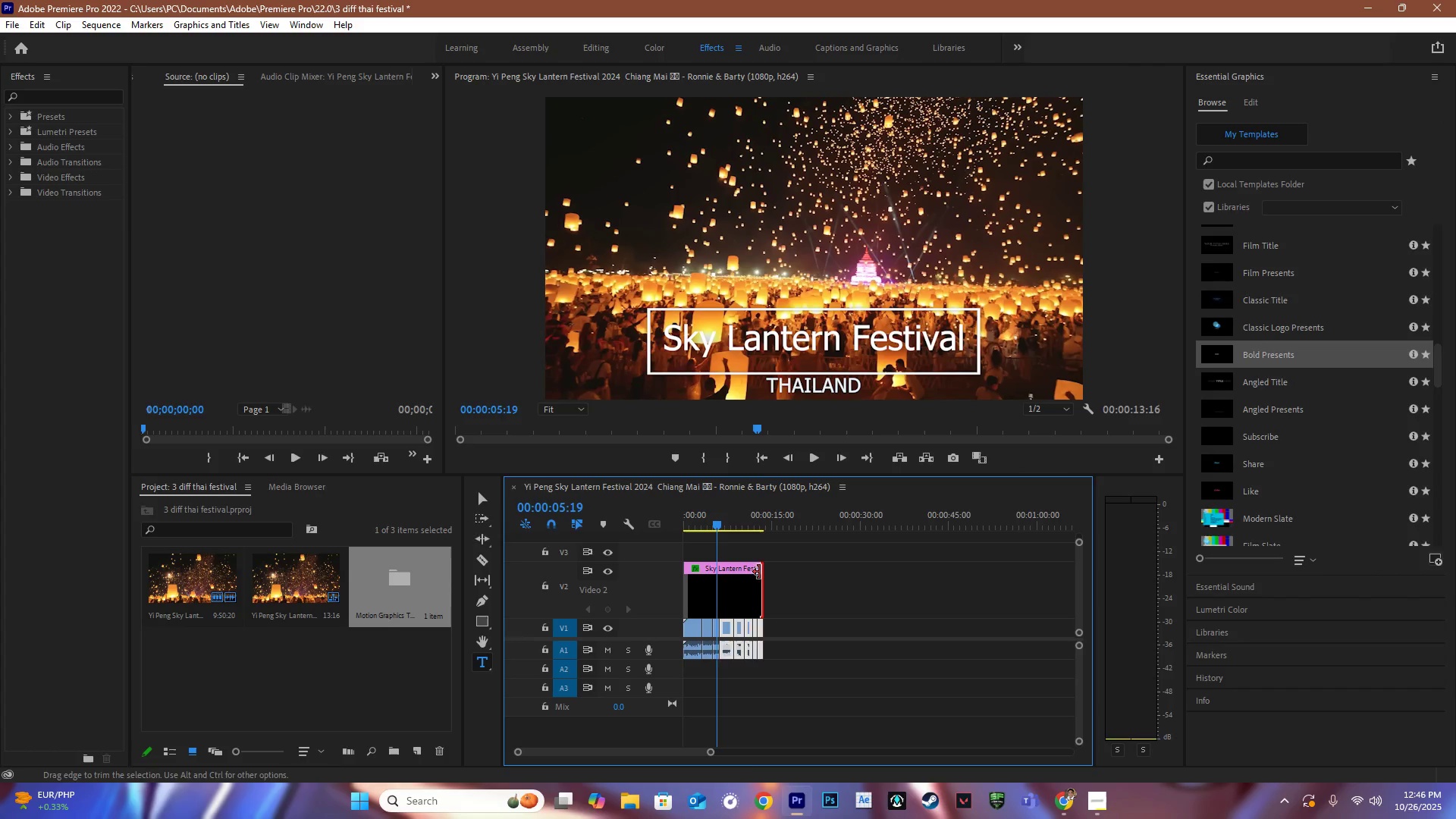 
double_click([731, 573])
 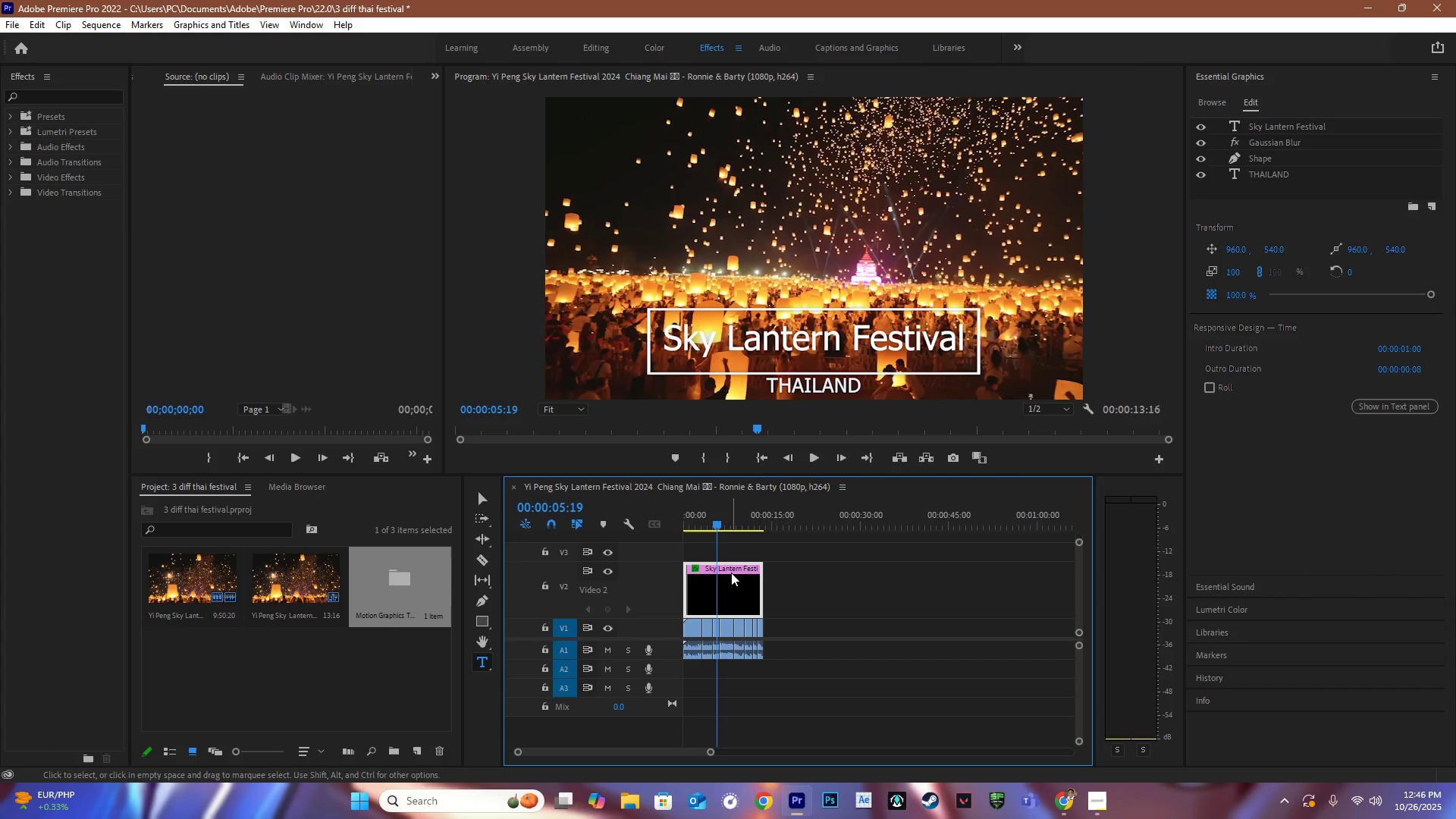 
key(Backspace)
 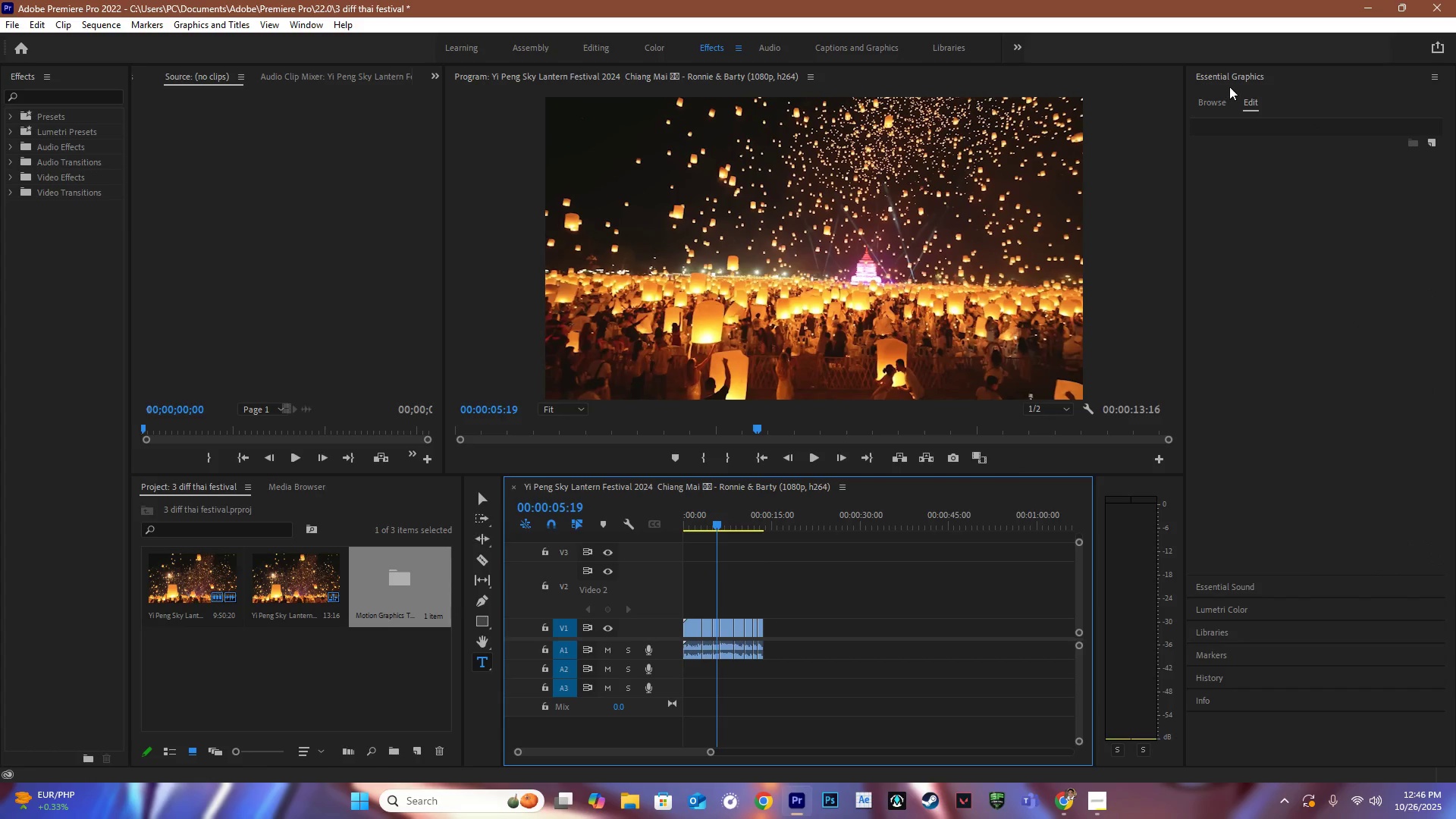 
left_click([1219, 98])
 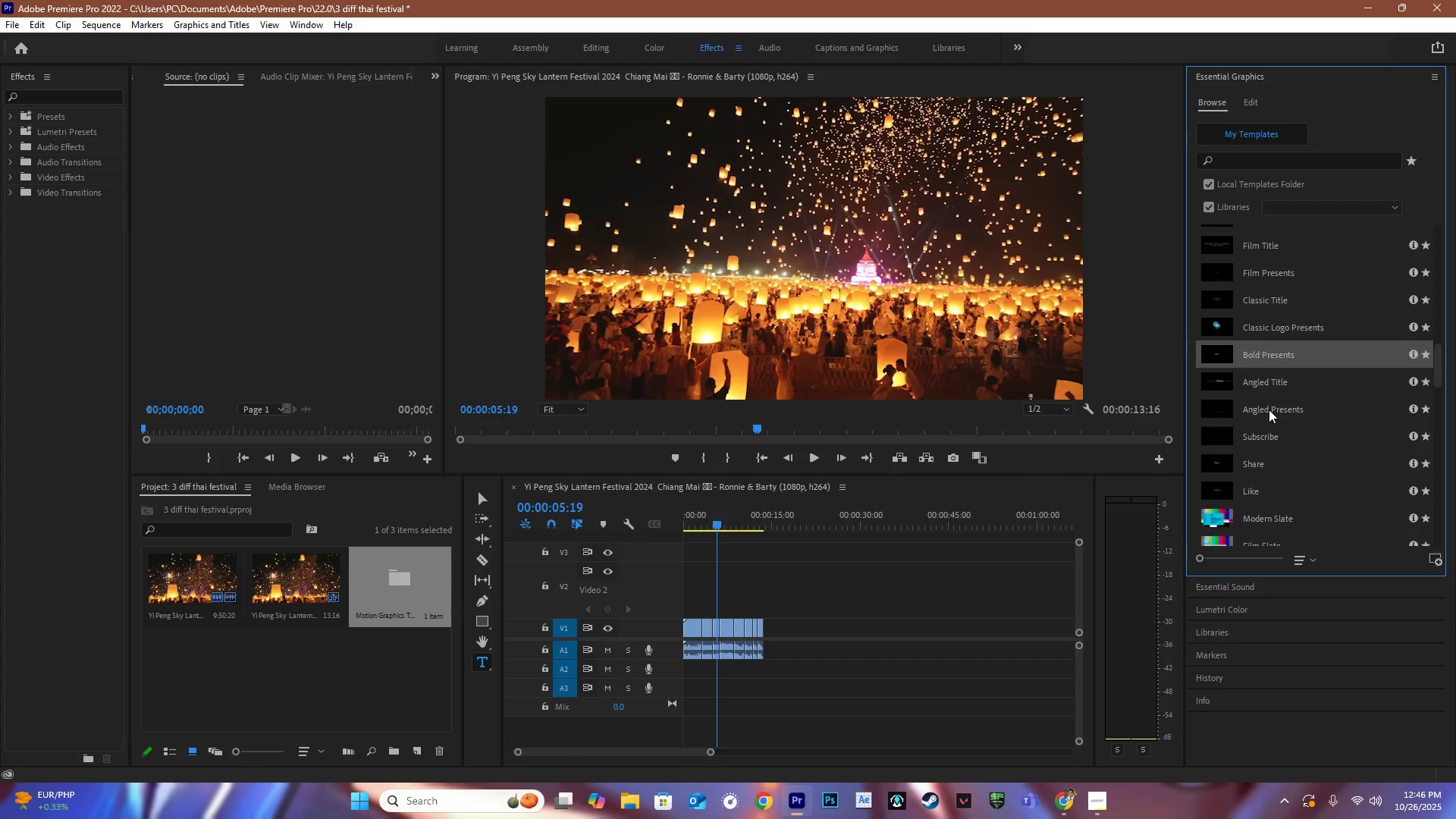 
double_click([1277, 441])
 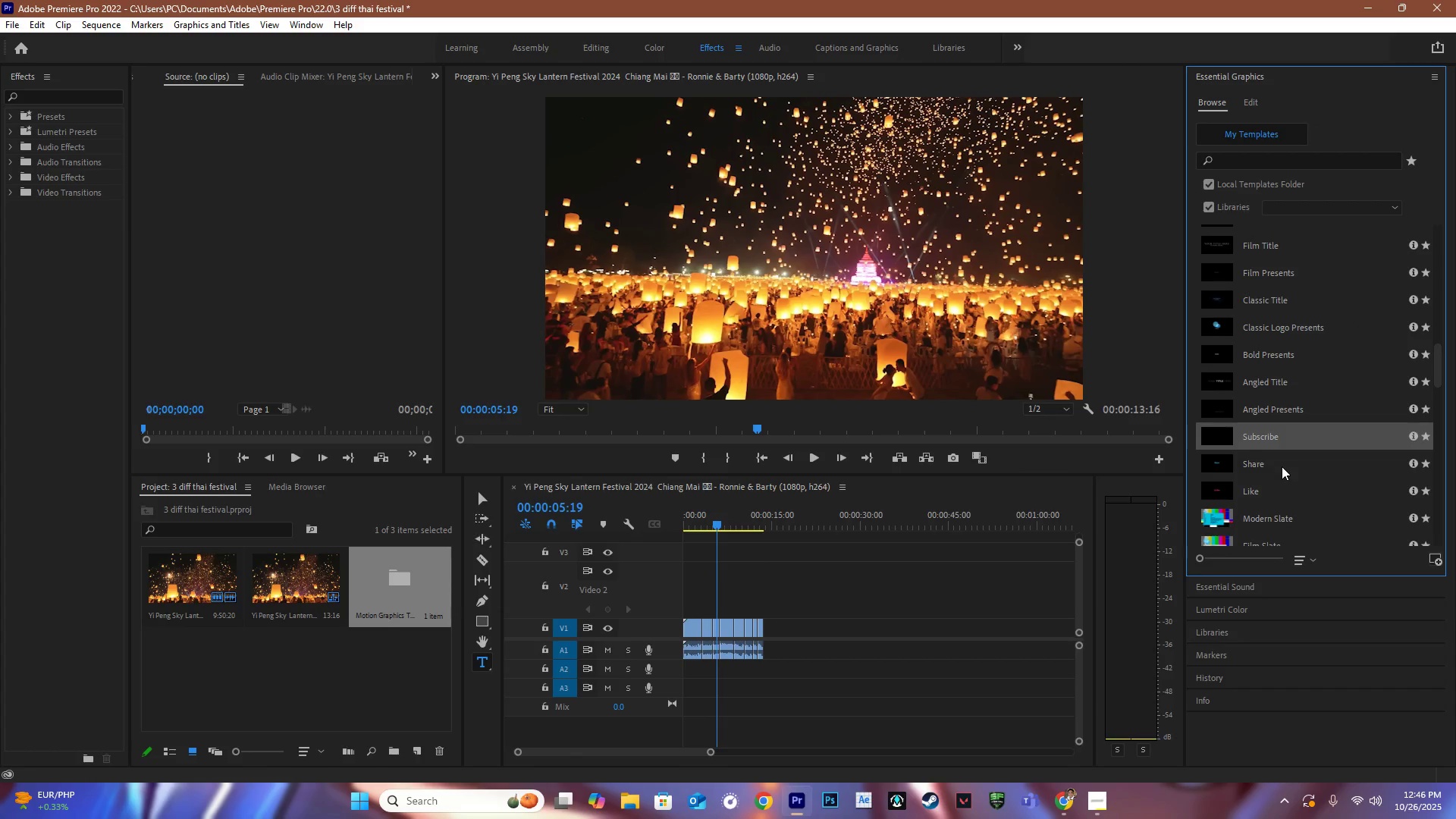 
scroll: coordinate [1283, 468], scroll_direction: down, amount: 4.0
 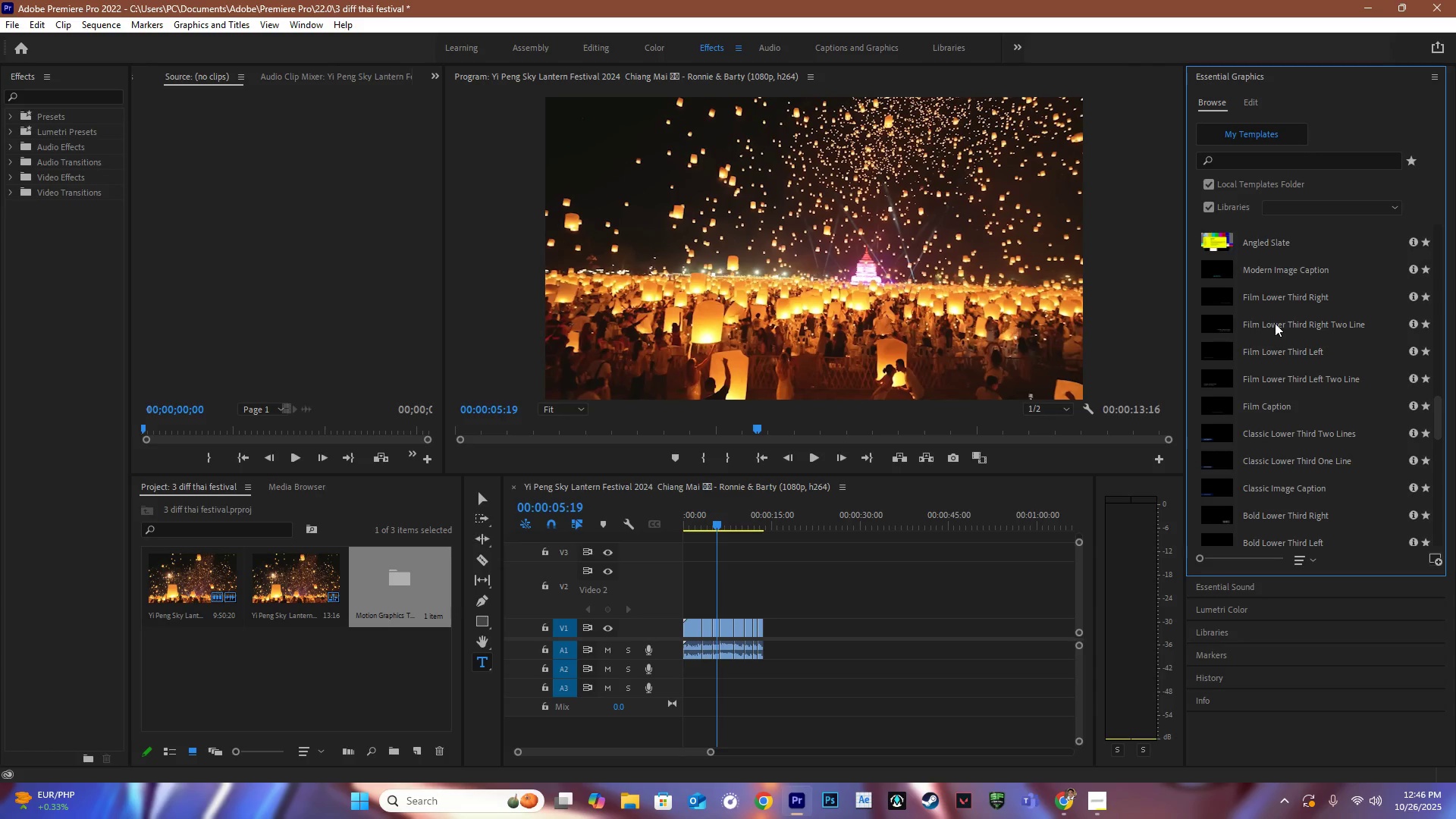 
left_click([1291, 325])
 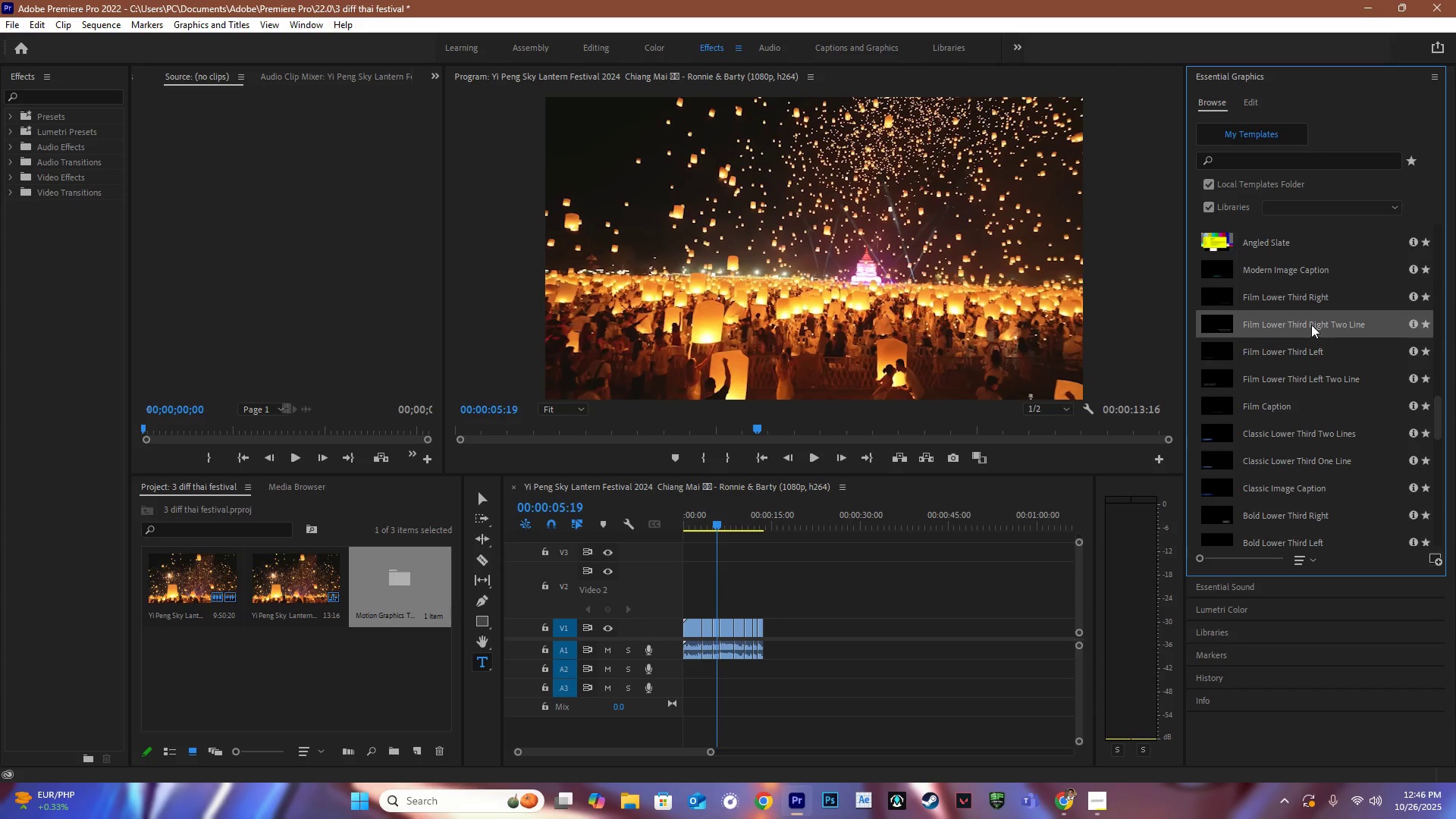 
left_click([1294, 303])
 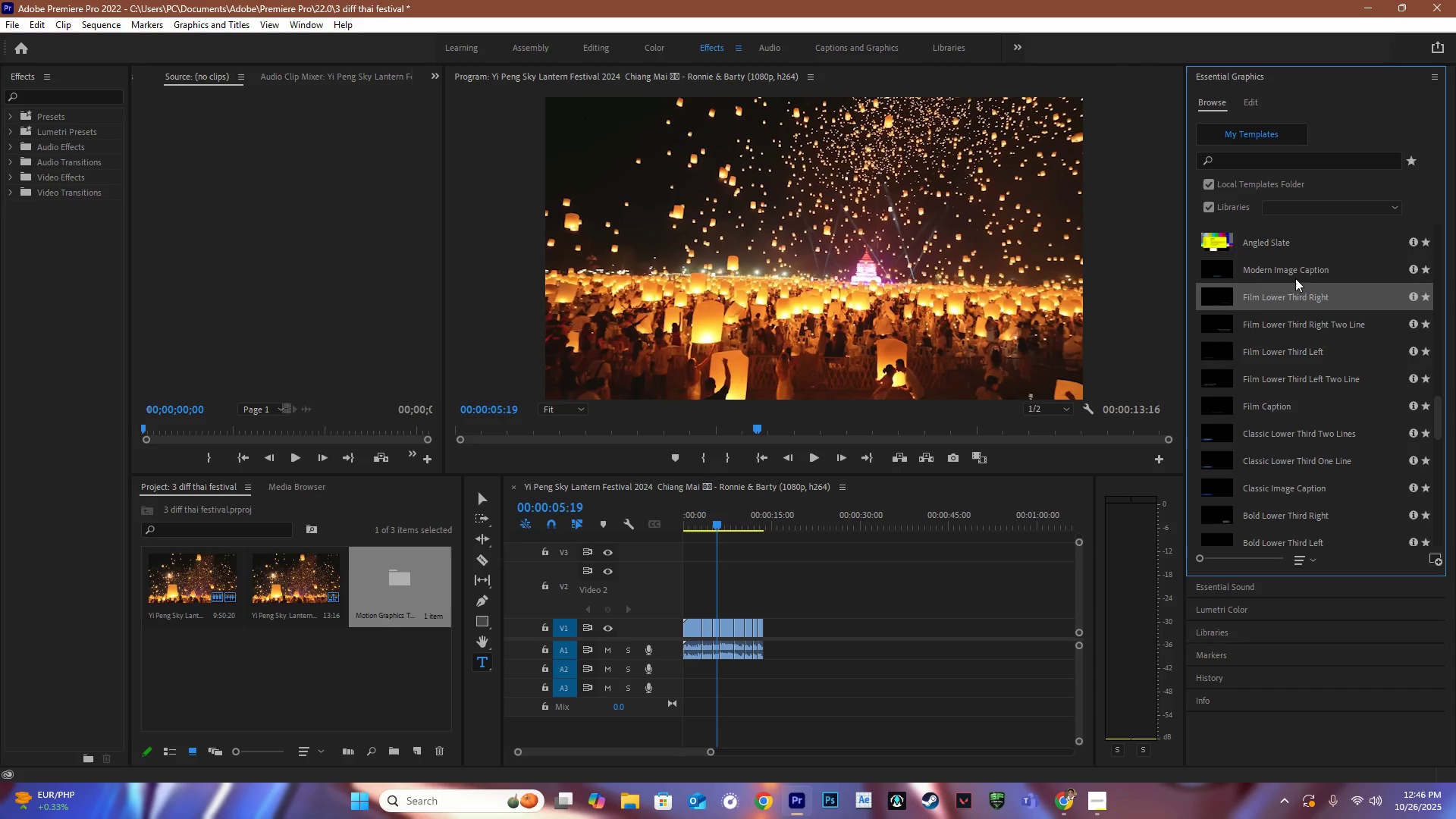 
left_click([1294, 278])
 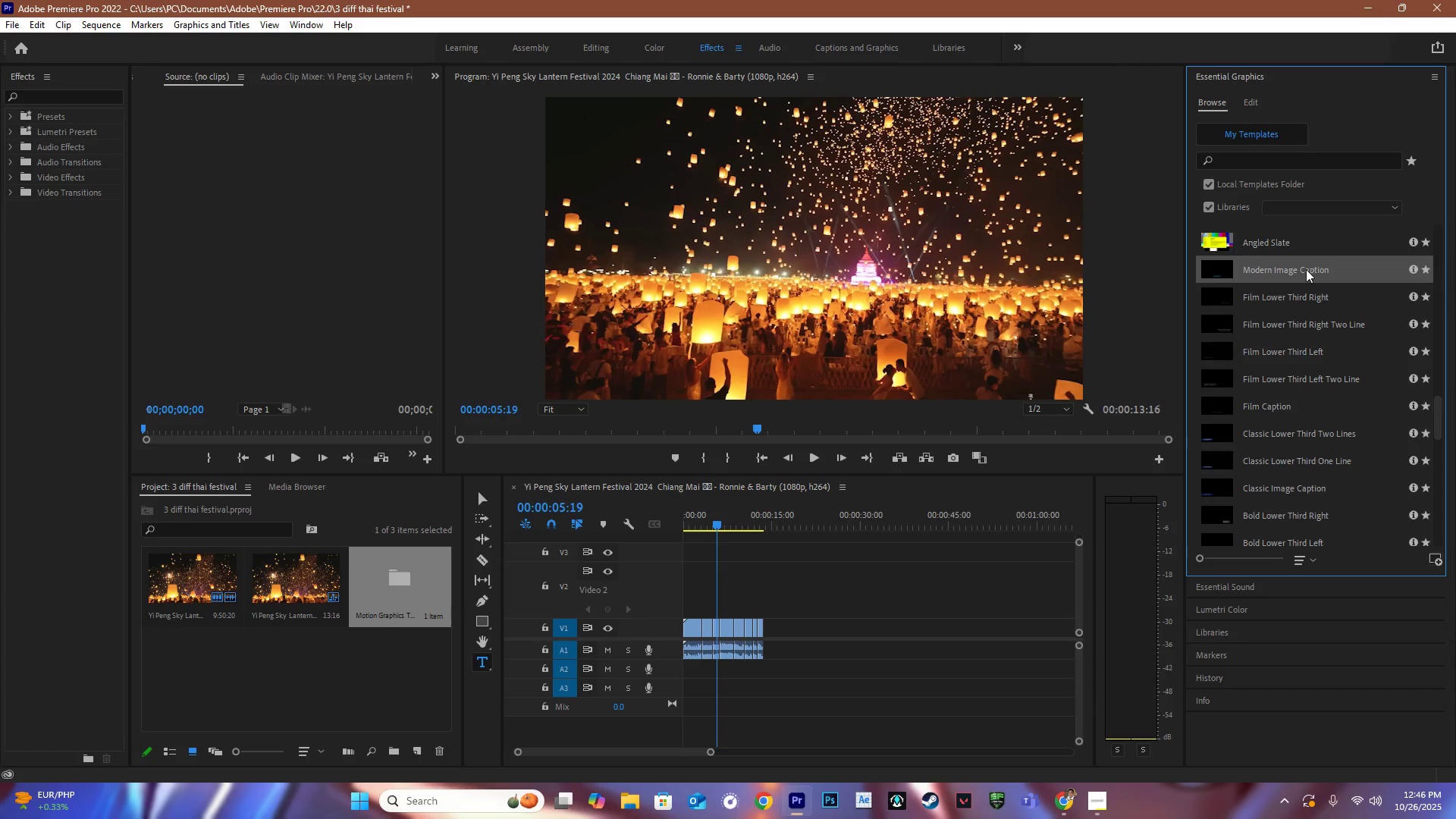 
left_click_drag(start_coordinate=[1306, 269], to_coordinate=[676, 584])
 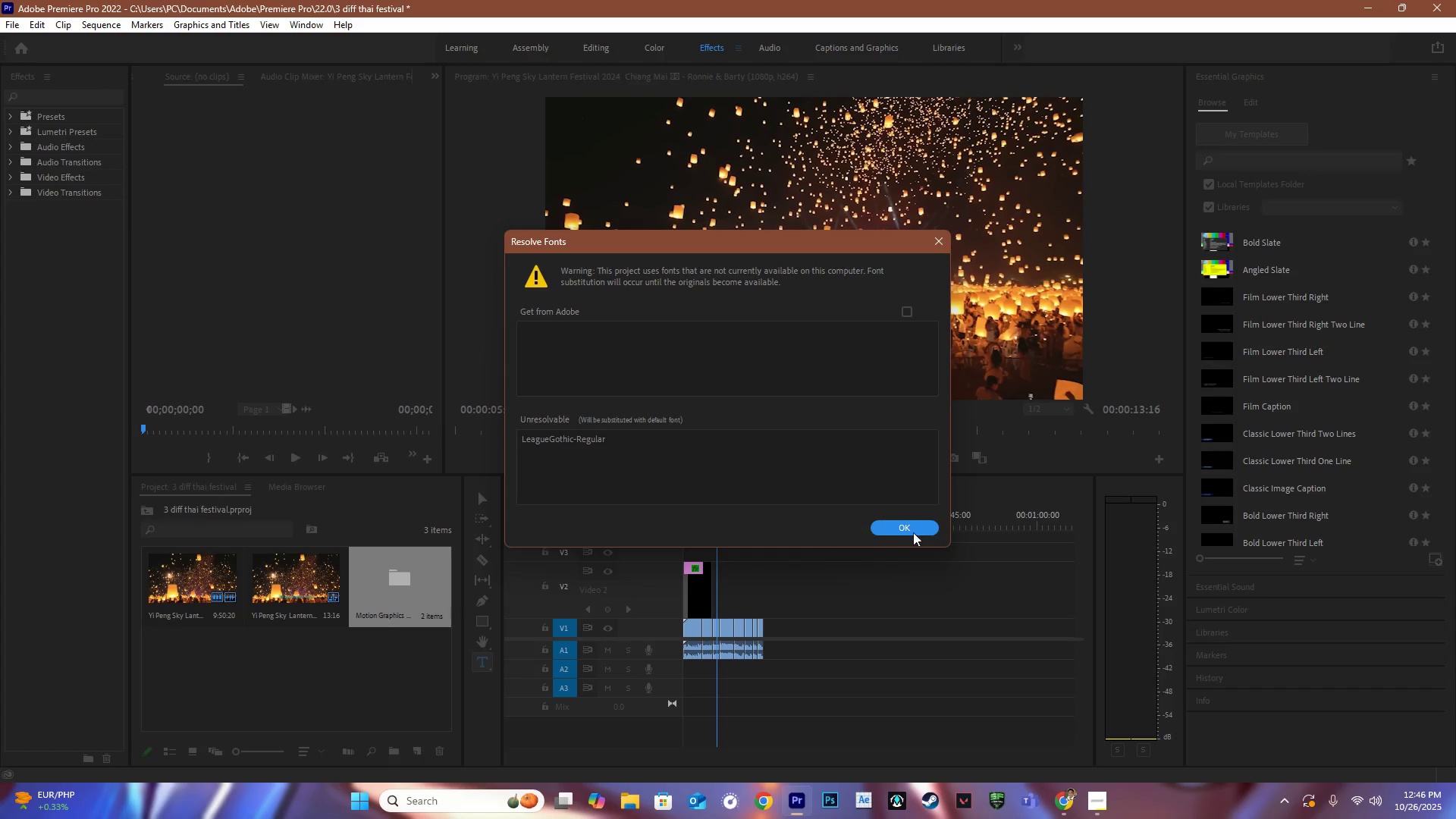 
left_click([918, 535])
 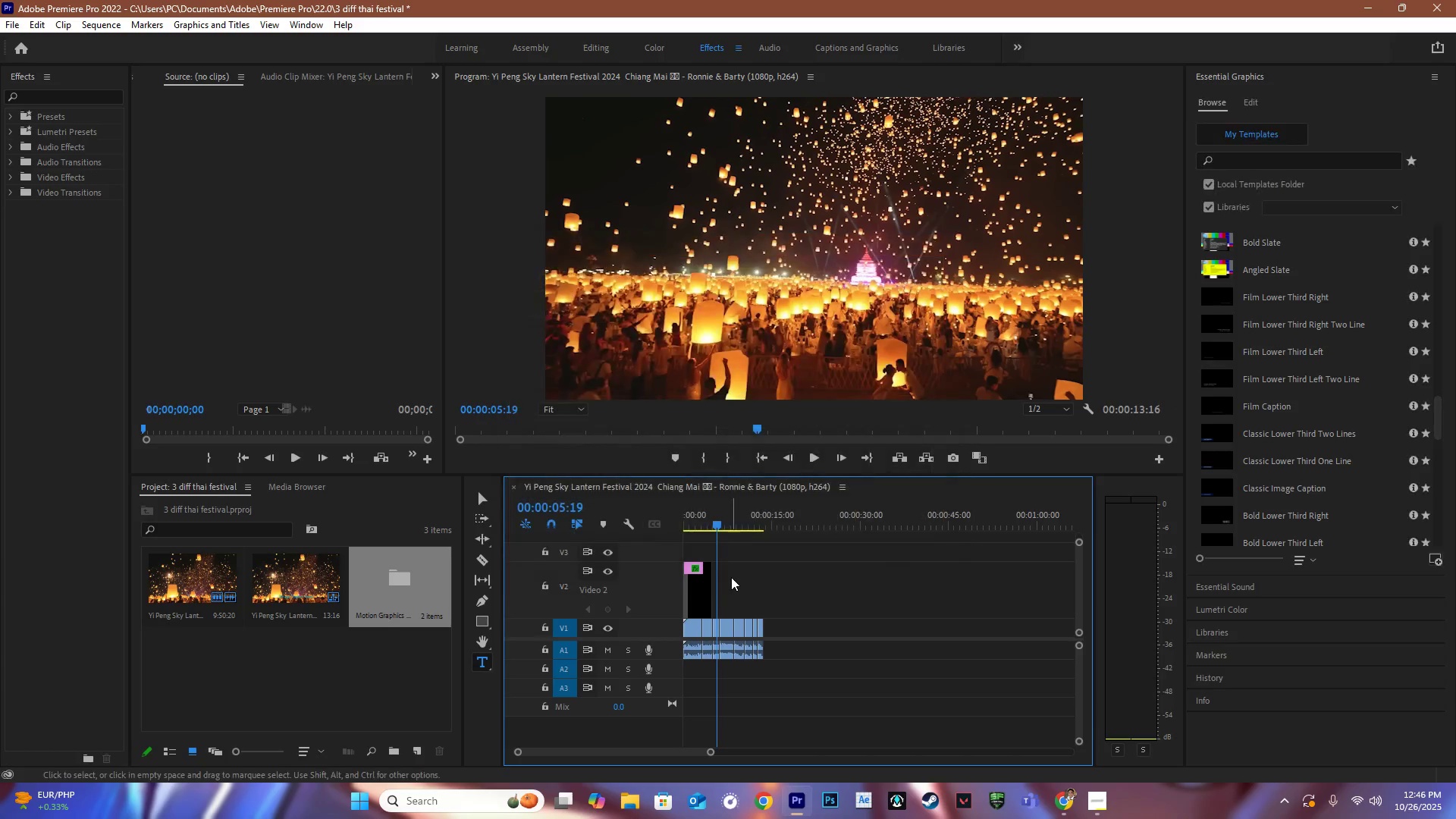 
left_click_drag(start_coordinate=[711, 578], to_coordinate=[761, 577])
 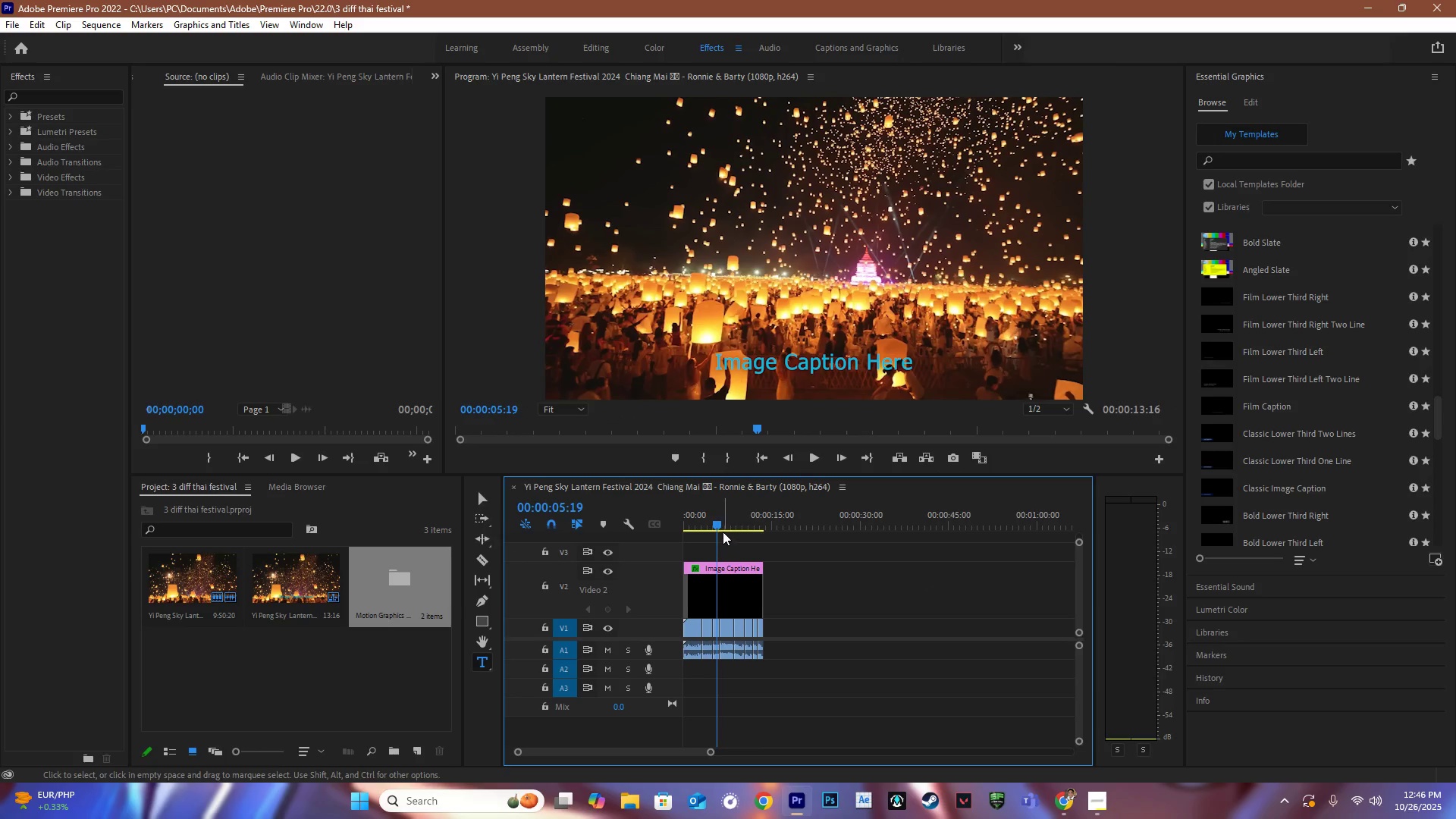 
left_click_drag(start_coordinate=[720, 529], to_coordinate=[634, 497])
 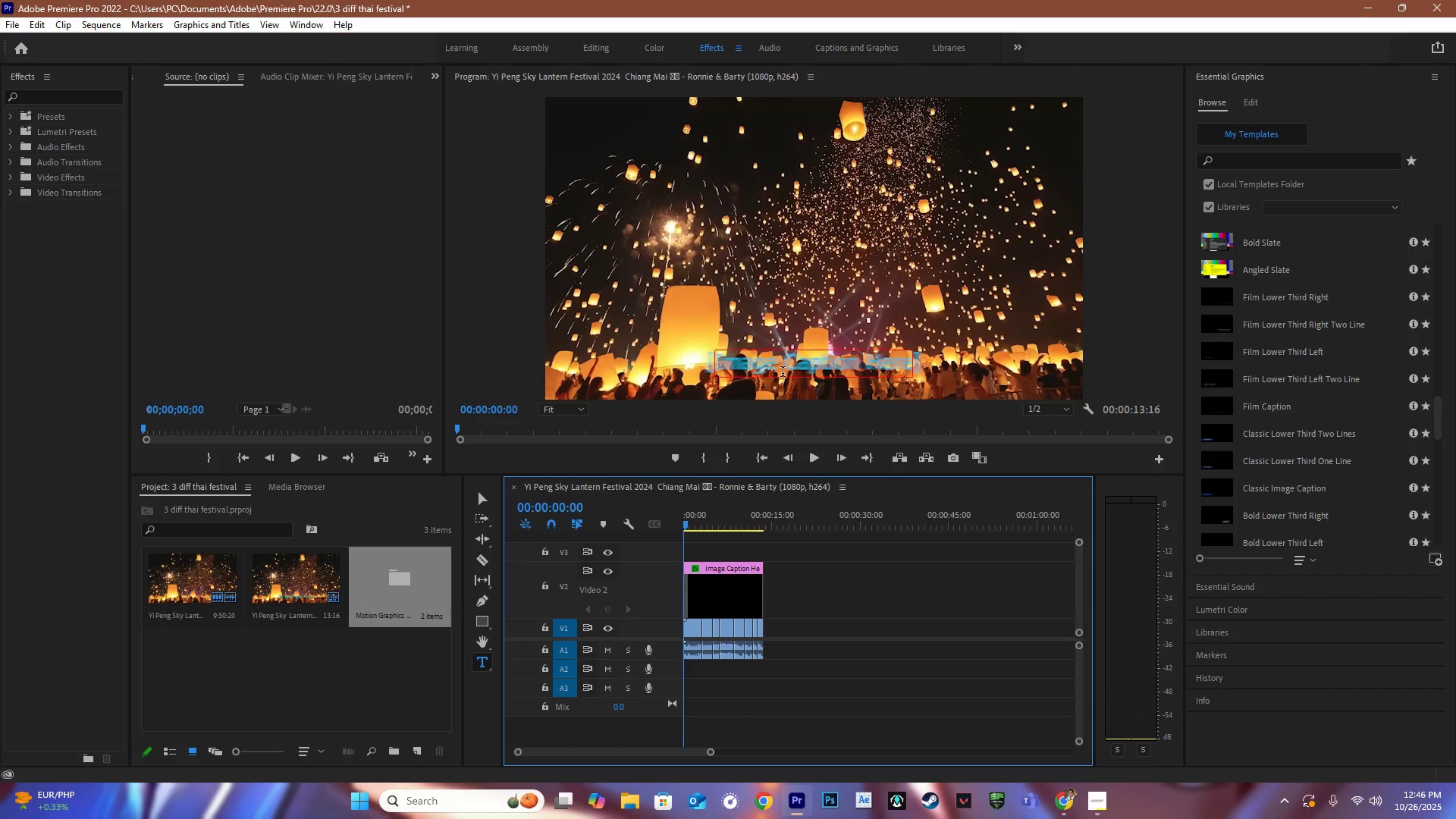 
left_click([783, 372])
 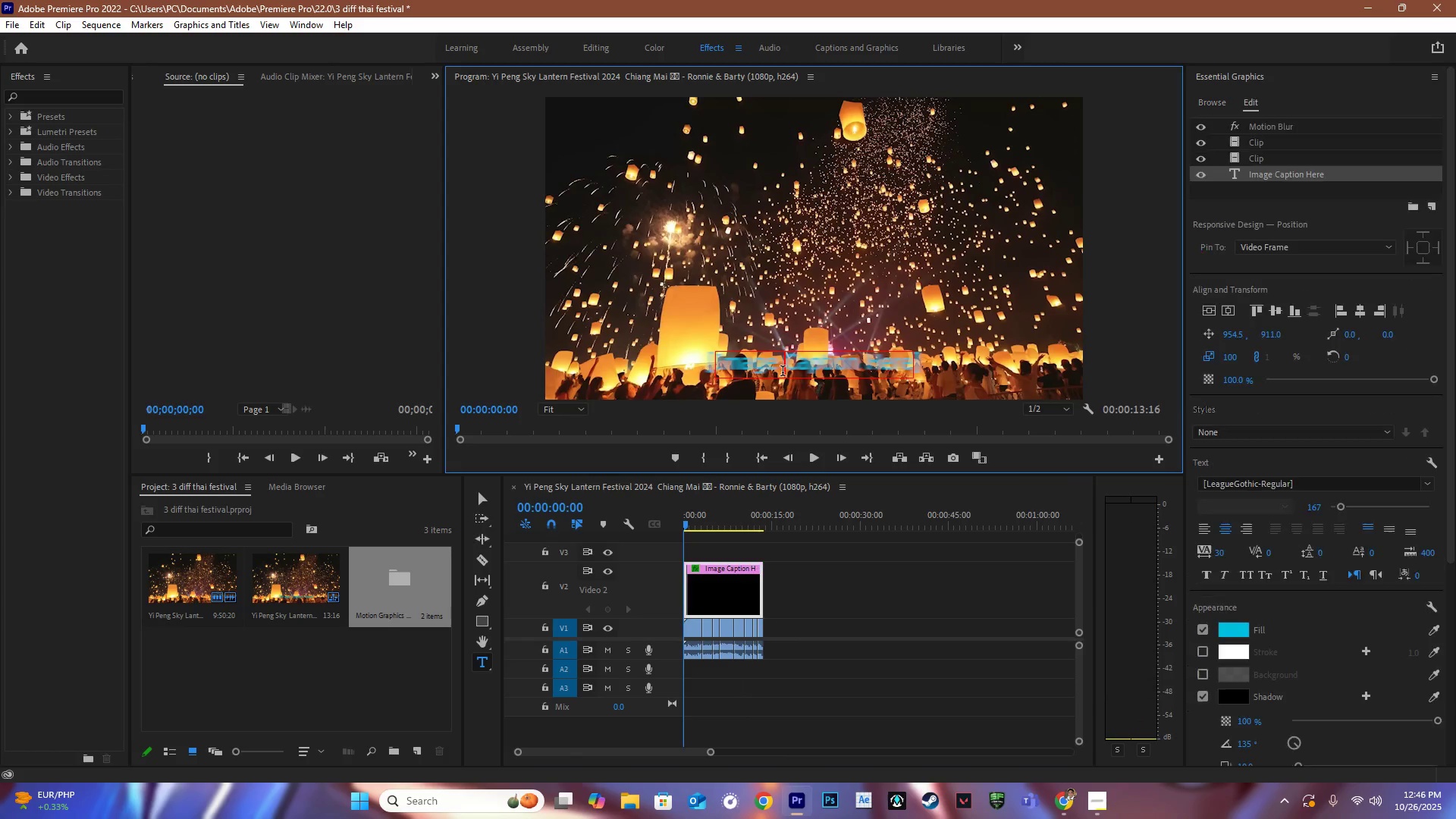 
key(Control+A)
 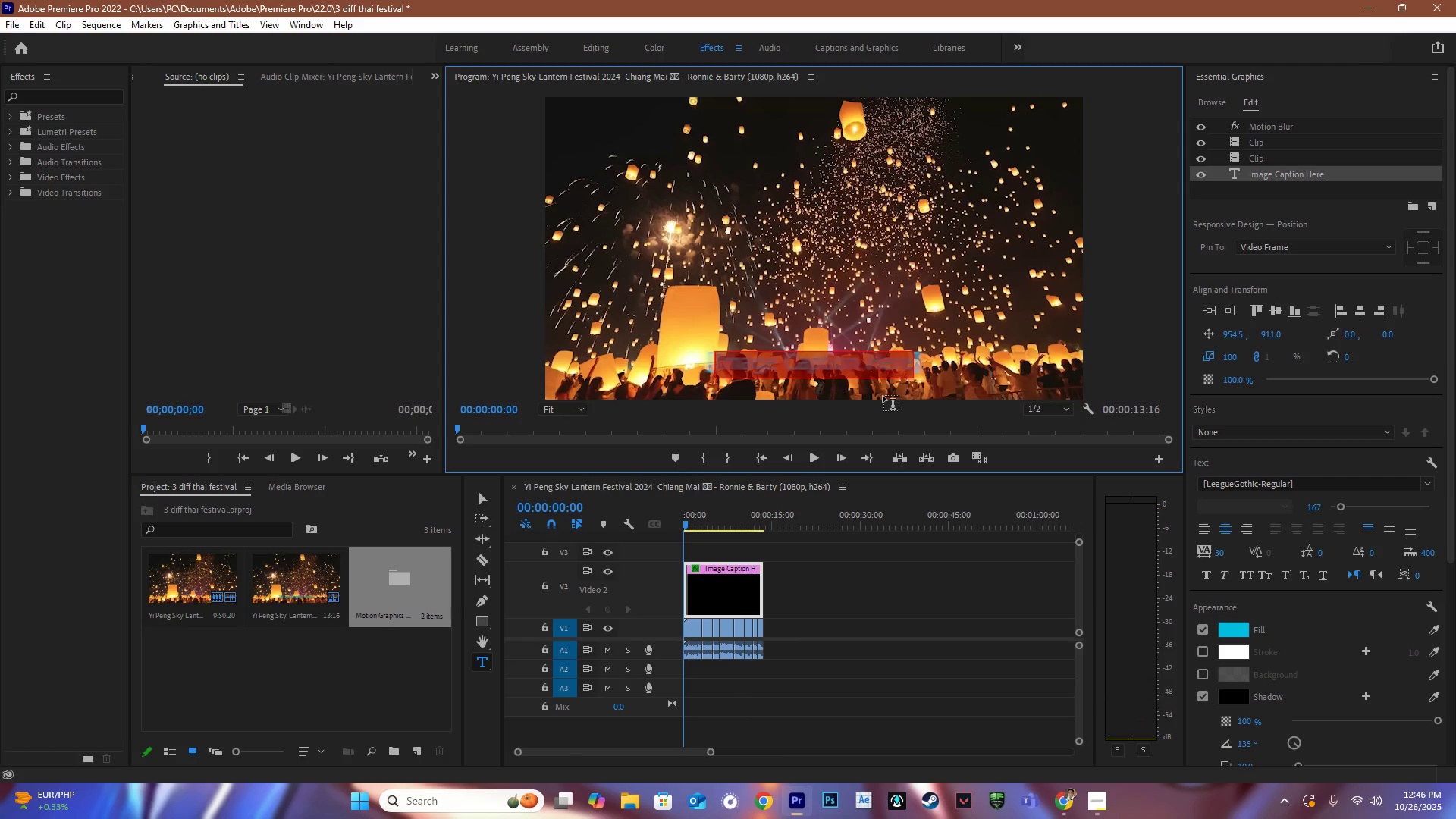 
type(sku)
key(Backspace)
key(Backspace)
key(Backspace)
type(SKY L)
key(Backspace)
key(Backspace)
key(Backspace)
type(Y LANTERN FESTIVAL)
 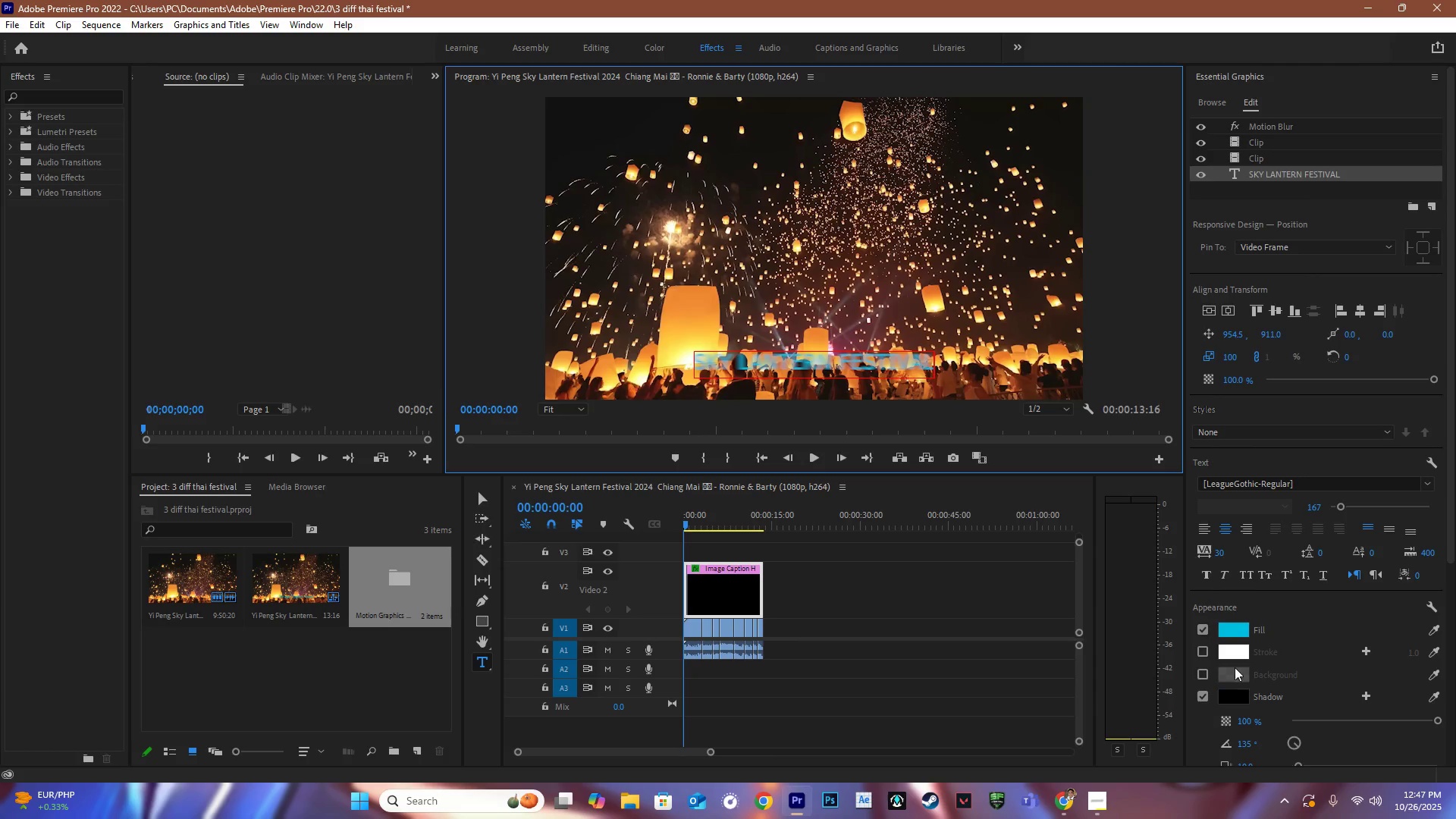 
left_click([1236, 635])
 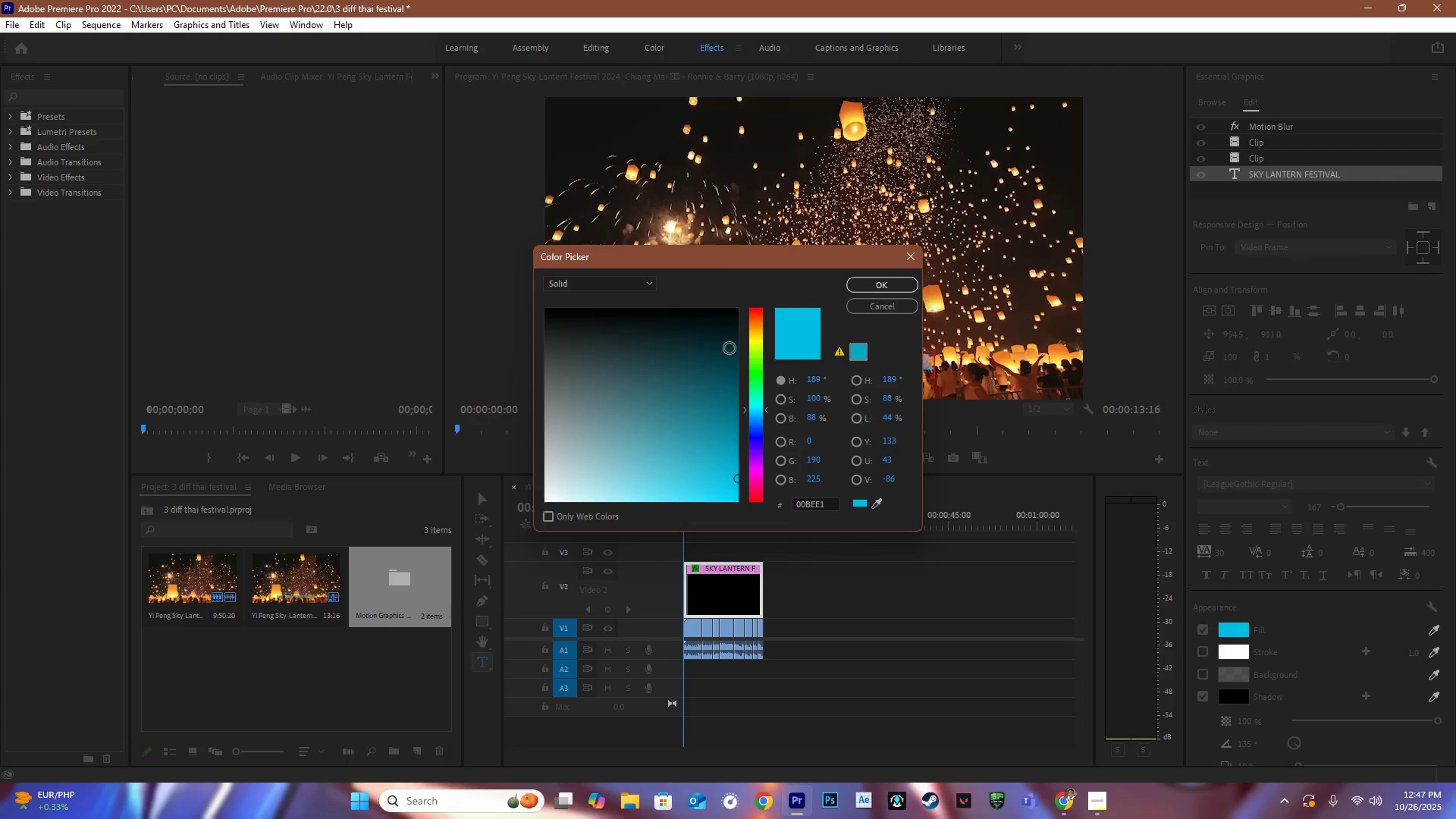 
left_click_drag(start_coordinate=[718, 350], to_coordinate=[470, 524])
 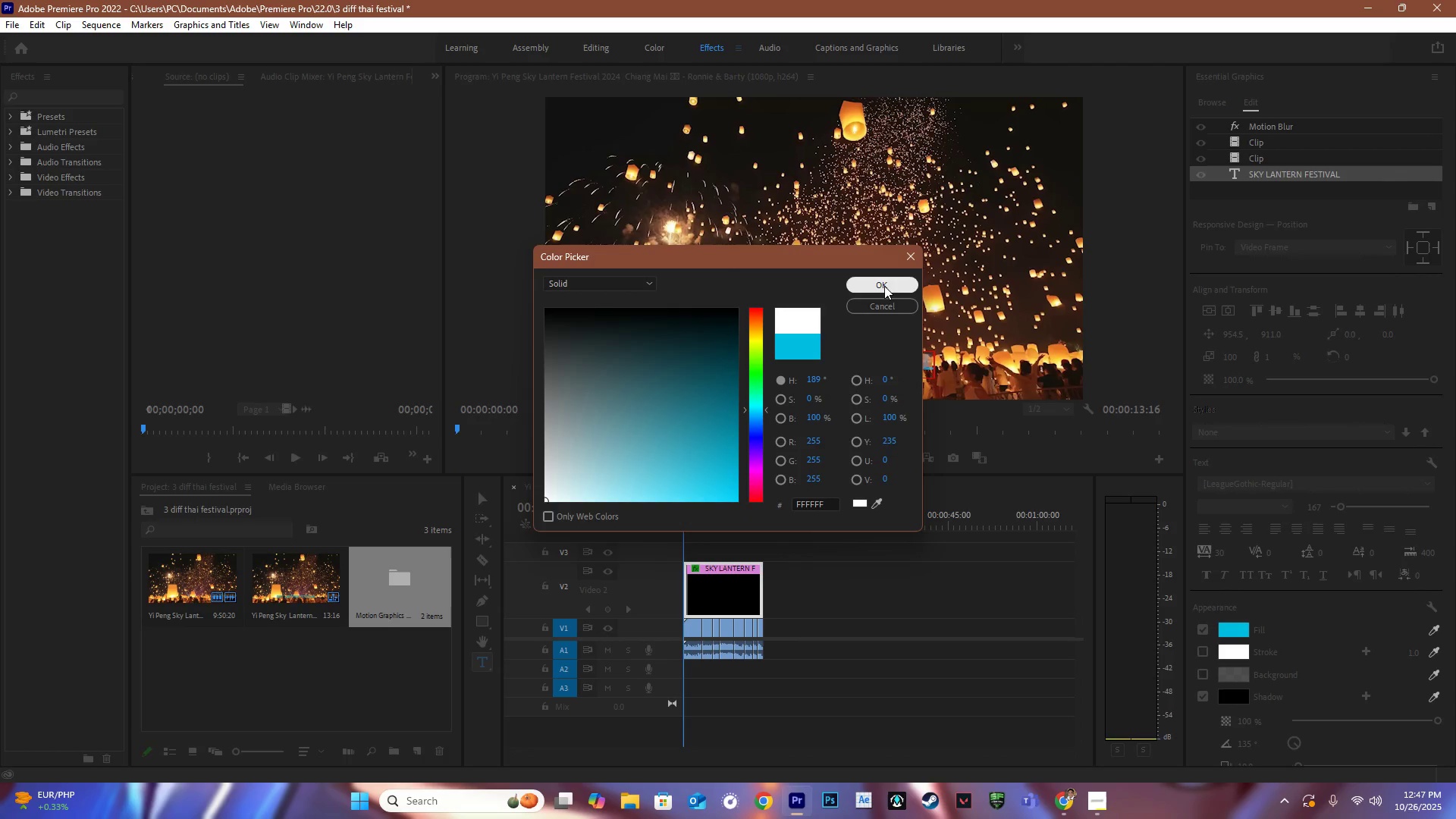 
left_click([884, 286])
 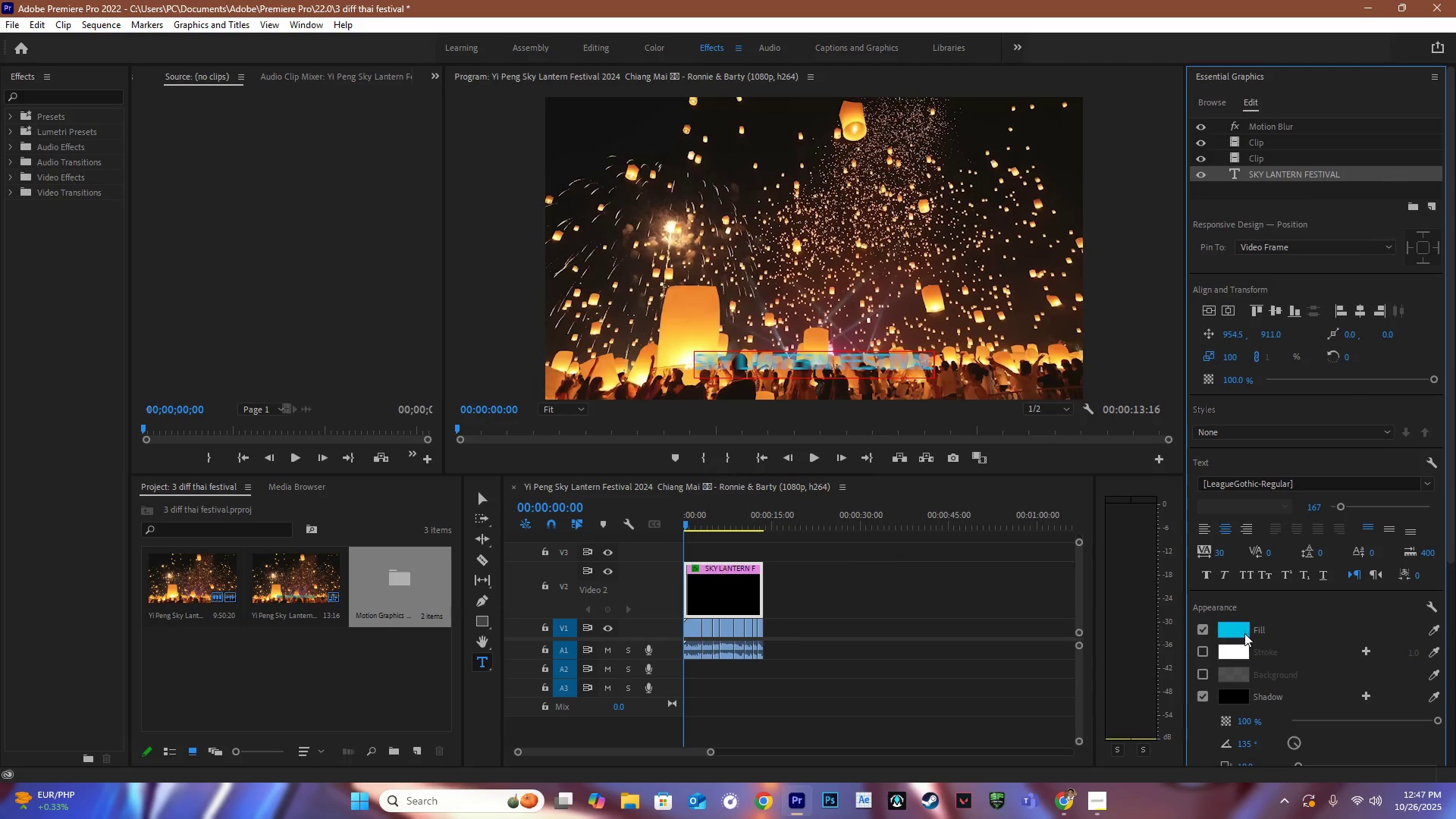 
double_click([1241, 632])
 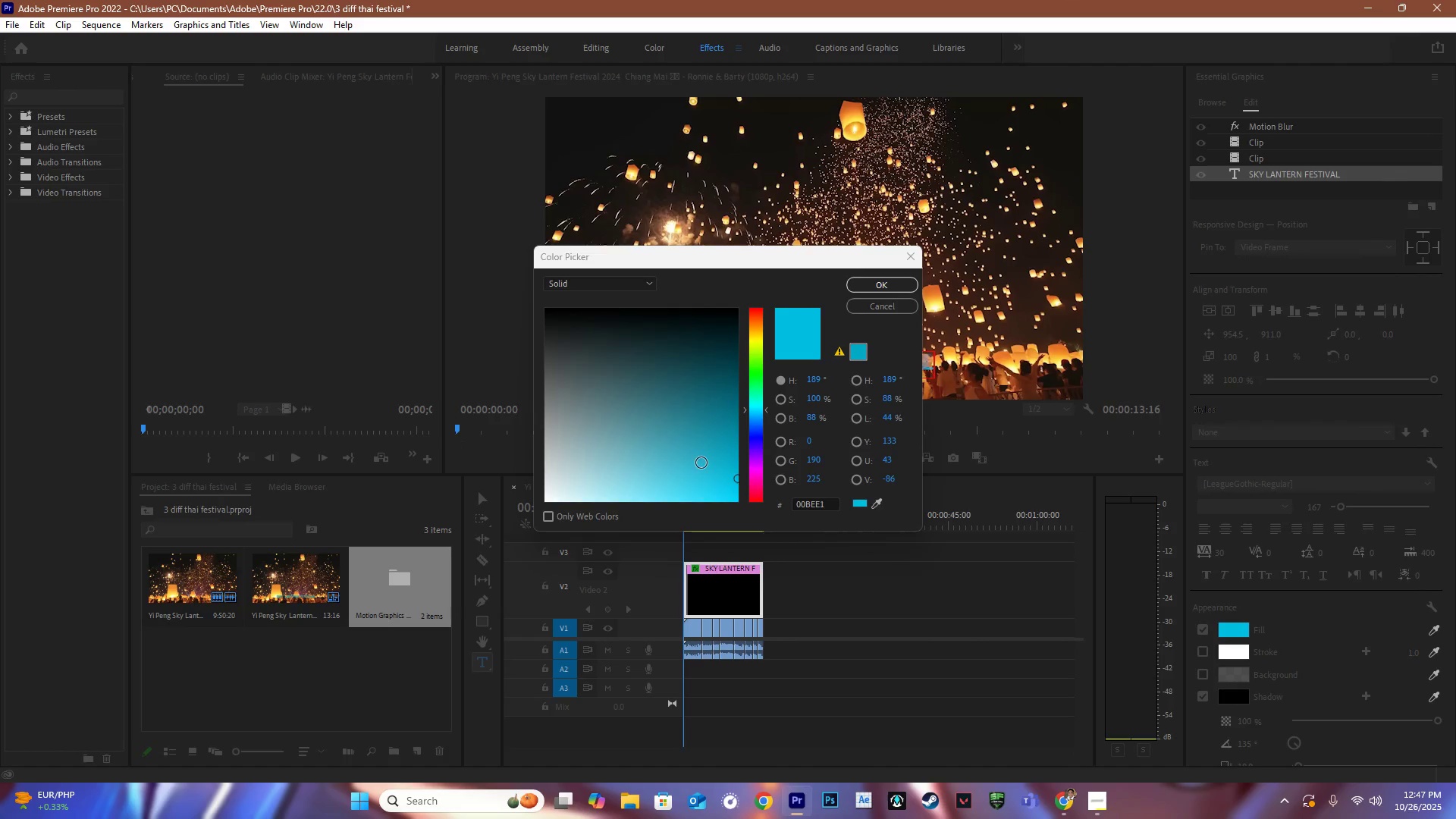 
left_click_drag(start_coordinate=[701, 461], to_coordinate=[481, 534])
 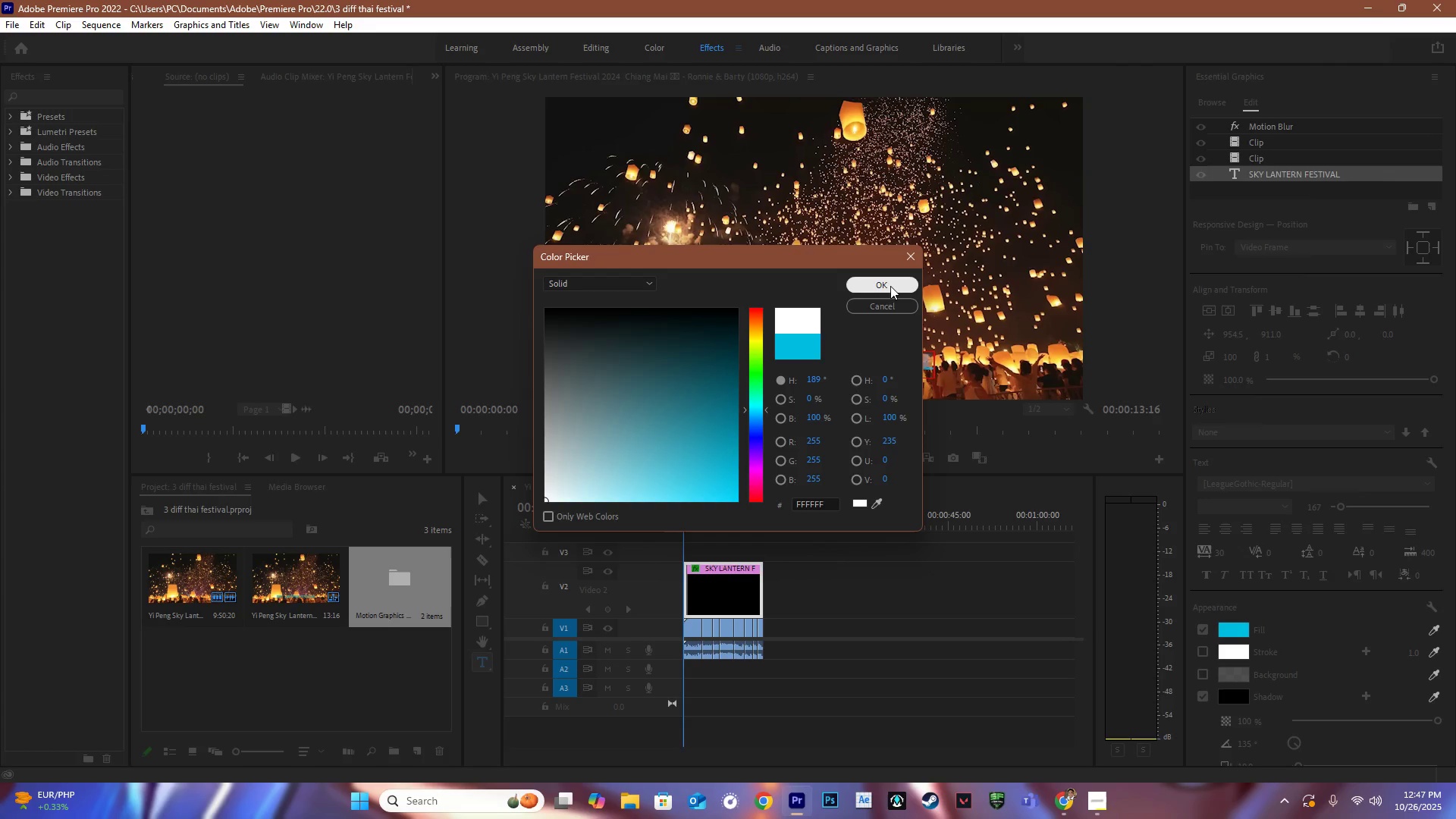 
left_click([890, 286])
 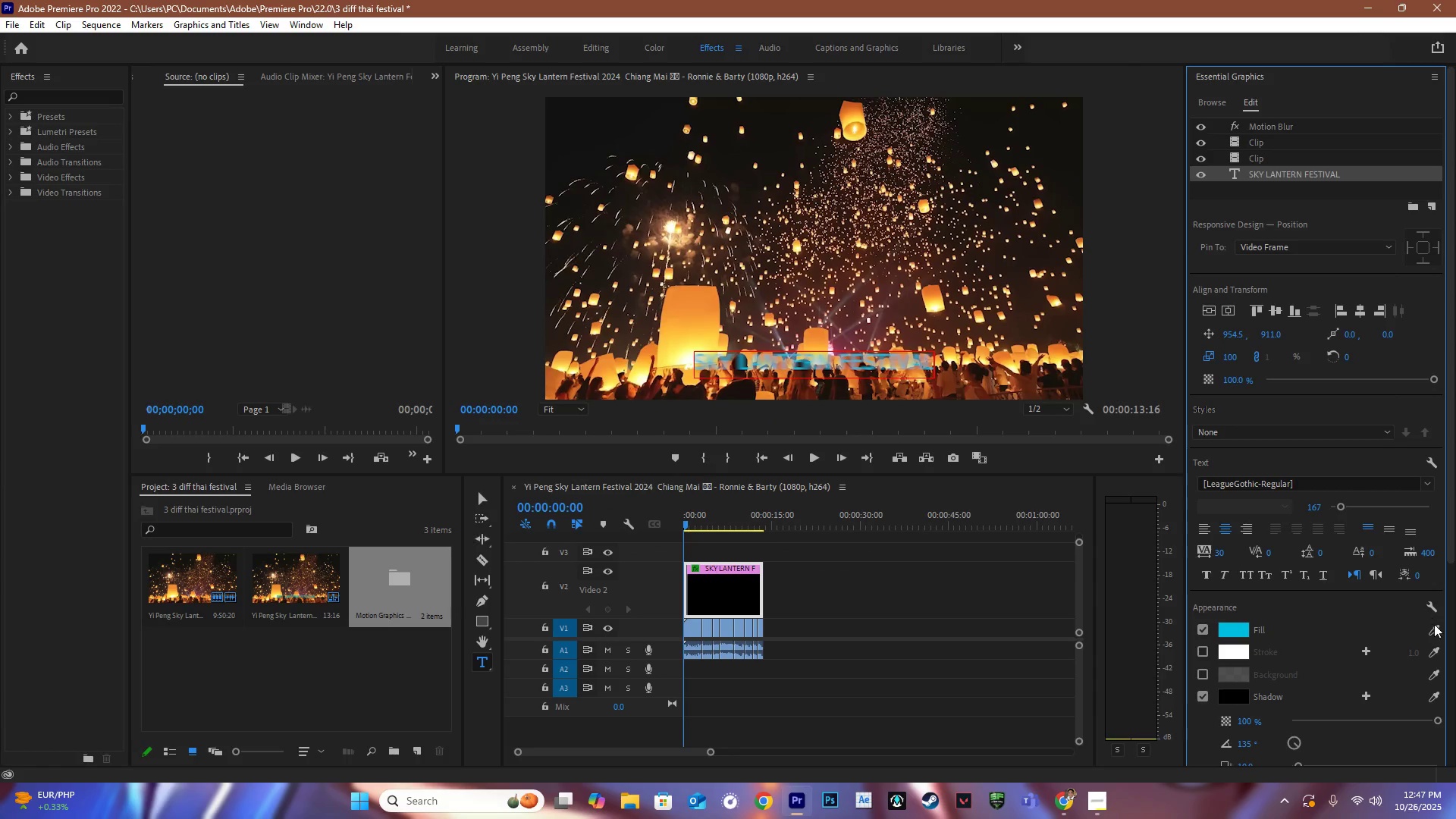 
left_click([1436, 626])
 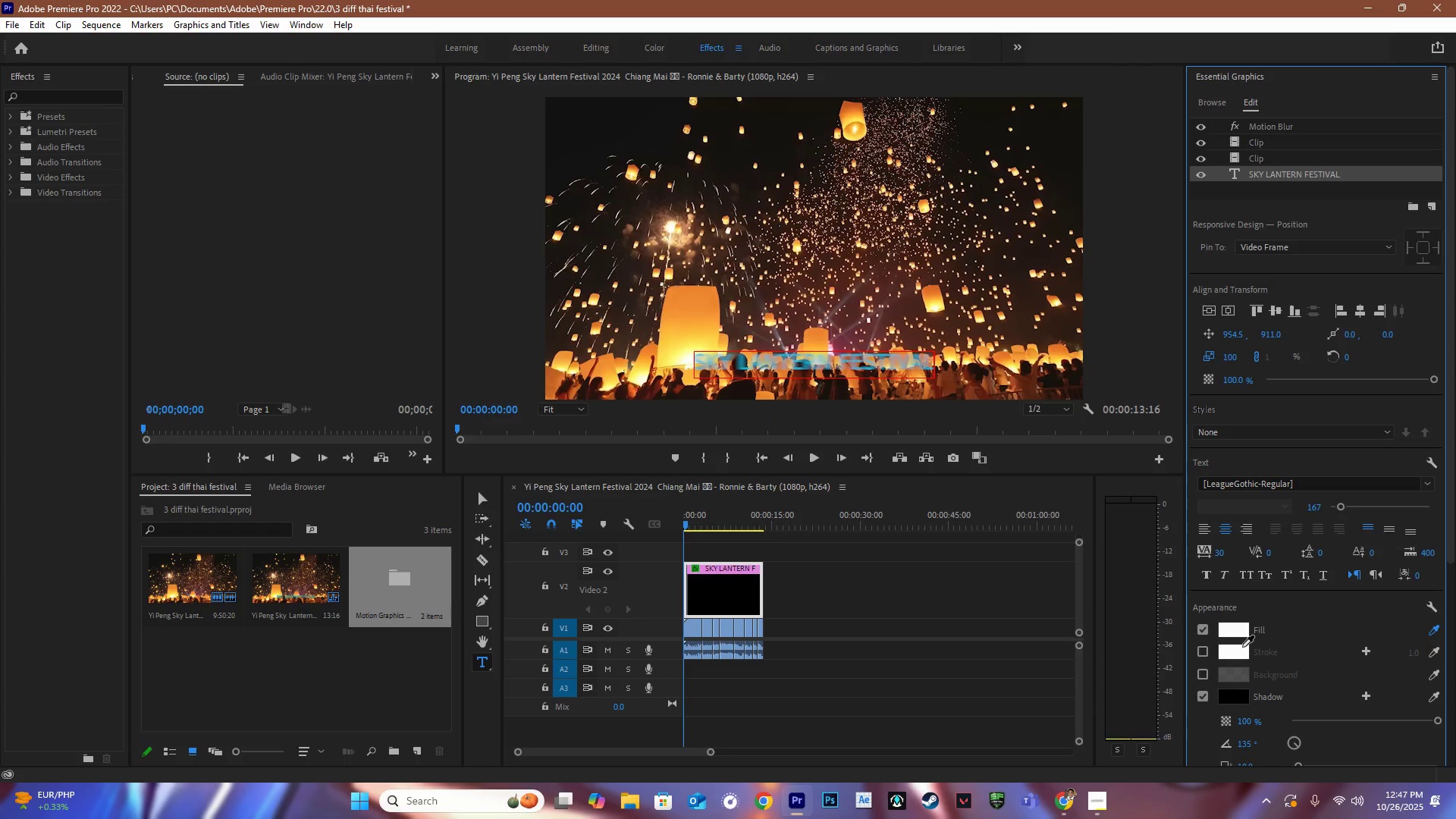 
left_click([1241, 651])
 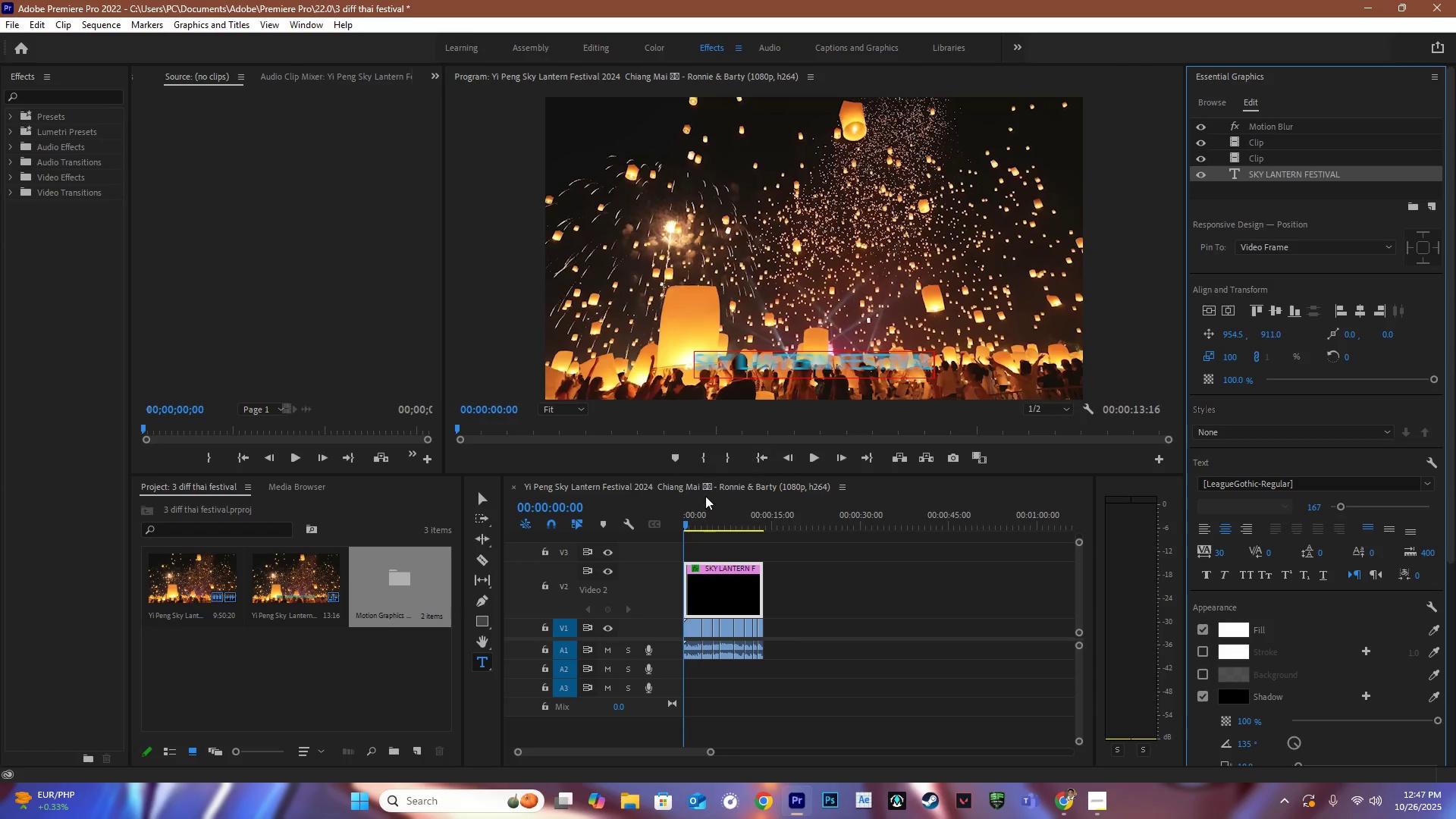 
key(Space)
 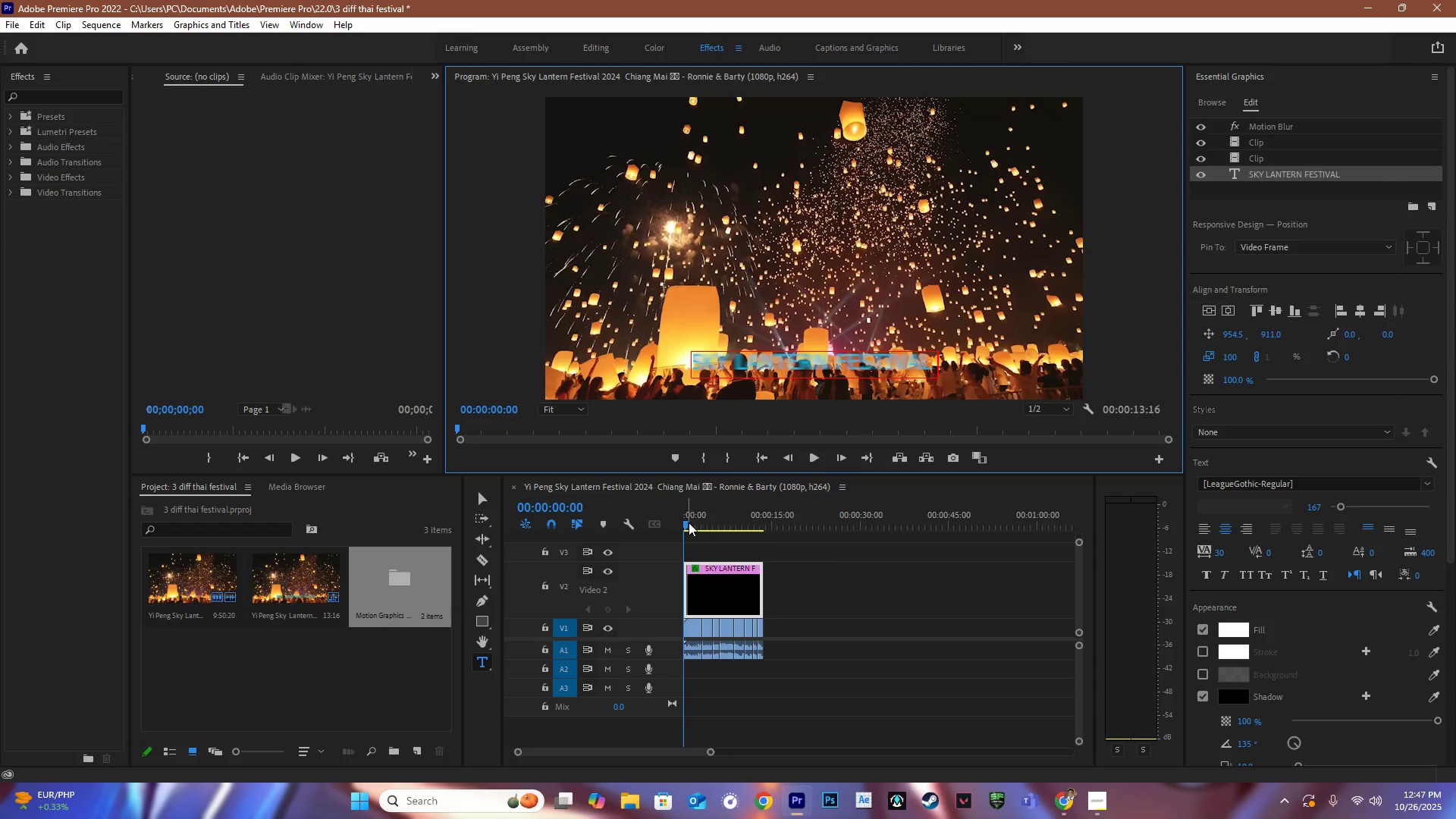 
left_click_drag(start_coordinate=[689, 524], to_coordinate=[671, 521])
 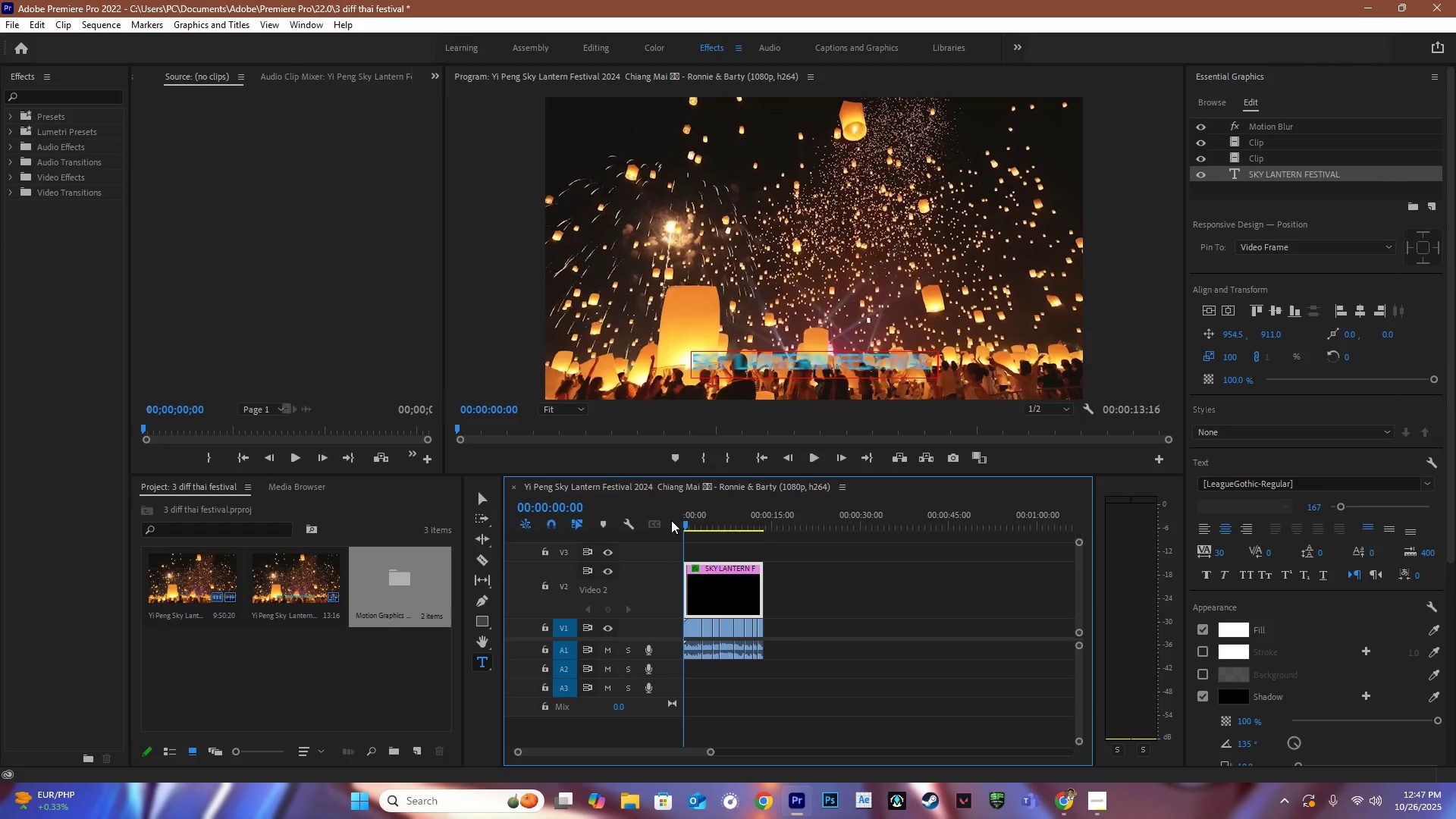 
key(Space)
 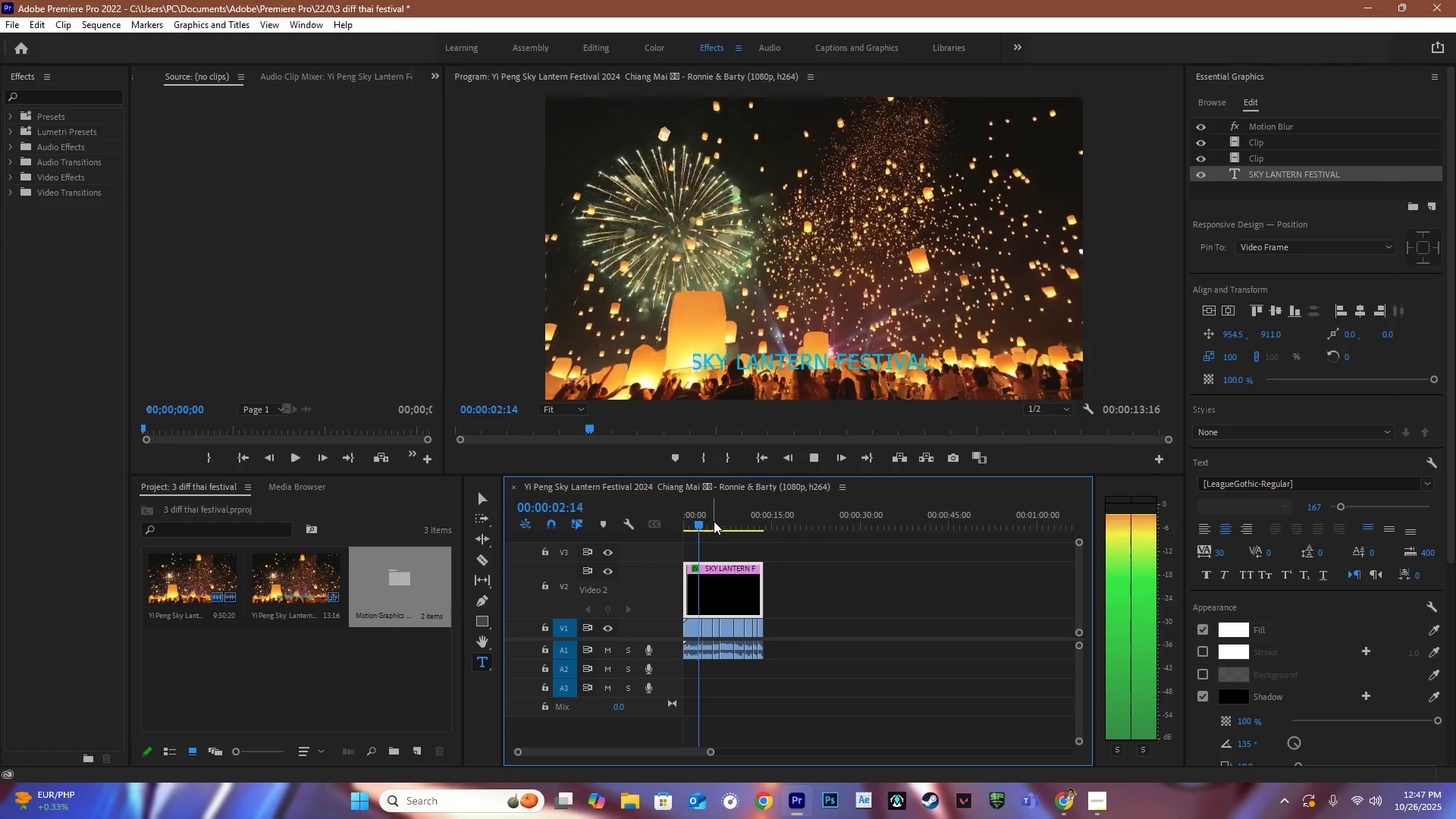 
key(Space)
 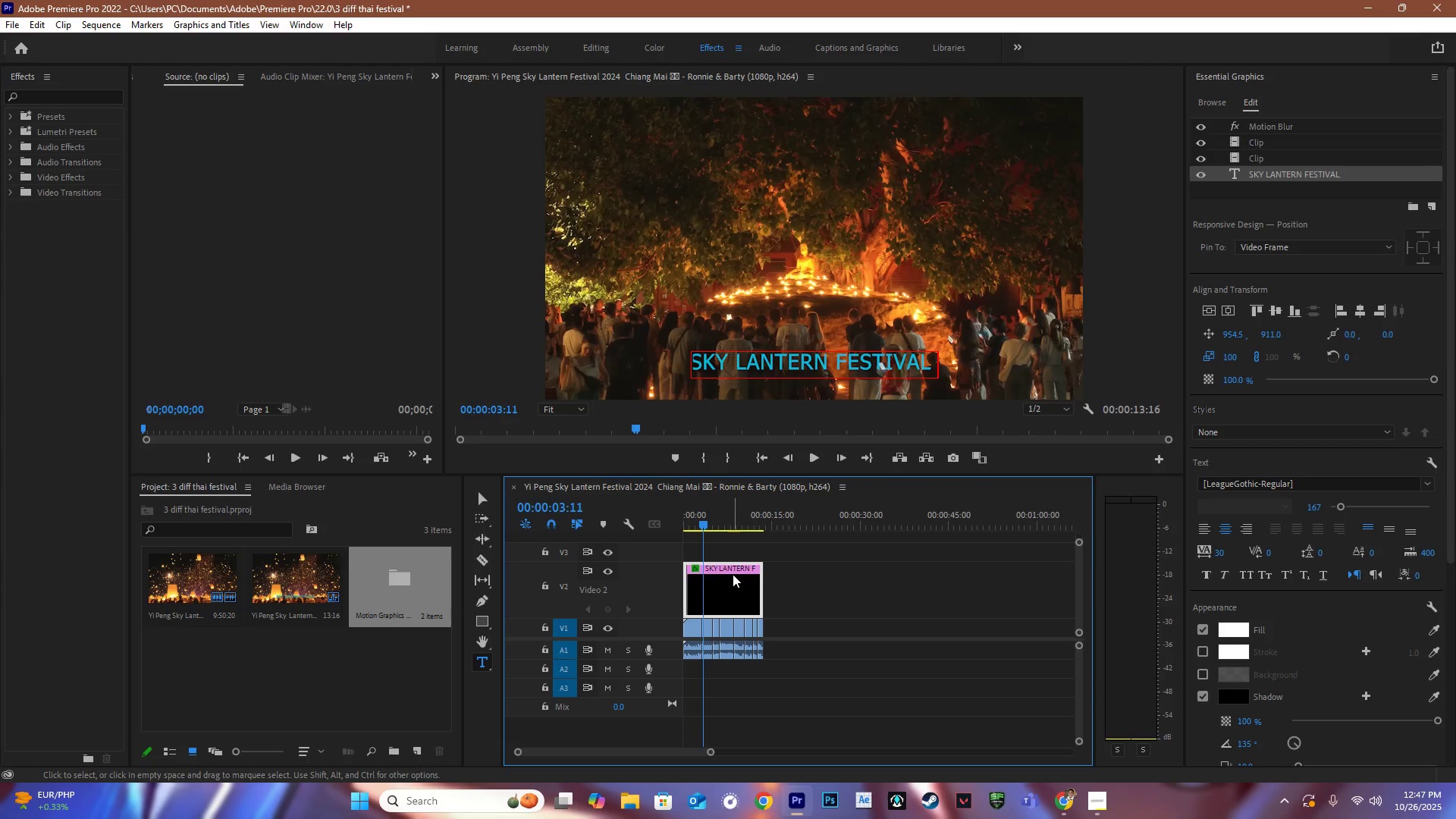 
left_click([733, 574])
 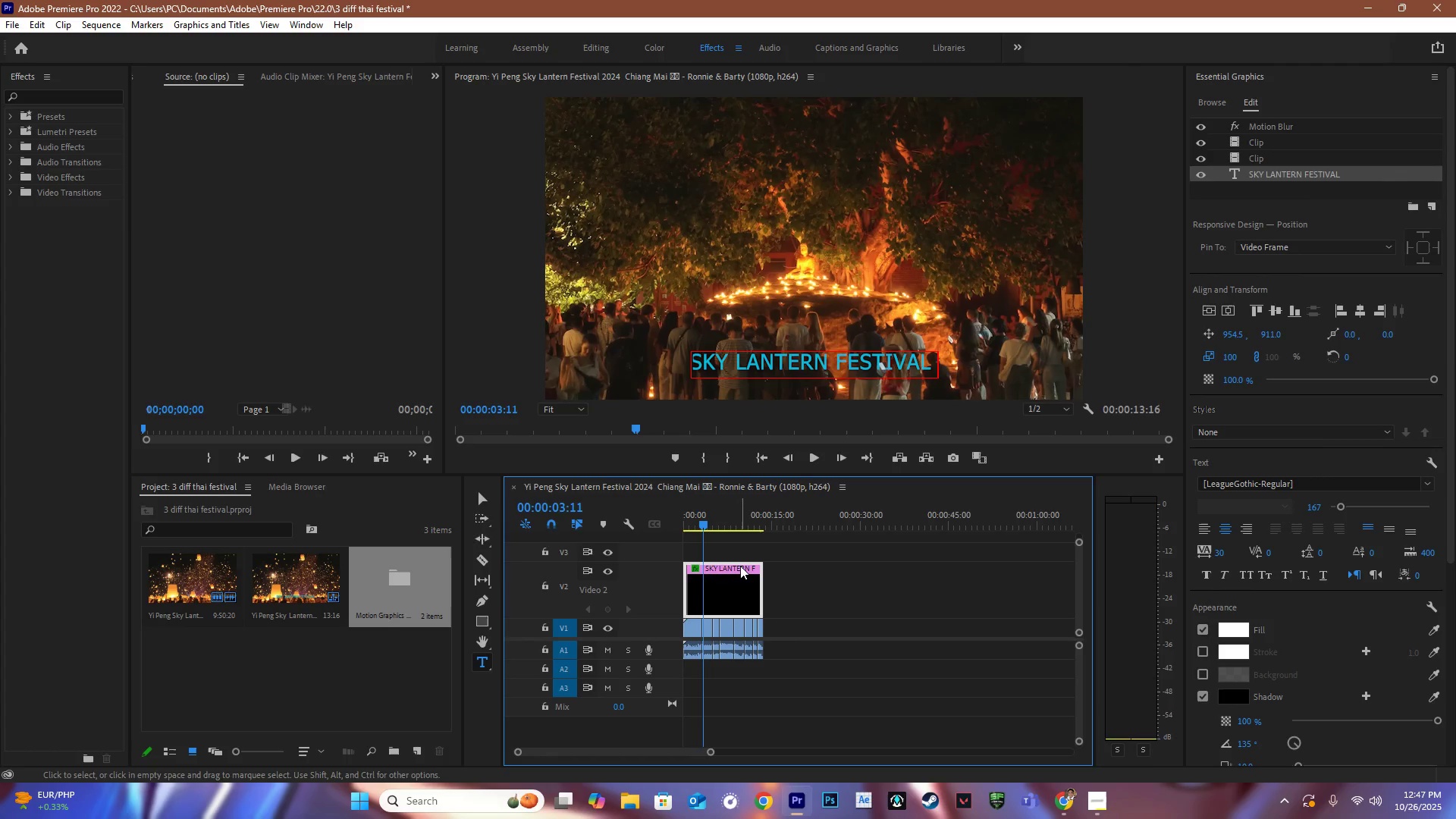 
key(Backspace)
 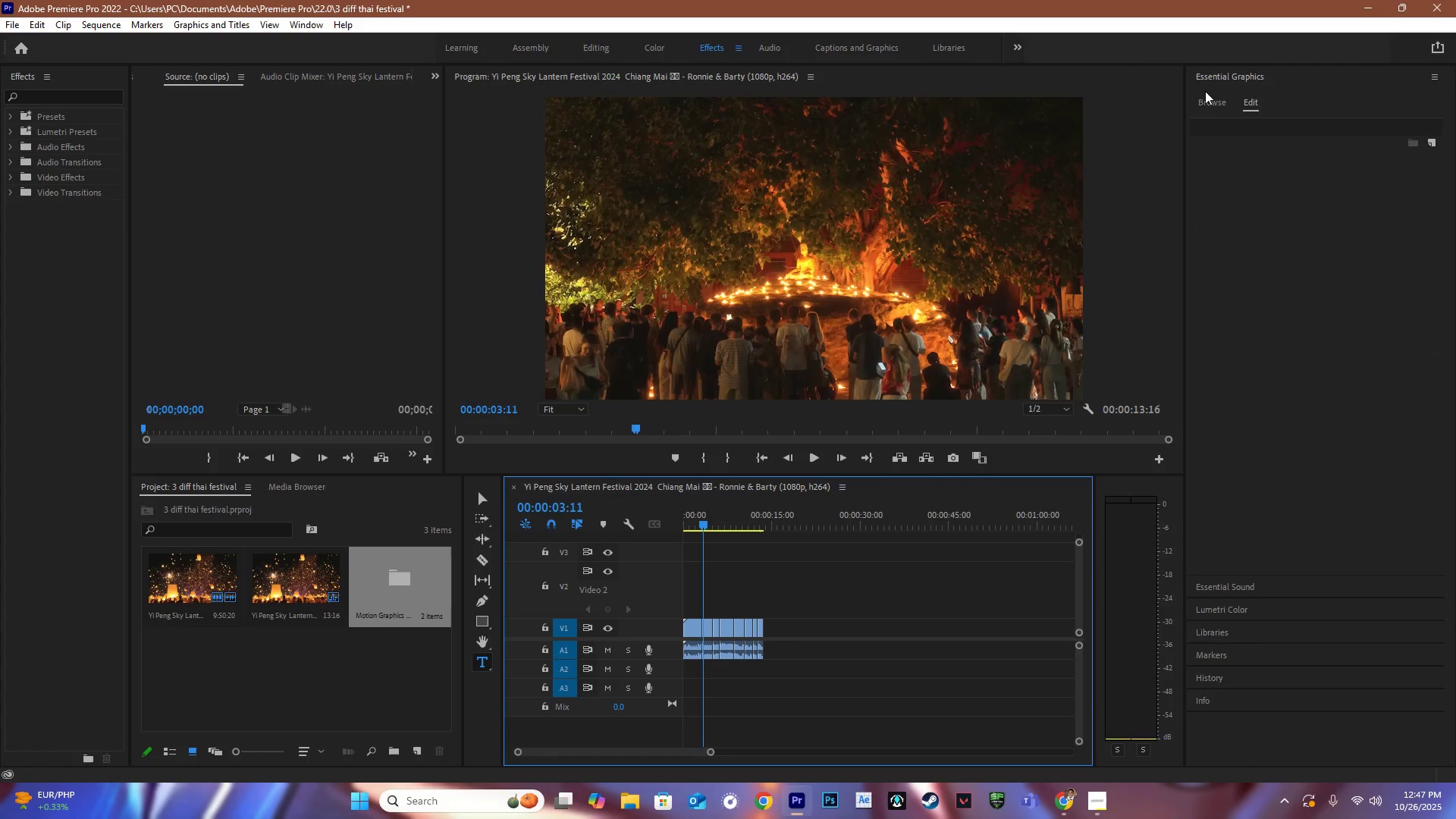 
left_click([1214, 102])
 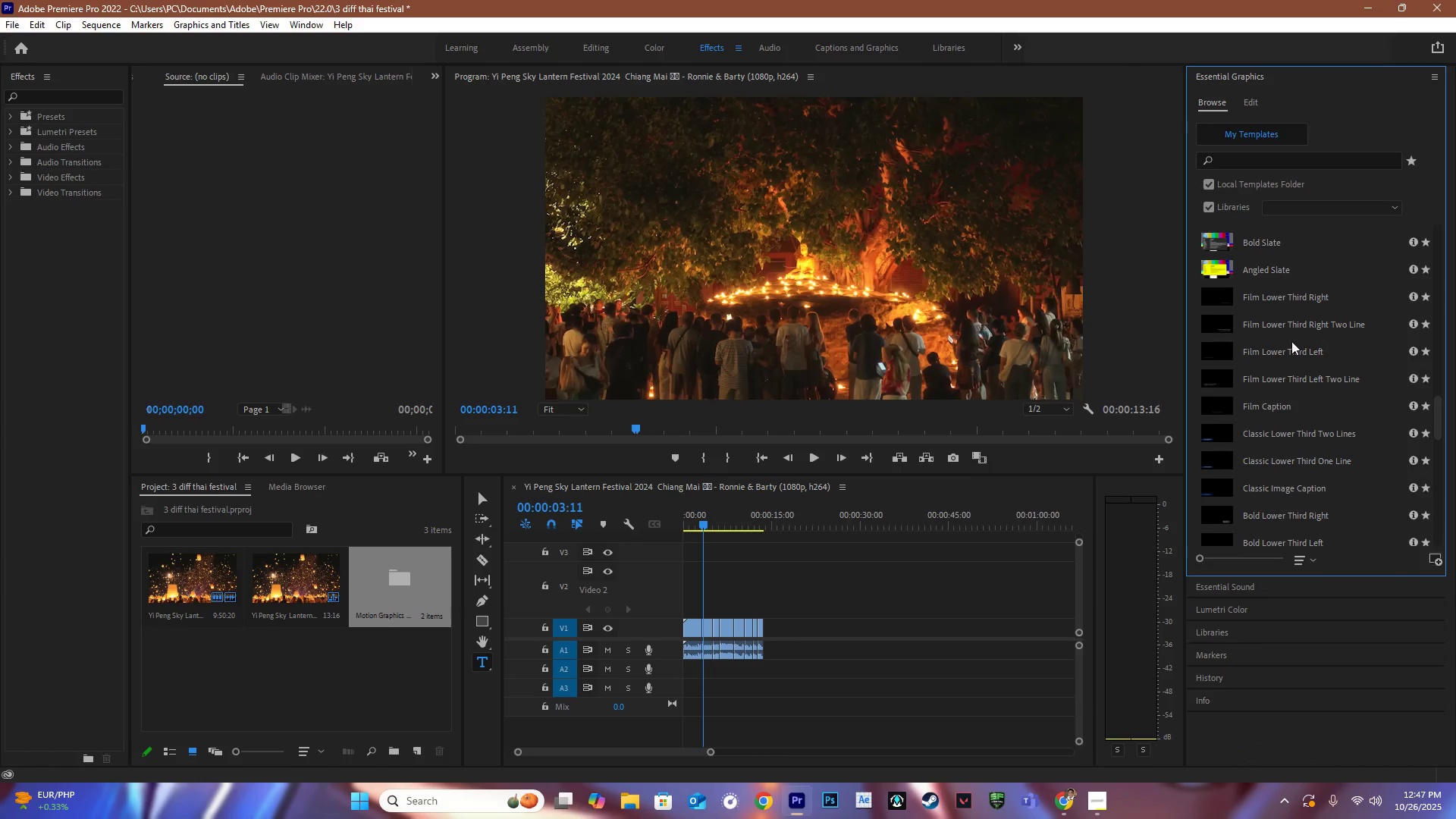 
scroll: coordinate [1288, 394], scroll_direction: down, amount: 7.0
 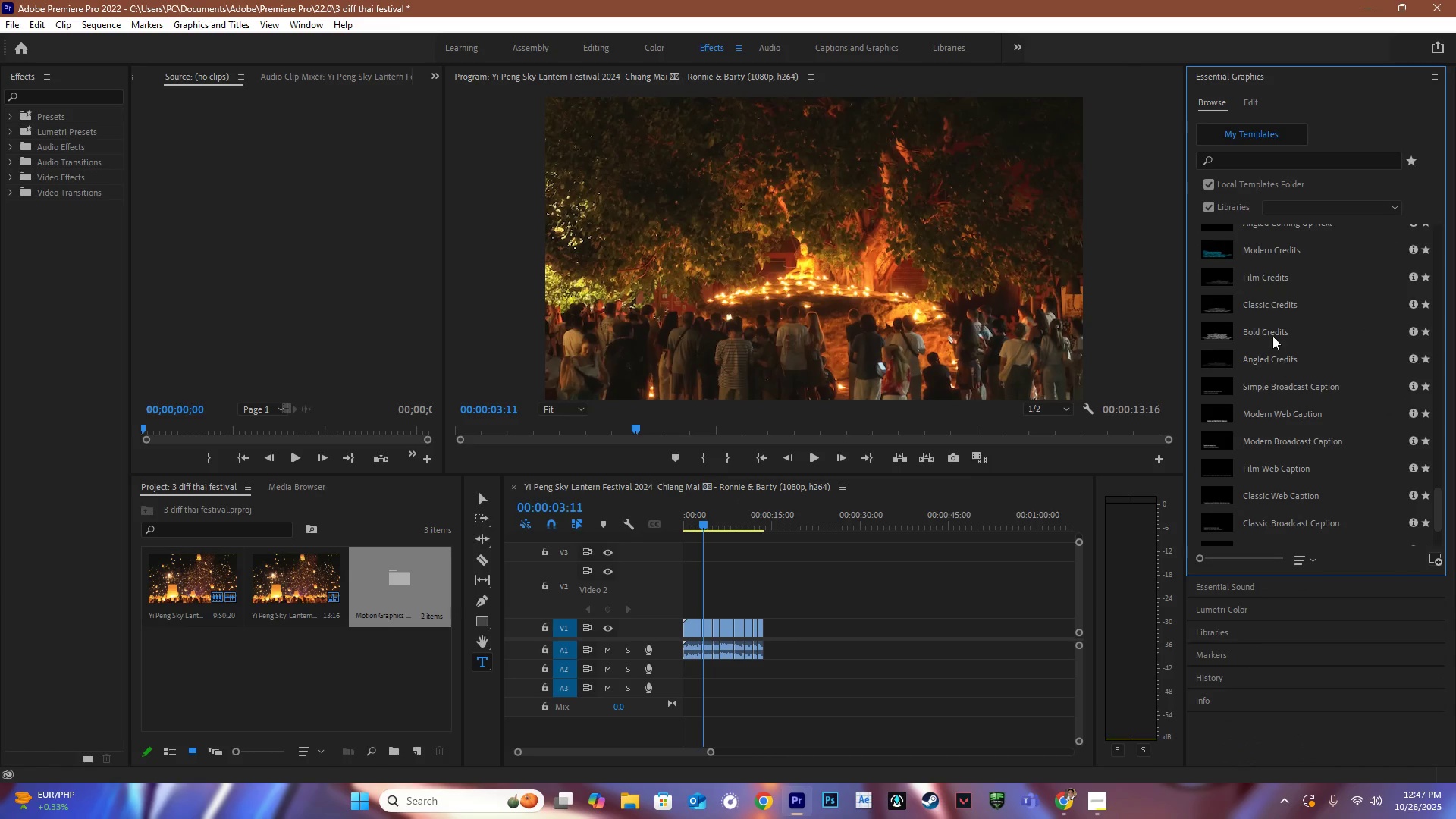 
left_click([1272, 336])
 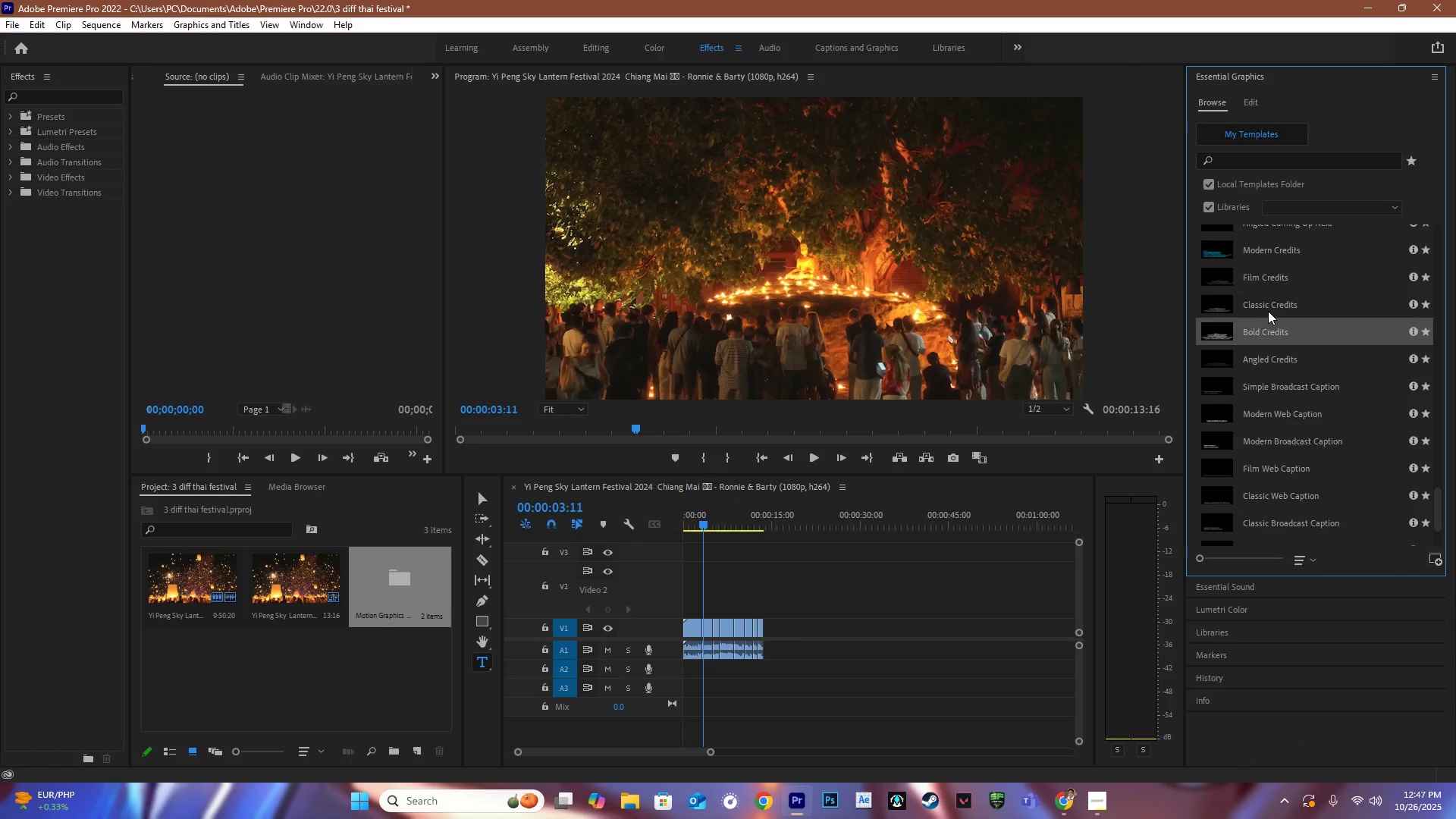 
left_click([1268, 311])
 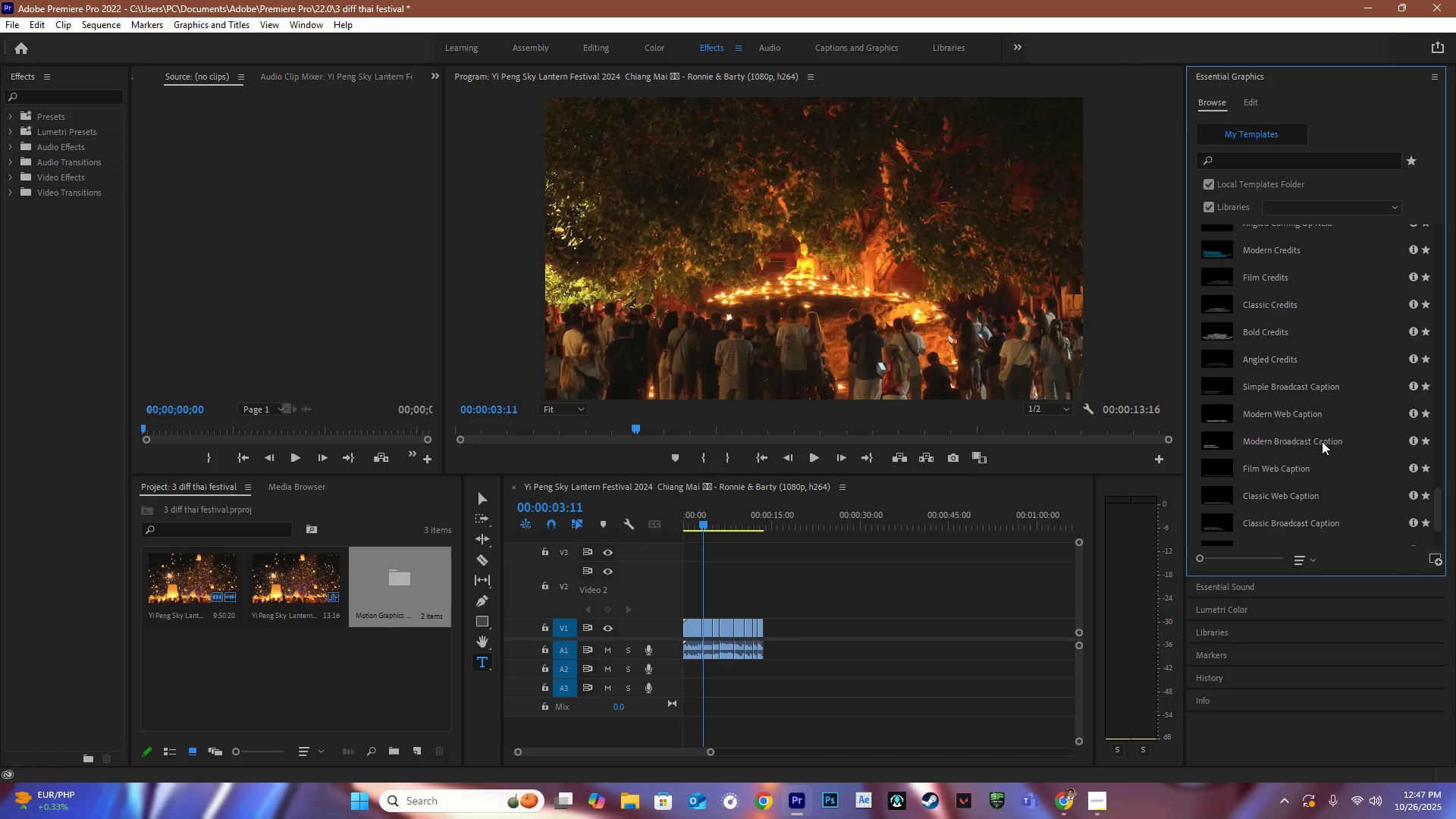 
left_click_drag(start_coordinate=[1315, 438], to_coordinate=[678, 595])
 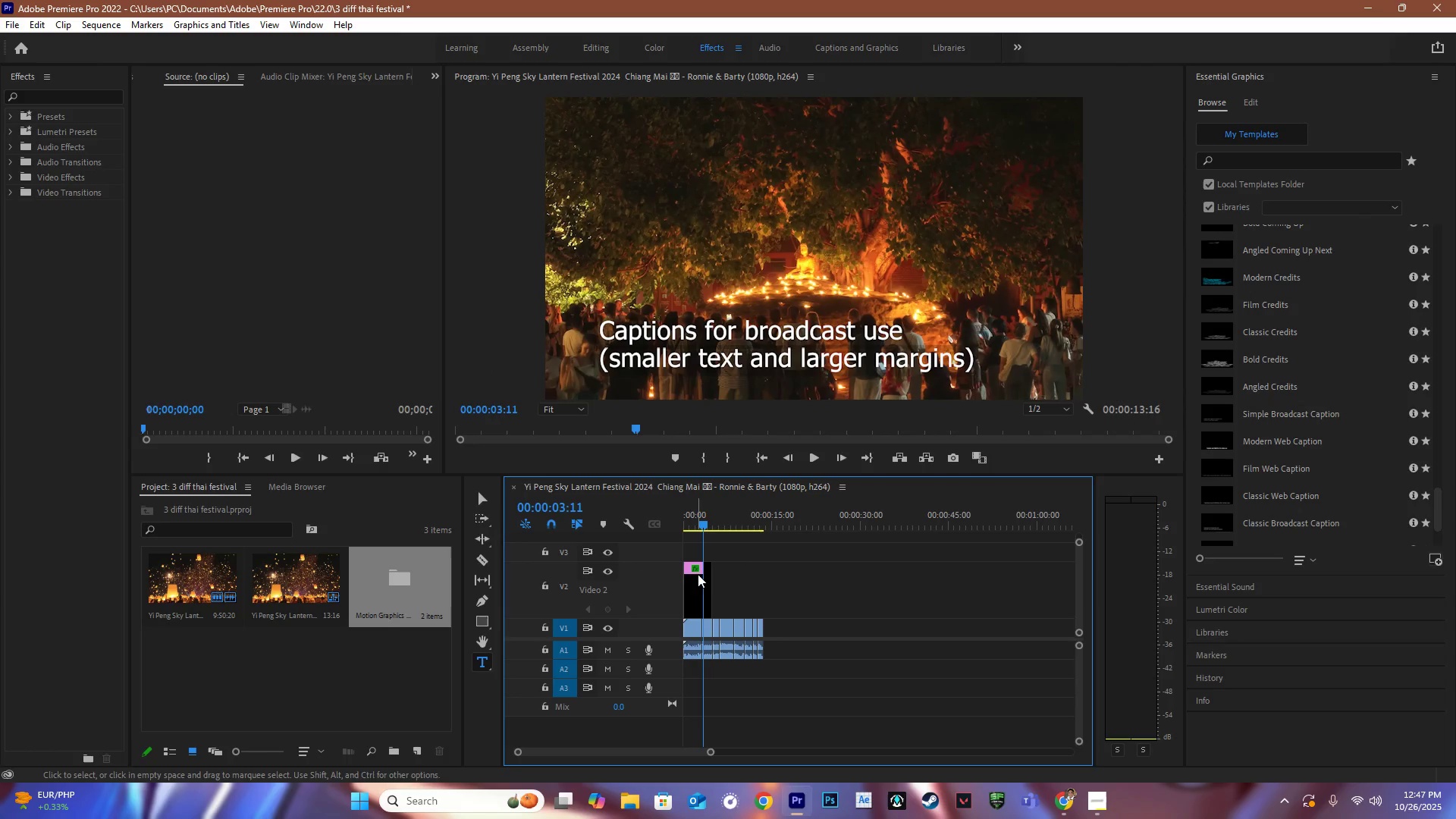 
left_click_drag(start_coordinate=[711, 574], to_coordinate=[761, 577])
 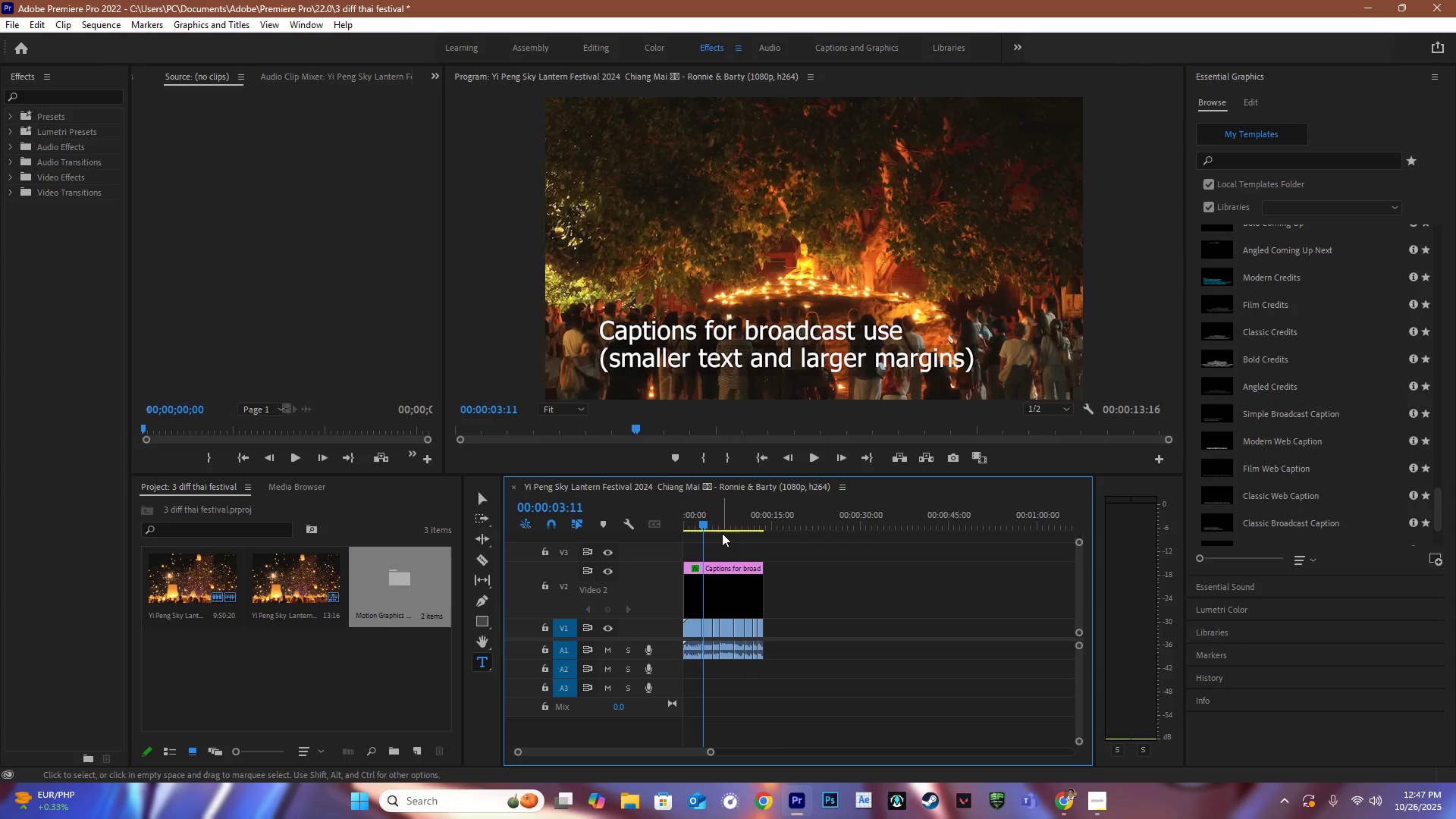 
left_click_drag(start_coordinate=[715, 528], to_coordinate=[648, 509])
 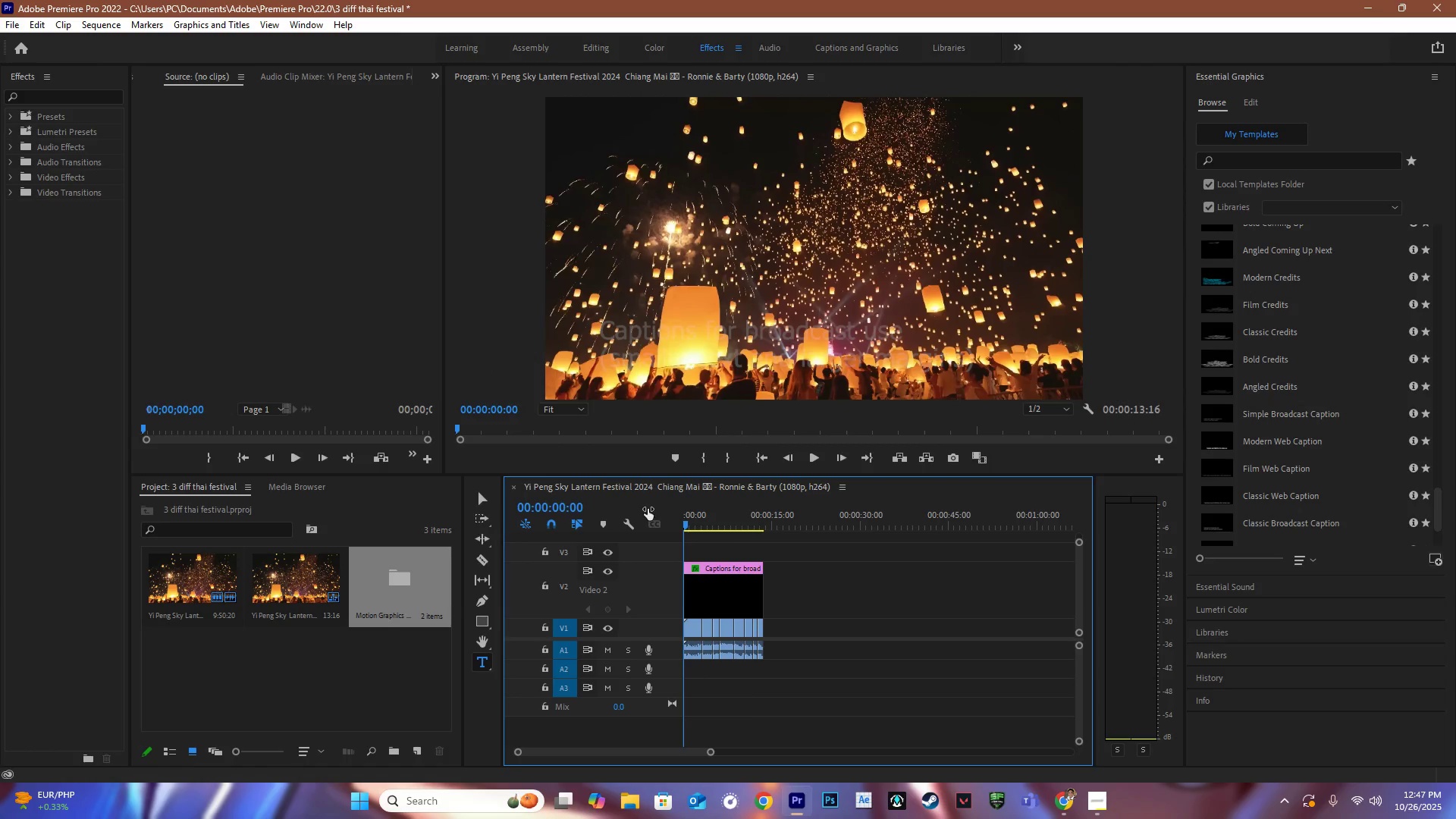 
key(Space)
 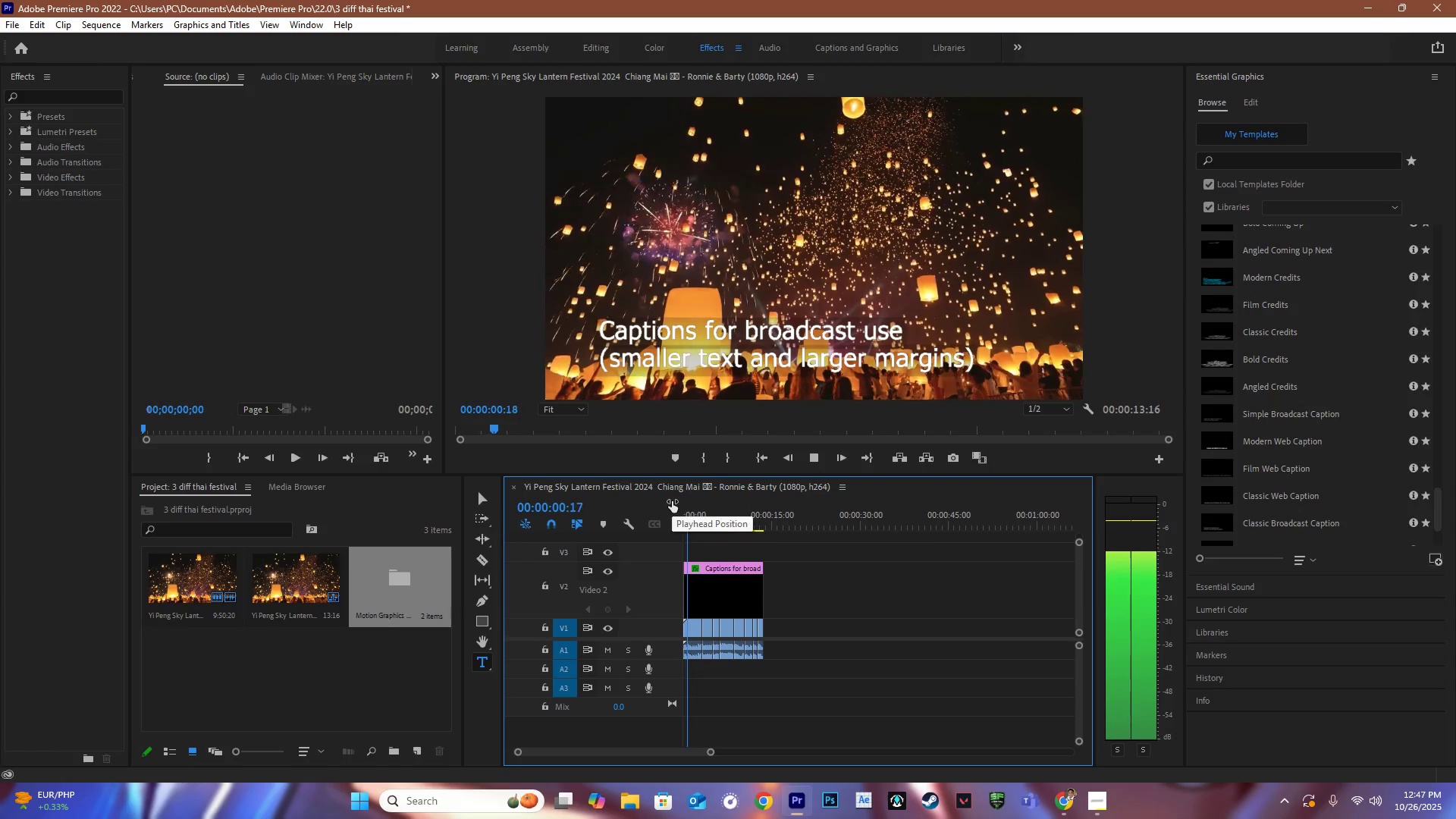 
key(Space)
 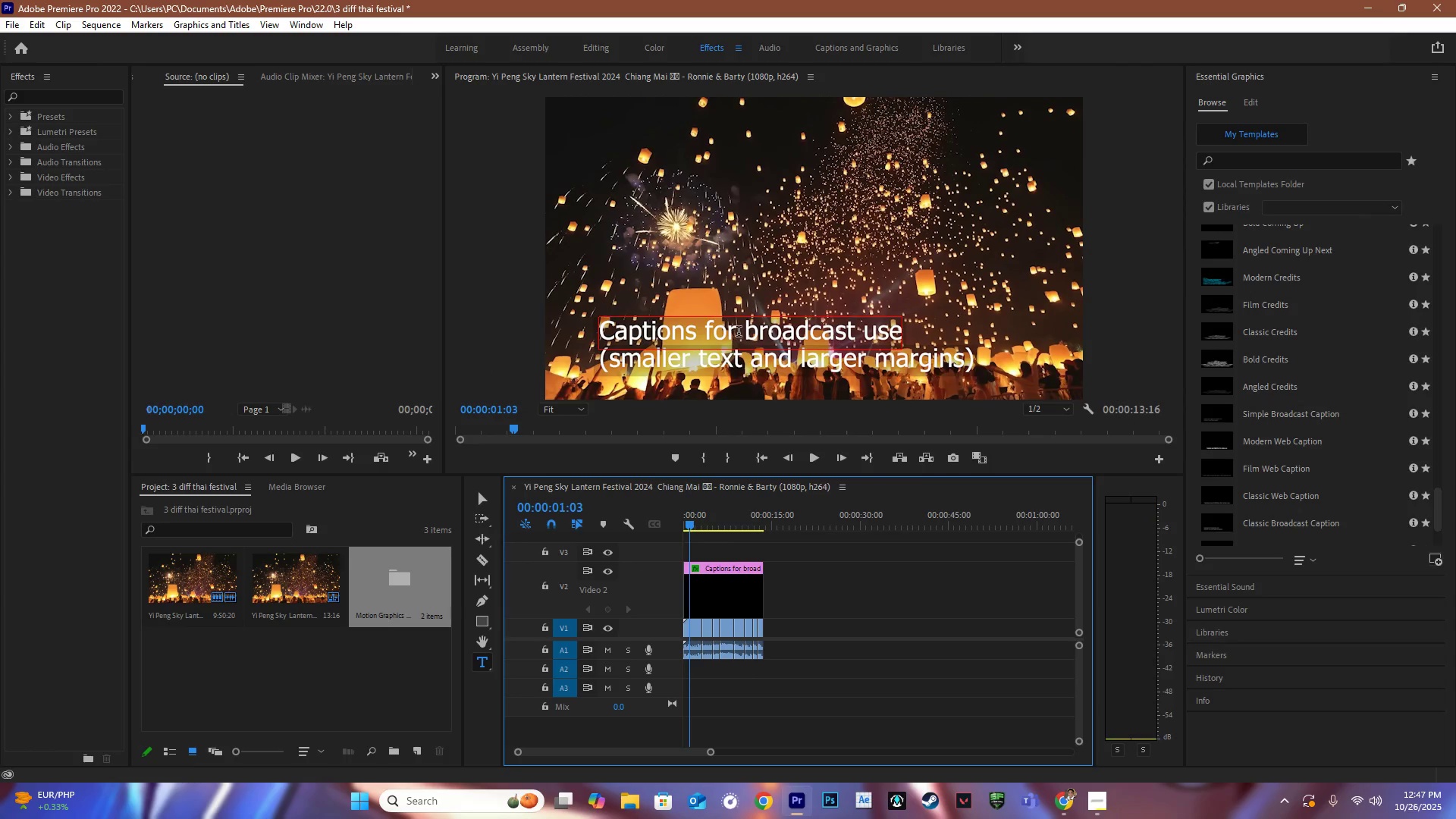 
left_click([739, 333])
 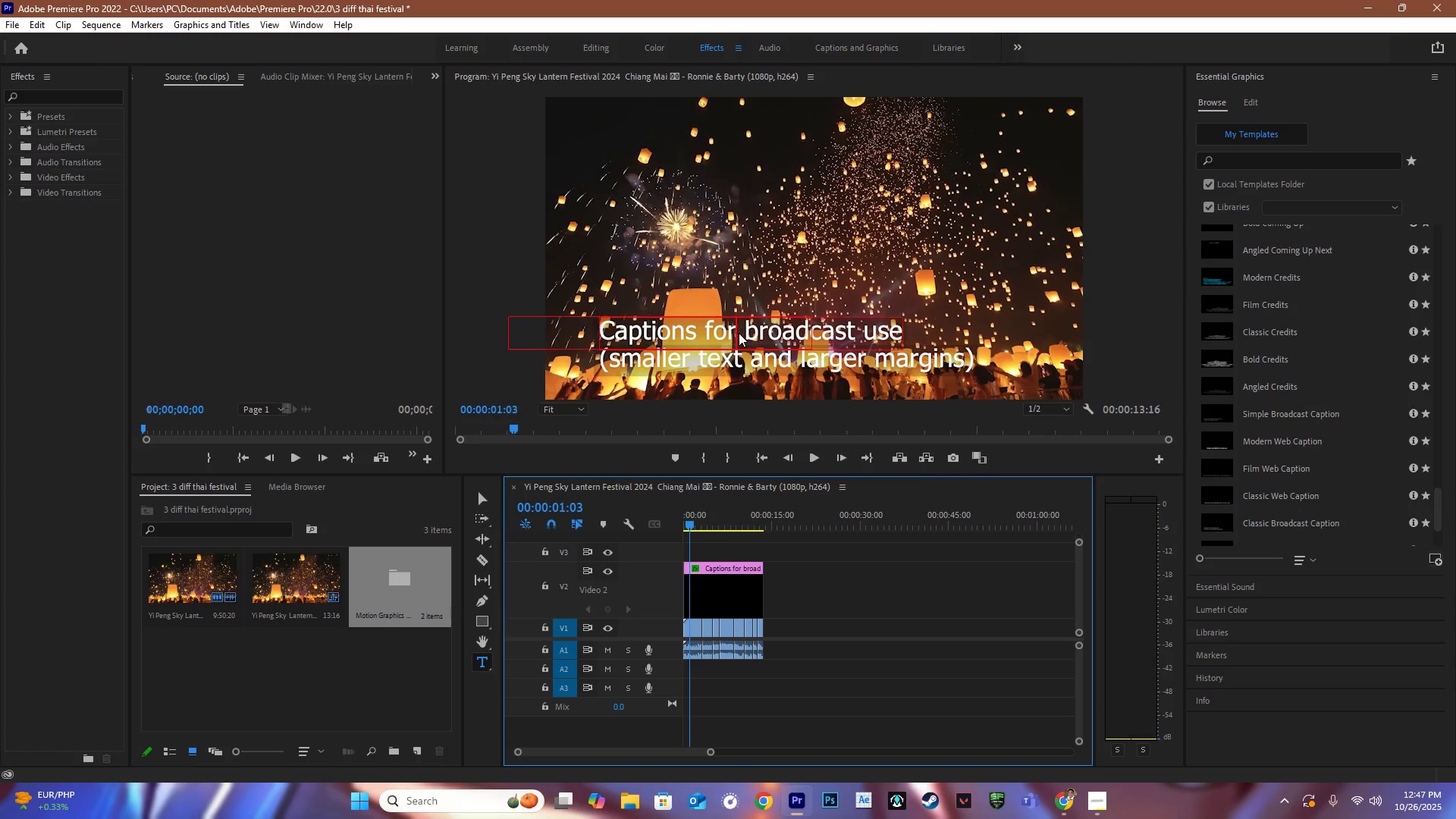 
key(Control+ControlLeft)
 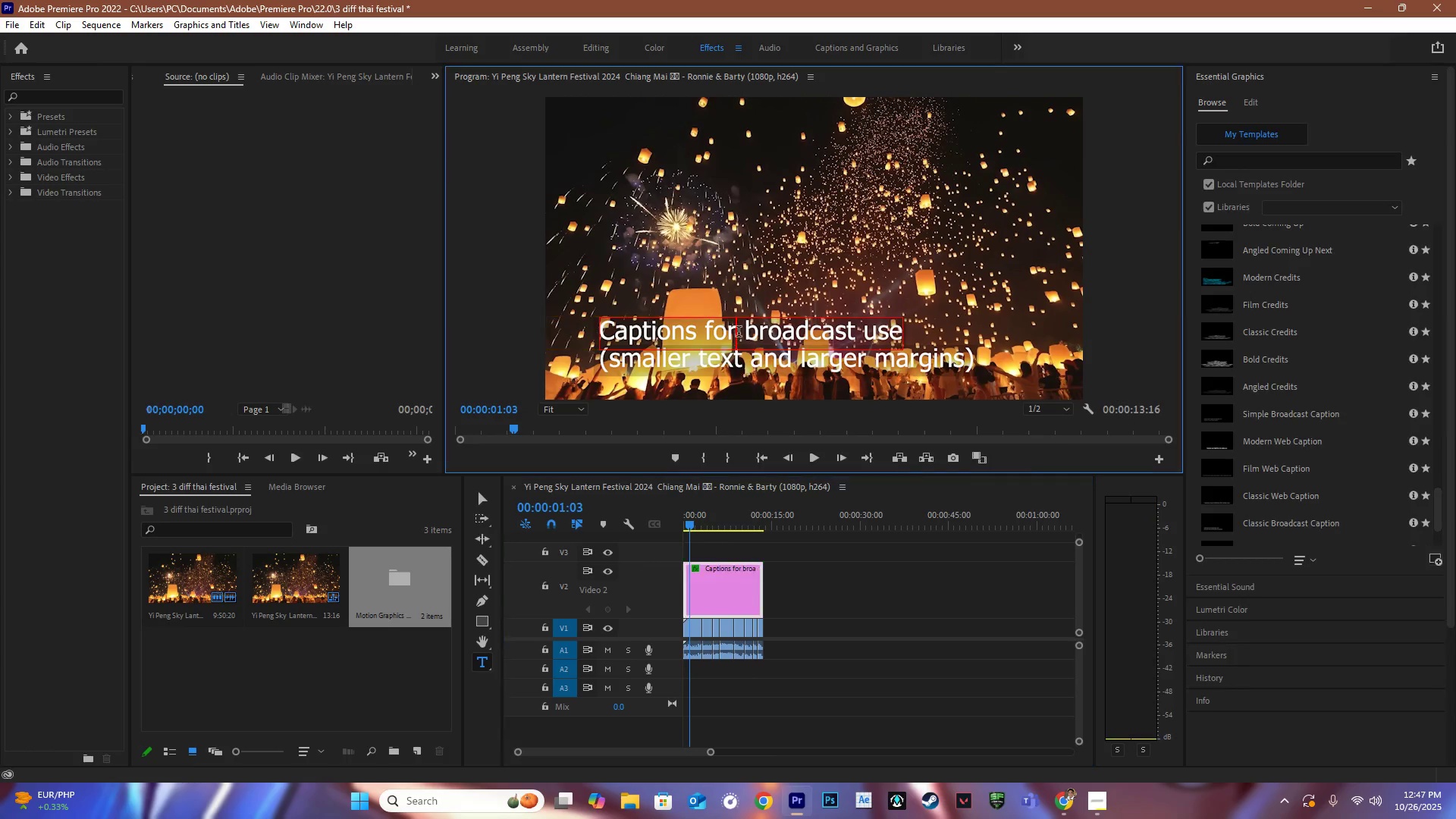 
key(Control+A)
 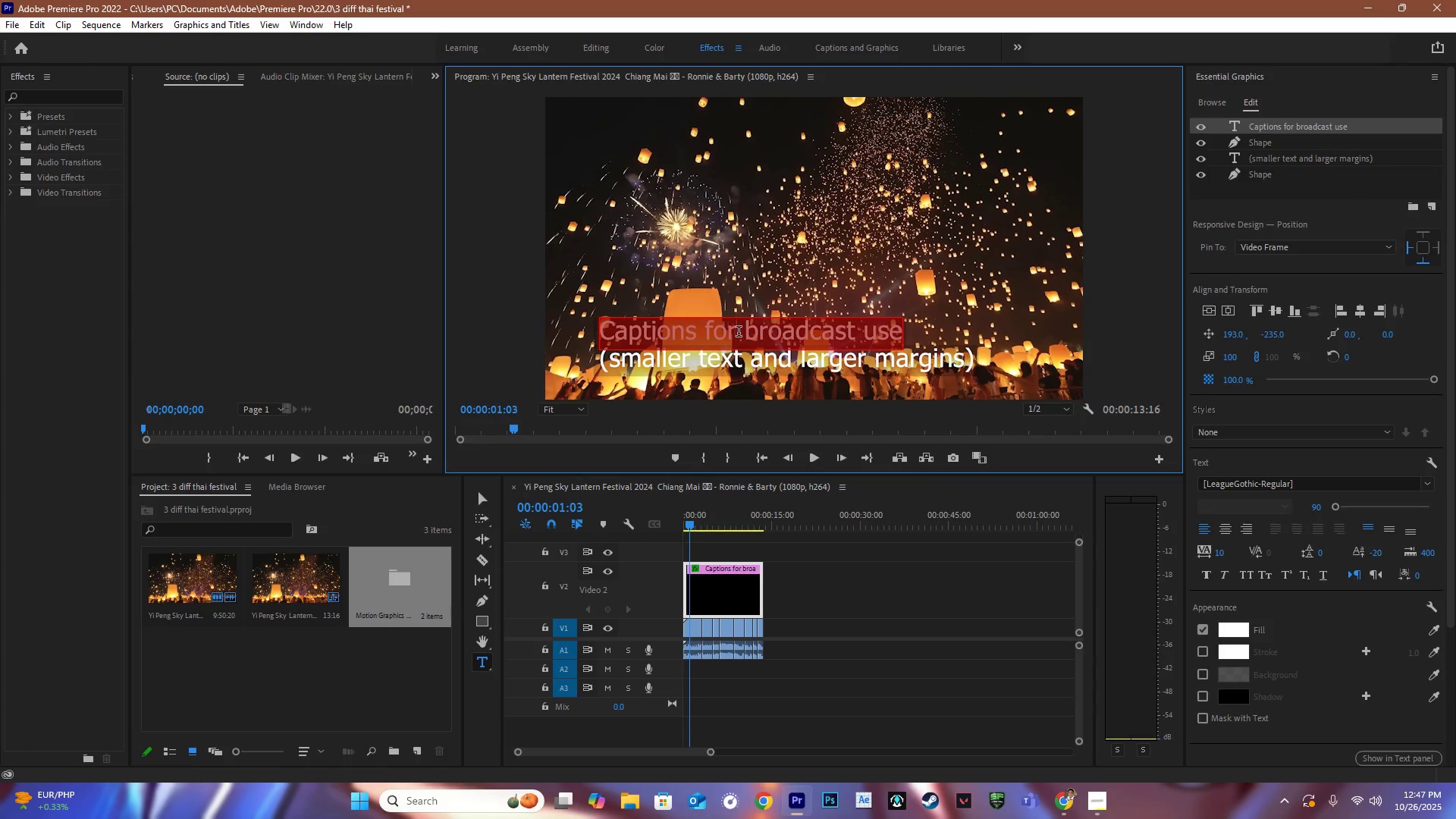 
type(SKY LANTERN FESTIVAL)
 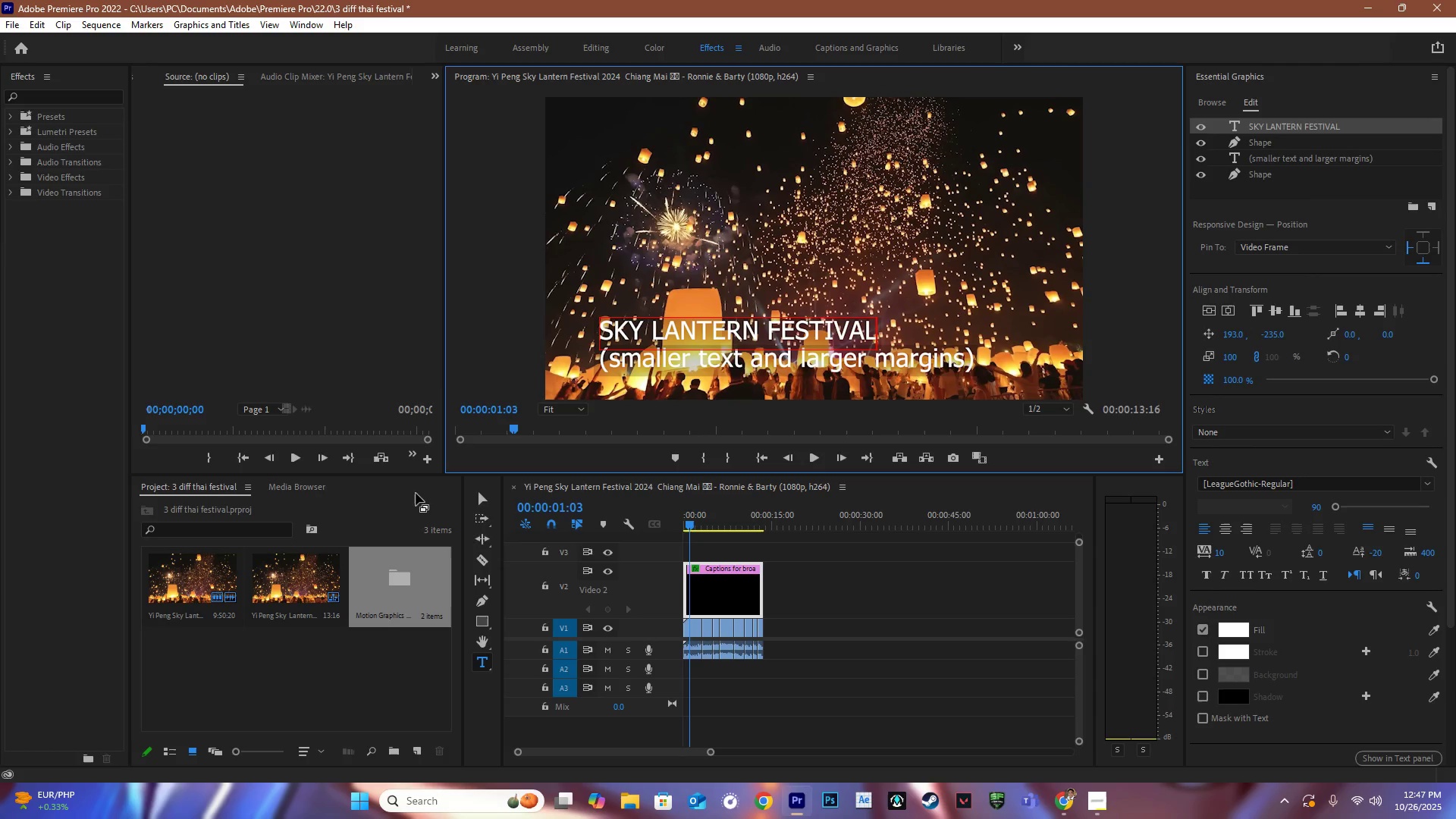 
left_click([476, 494])
 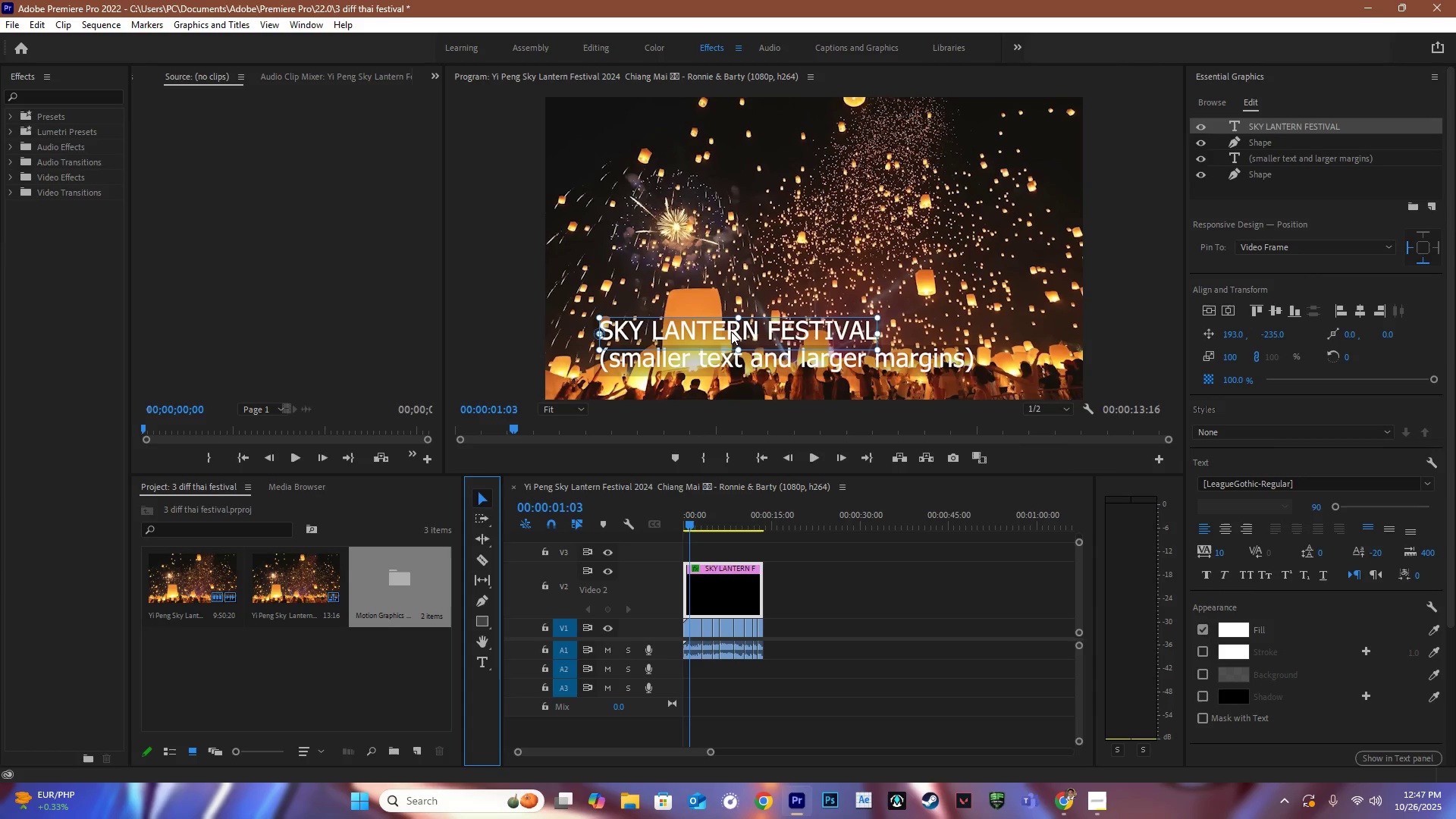 
left_click_drag(start_coordinate=[731, 334], to_coordinate=[684, 388])
 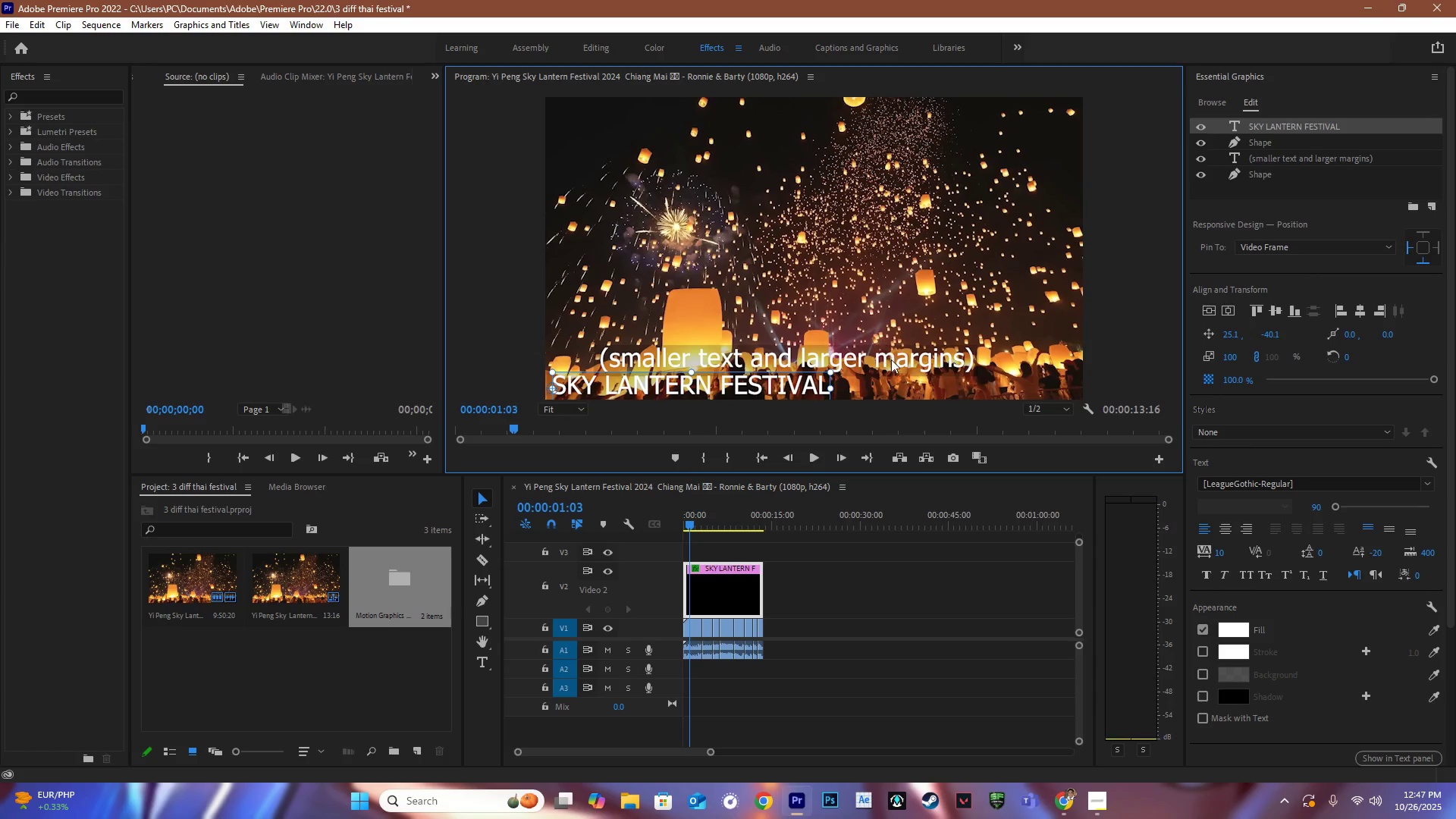 
left_click([891, 359])
 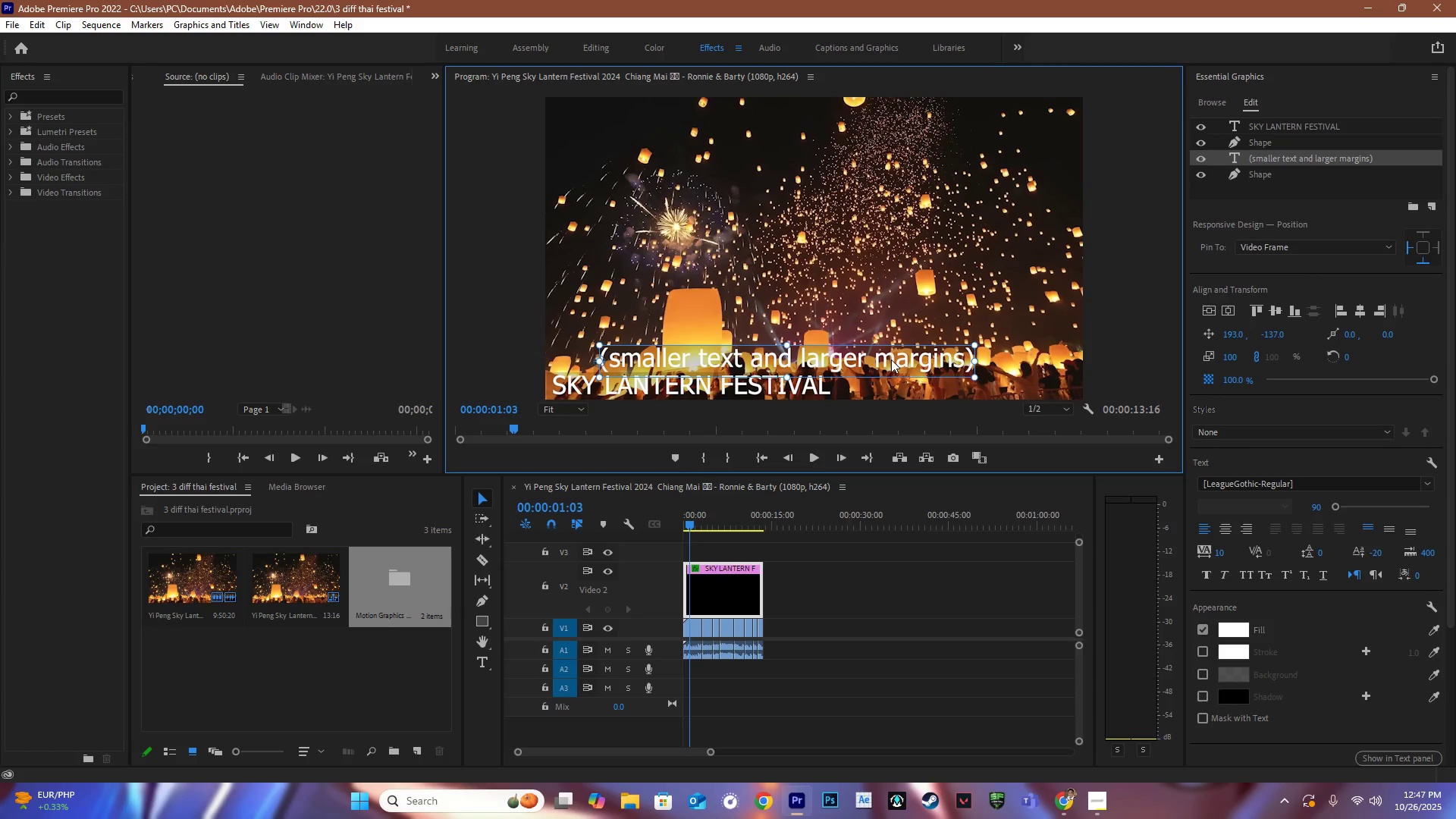 
key(Backspace)
 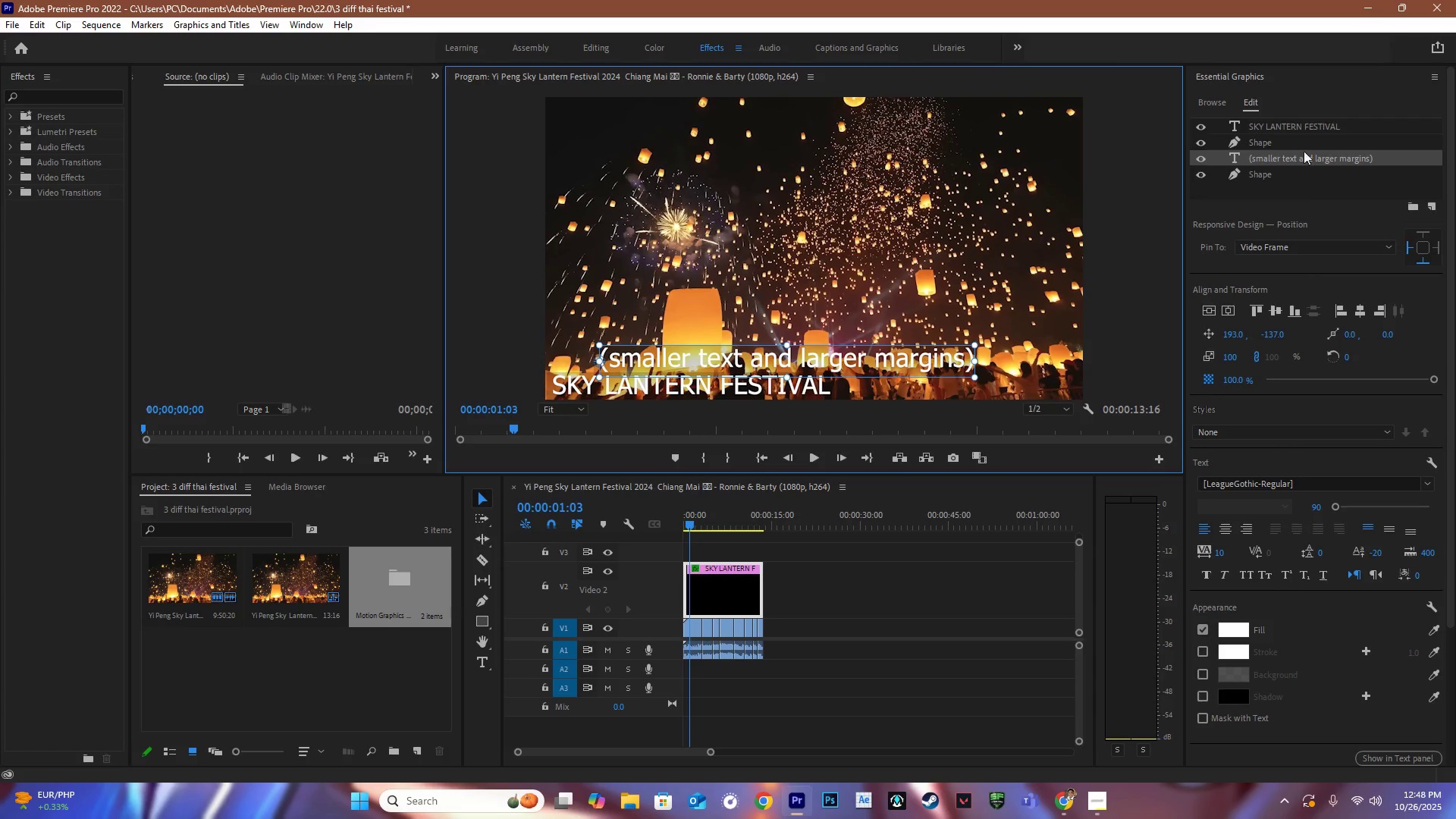 
left_click([1199, 158])
 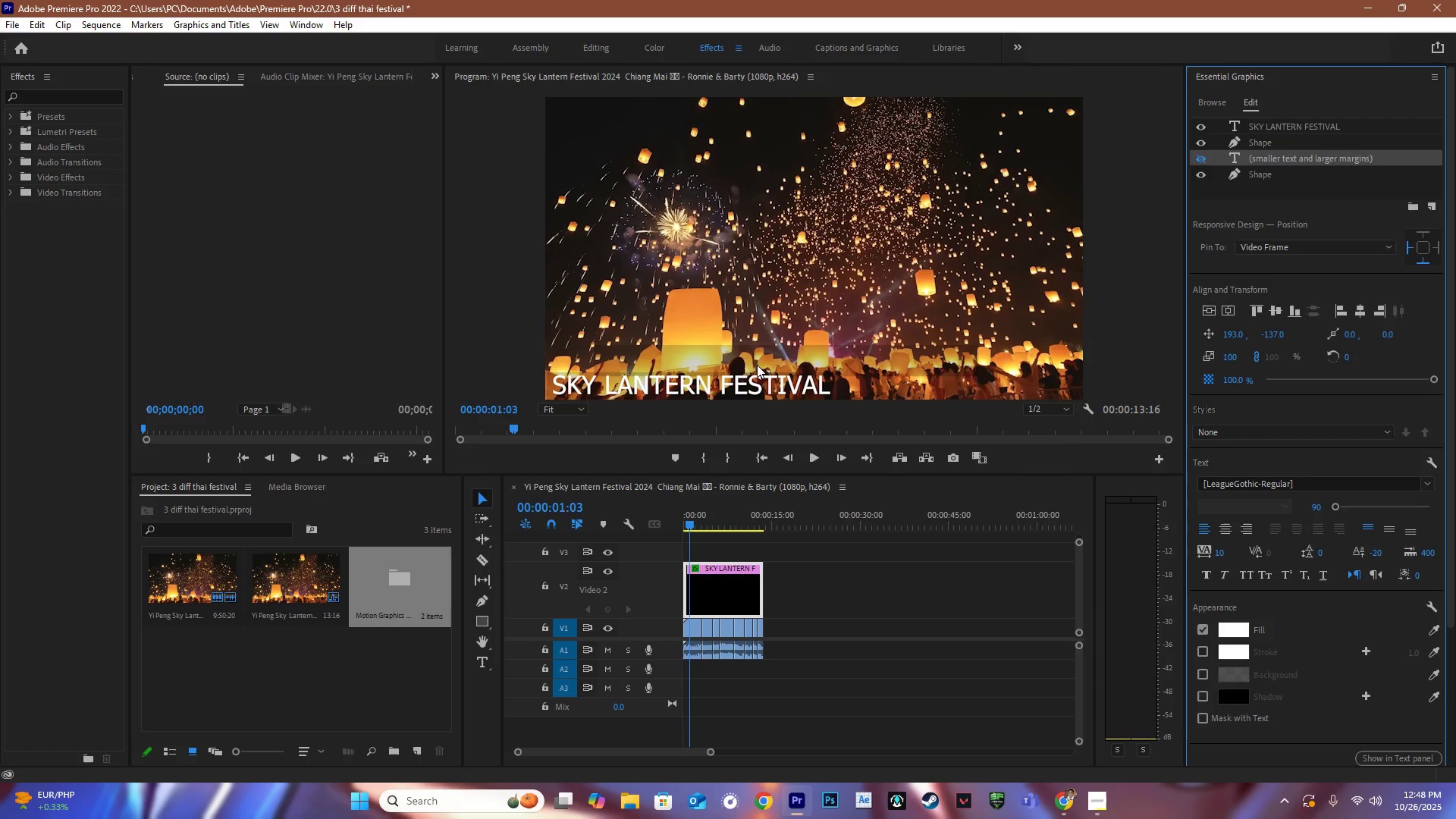 
left_click([769, 362])
 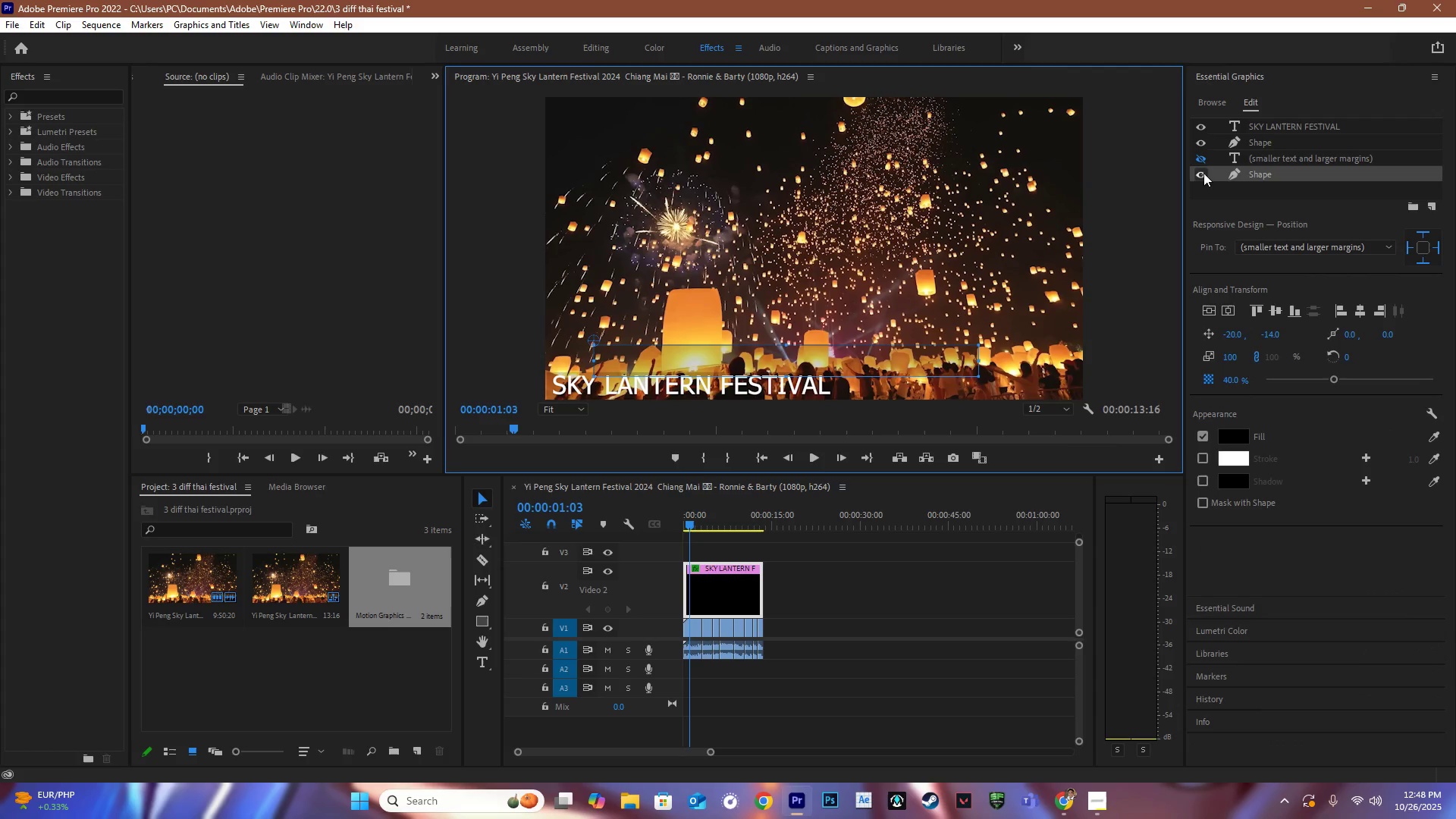 
left_click([1203, 174])
 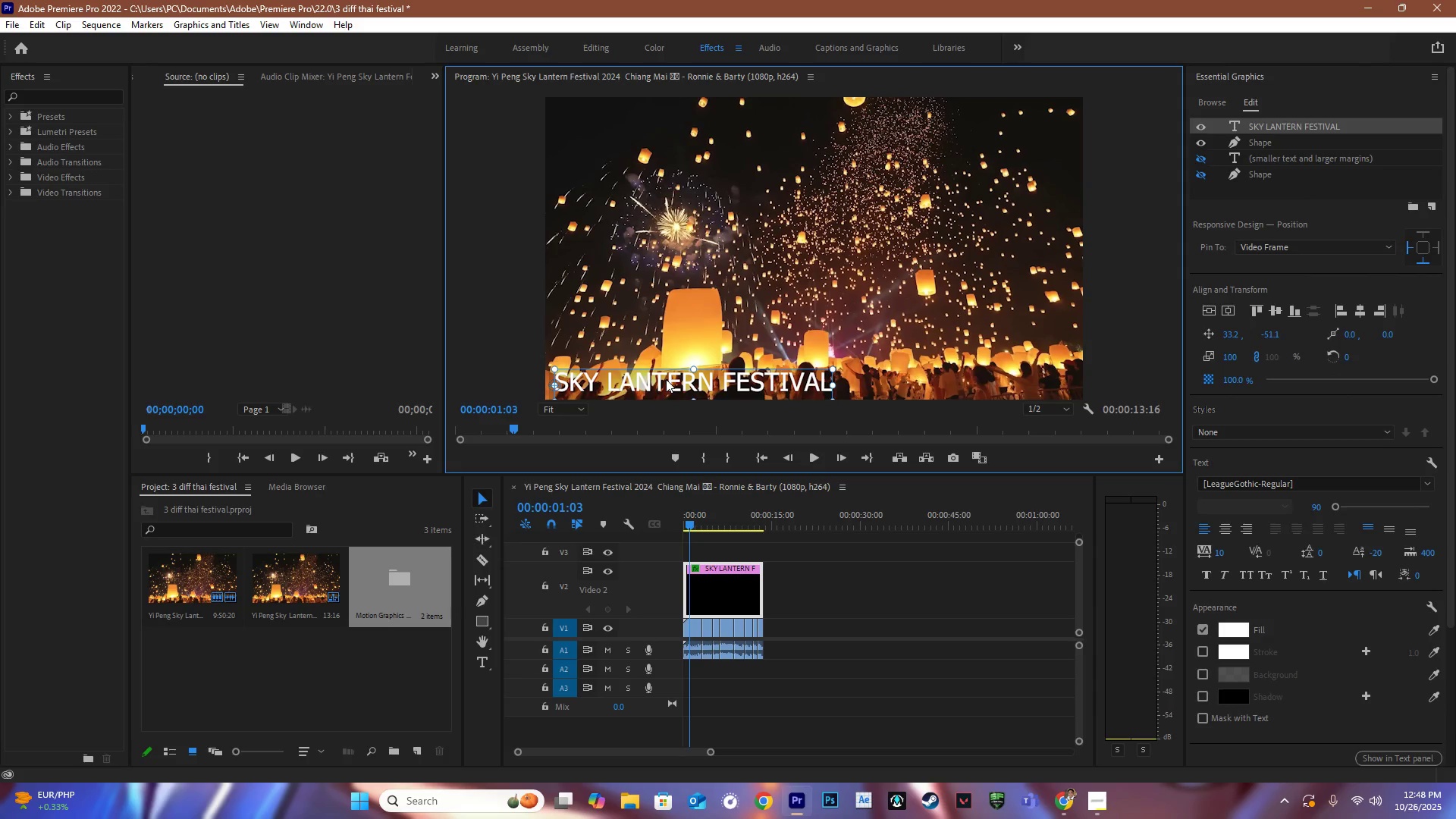 
left_click_drag(start_coordinate=[689, 525], to_coordinate=[661, 525])
 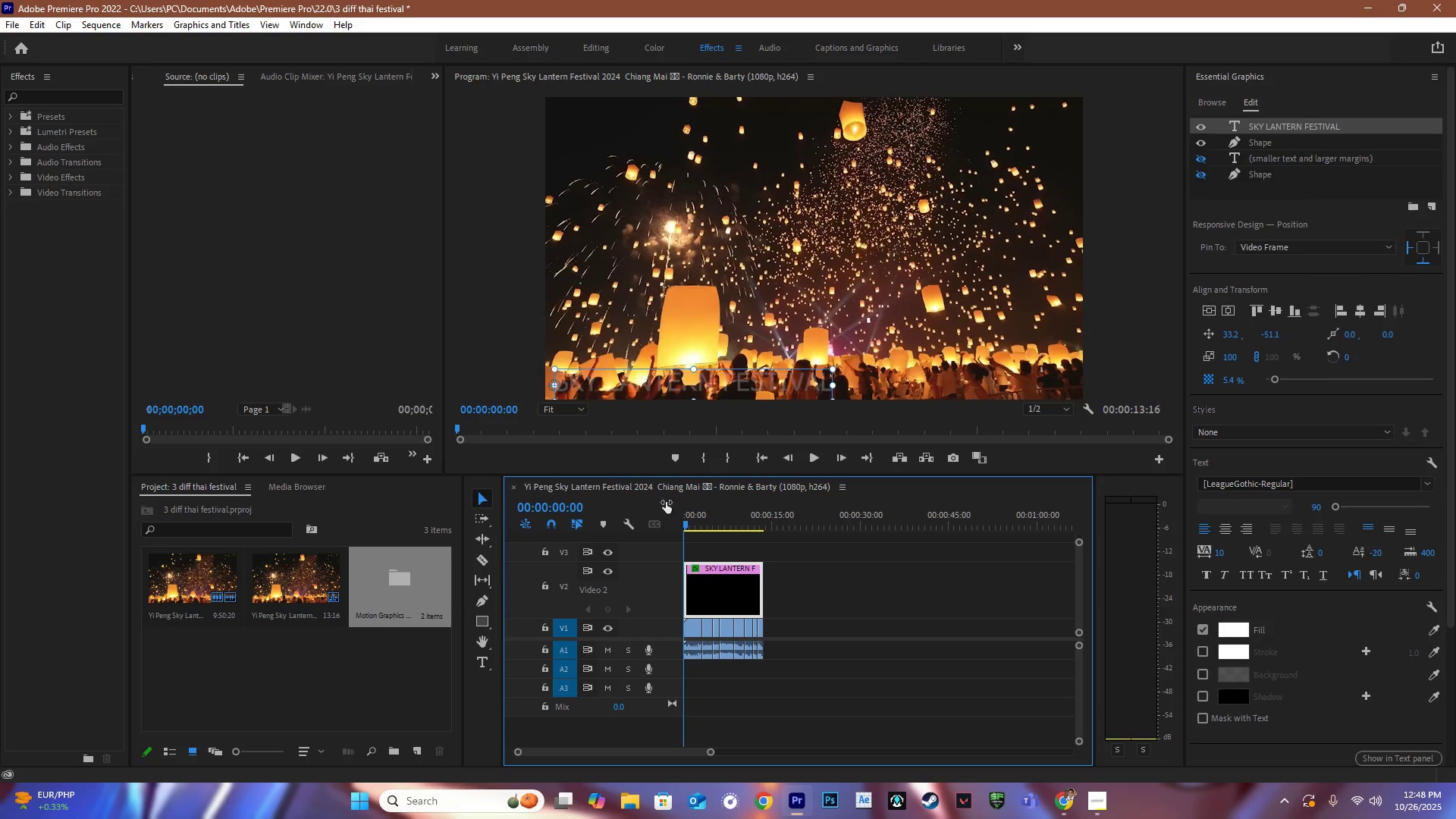 
key(Space)
 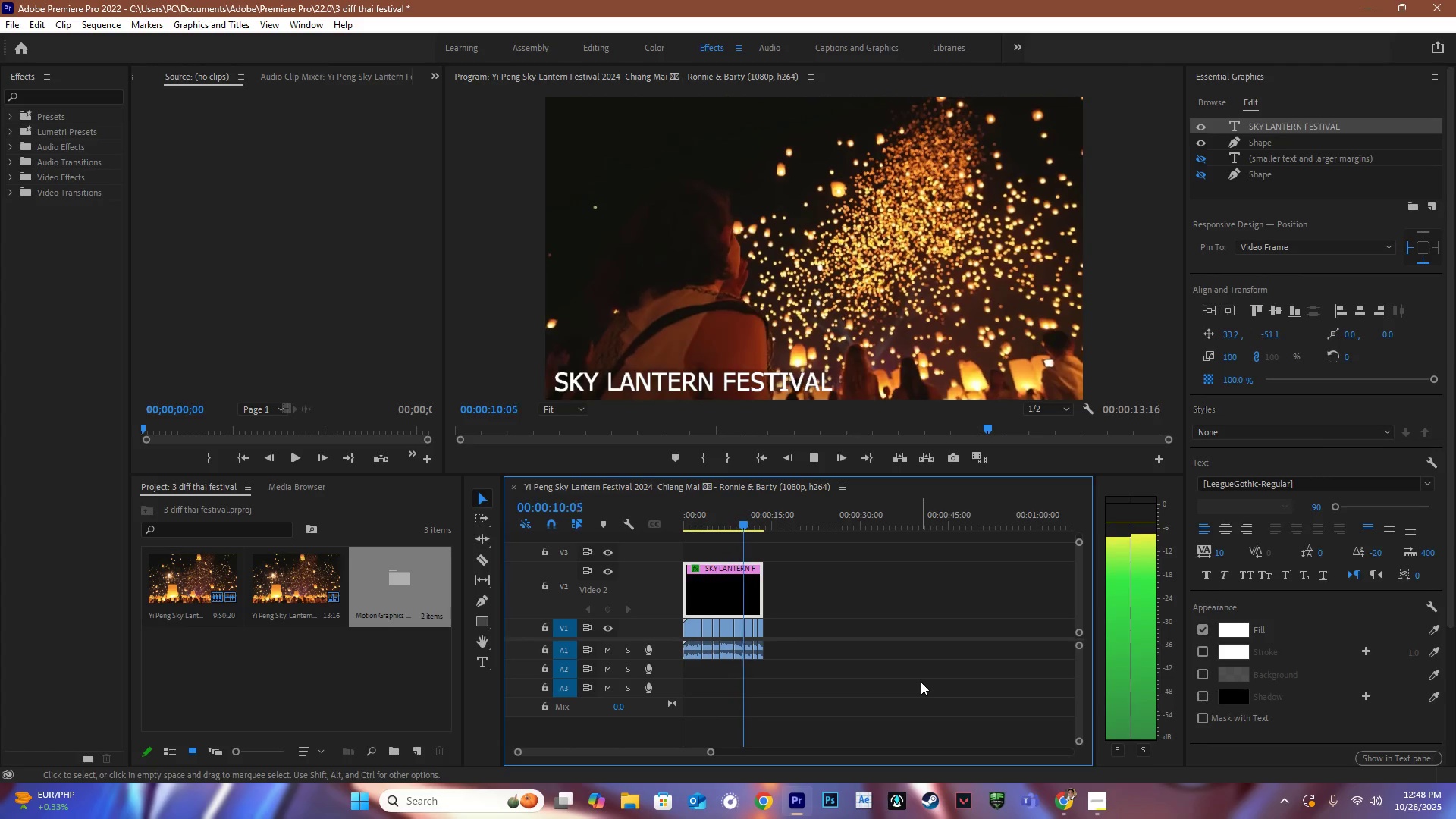 
wait(15.28)
 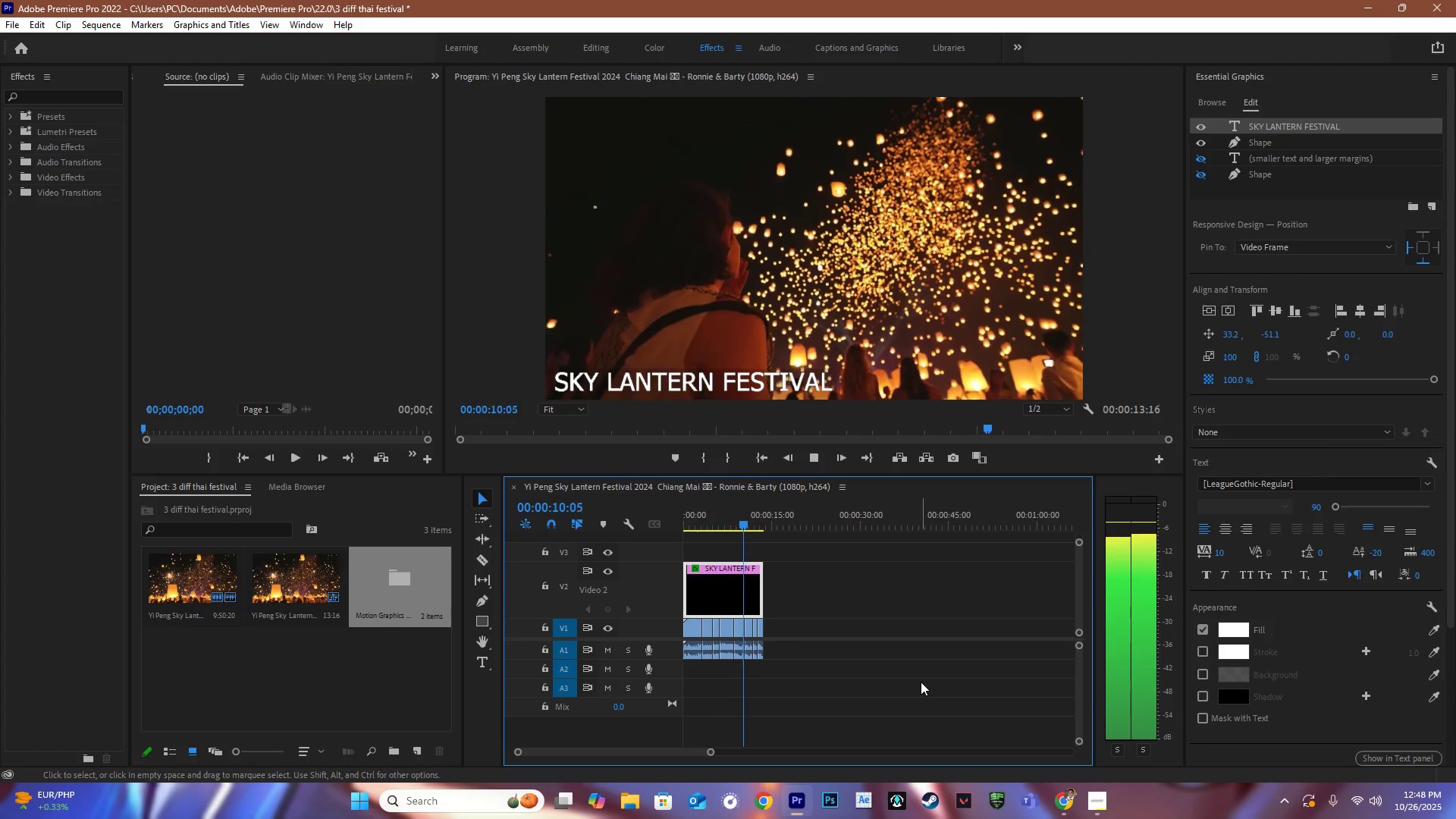 
left_click_drag(start_coordinate=[795, 679], to_coordinate=[683, 636])
 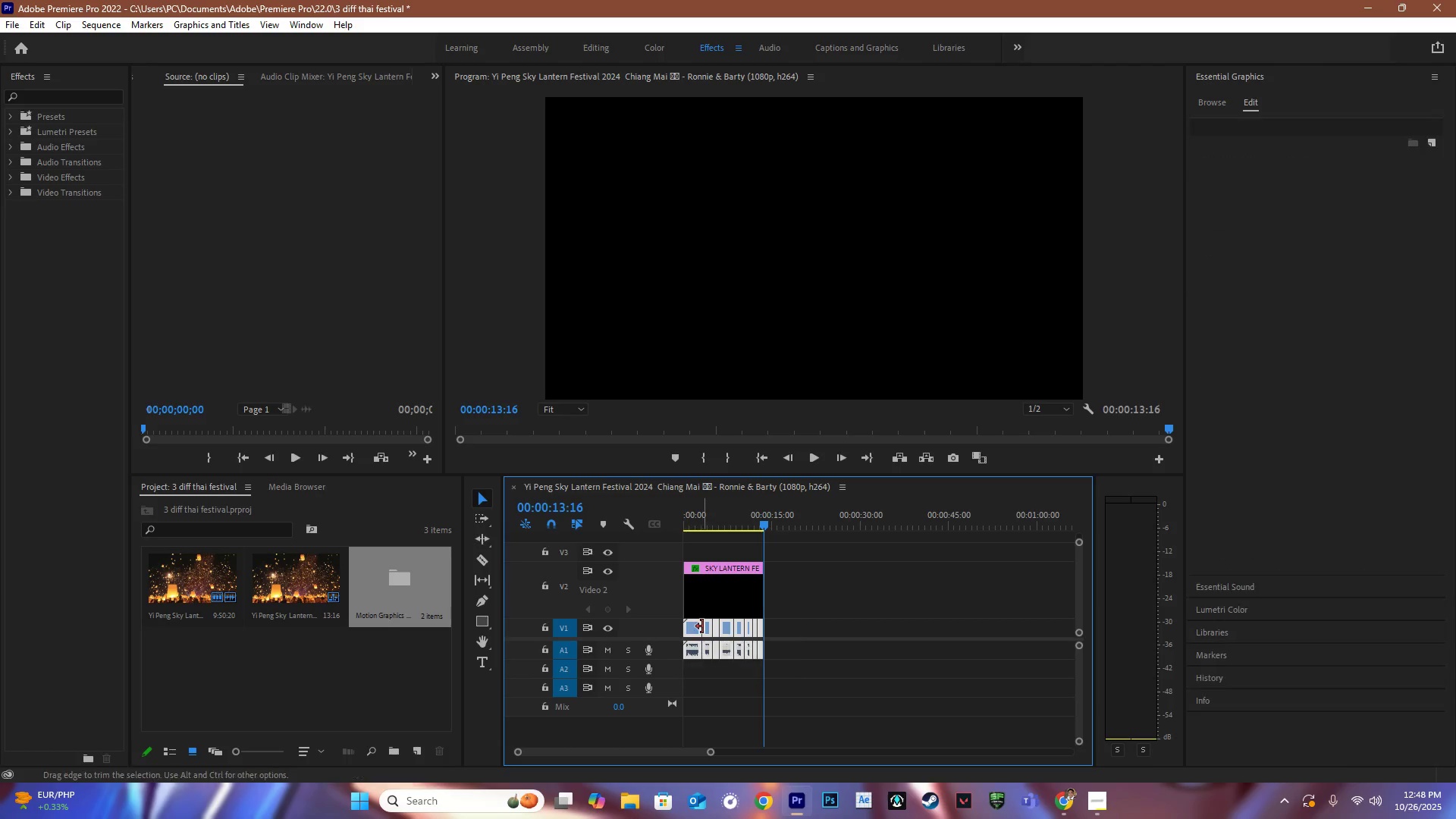 
right_click([702, 626])
 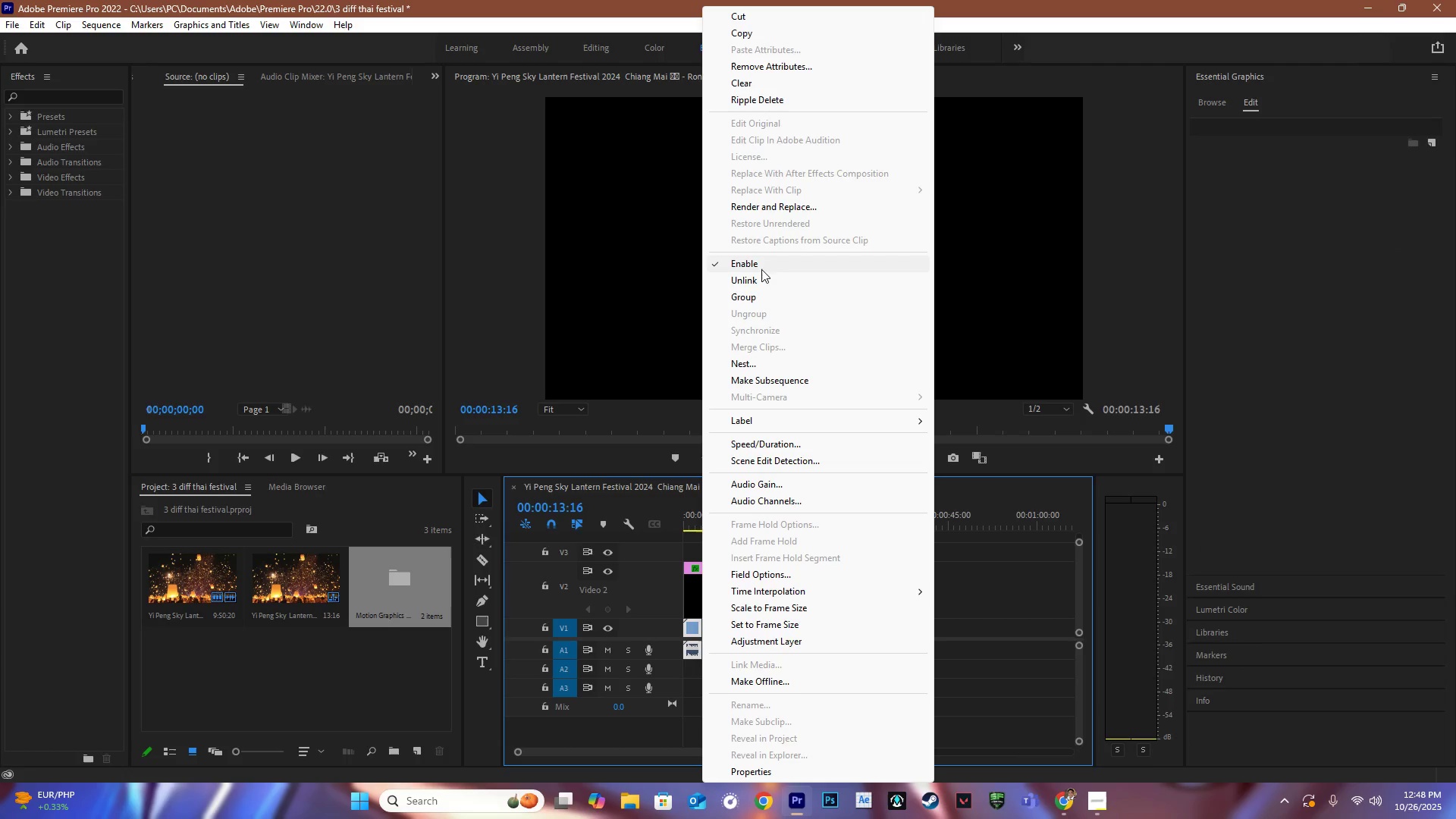 
left_click([761, 280])
 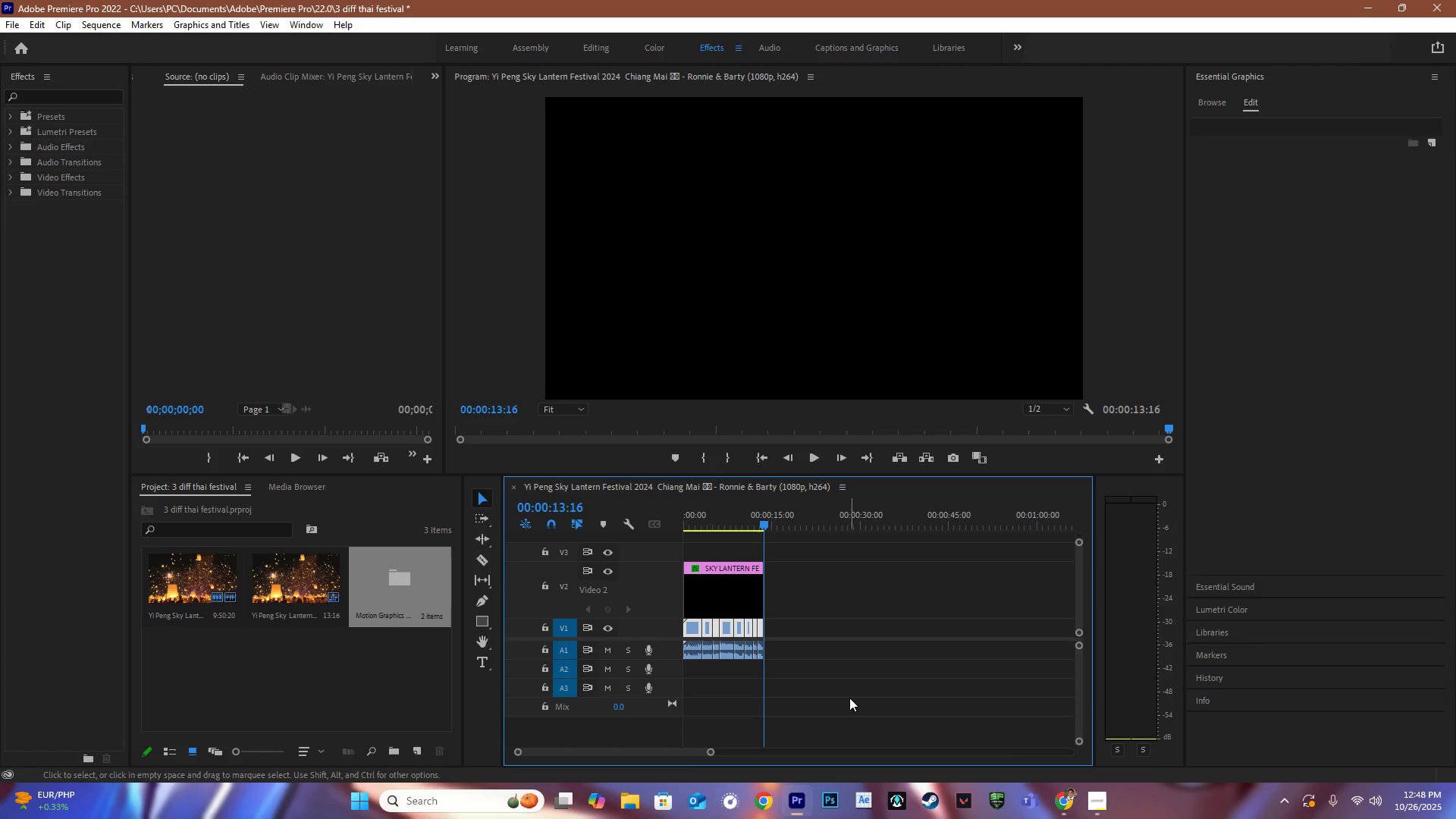 
left_click_drag(start_coordinate=[812, 690], to_coordinate=[670, 647])
 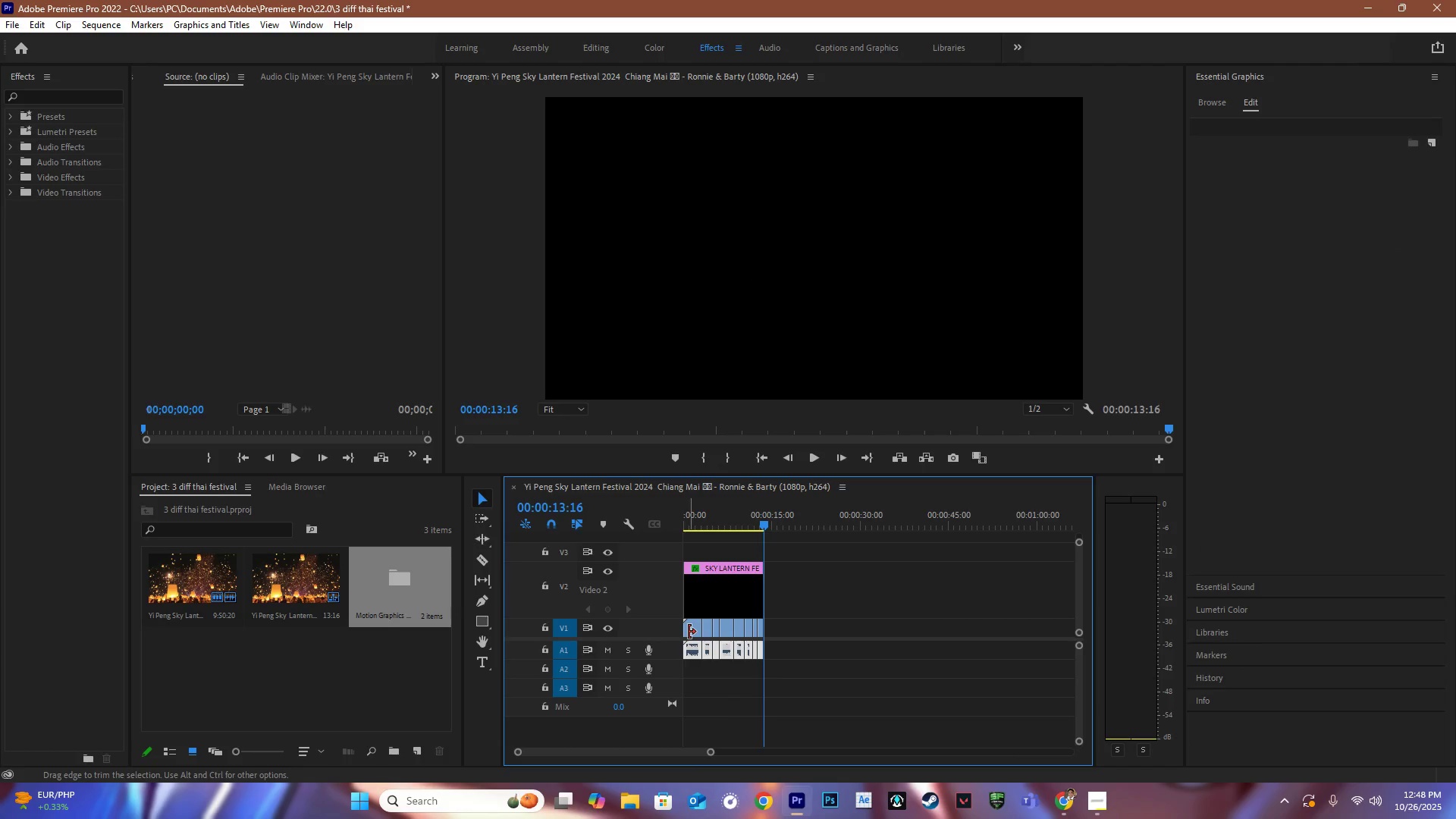 
key(Backspace)
 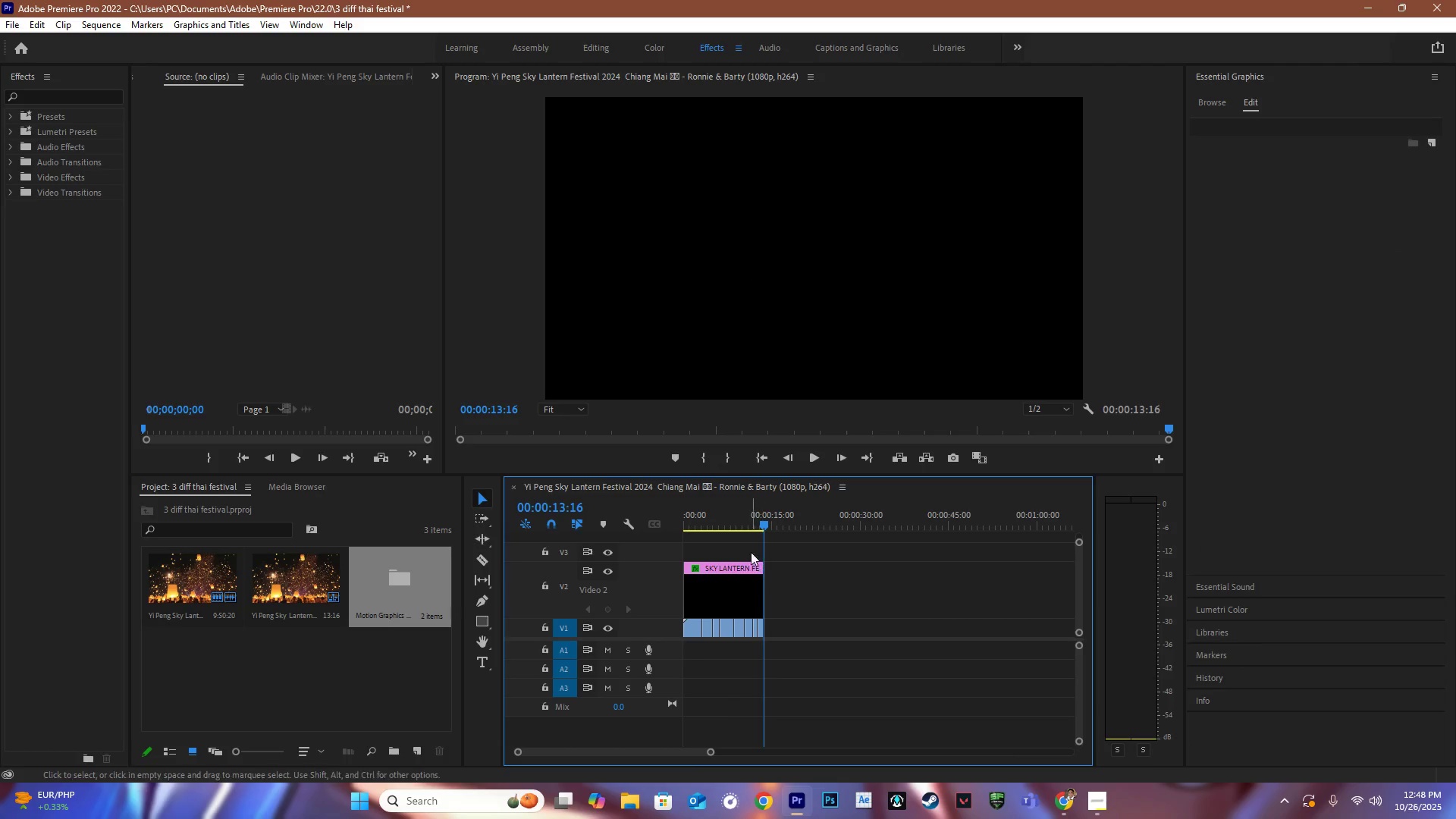 
left_click_drag(start_coordinate=[736, 519], to_coordinate=[632, 513])
 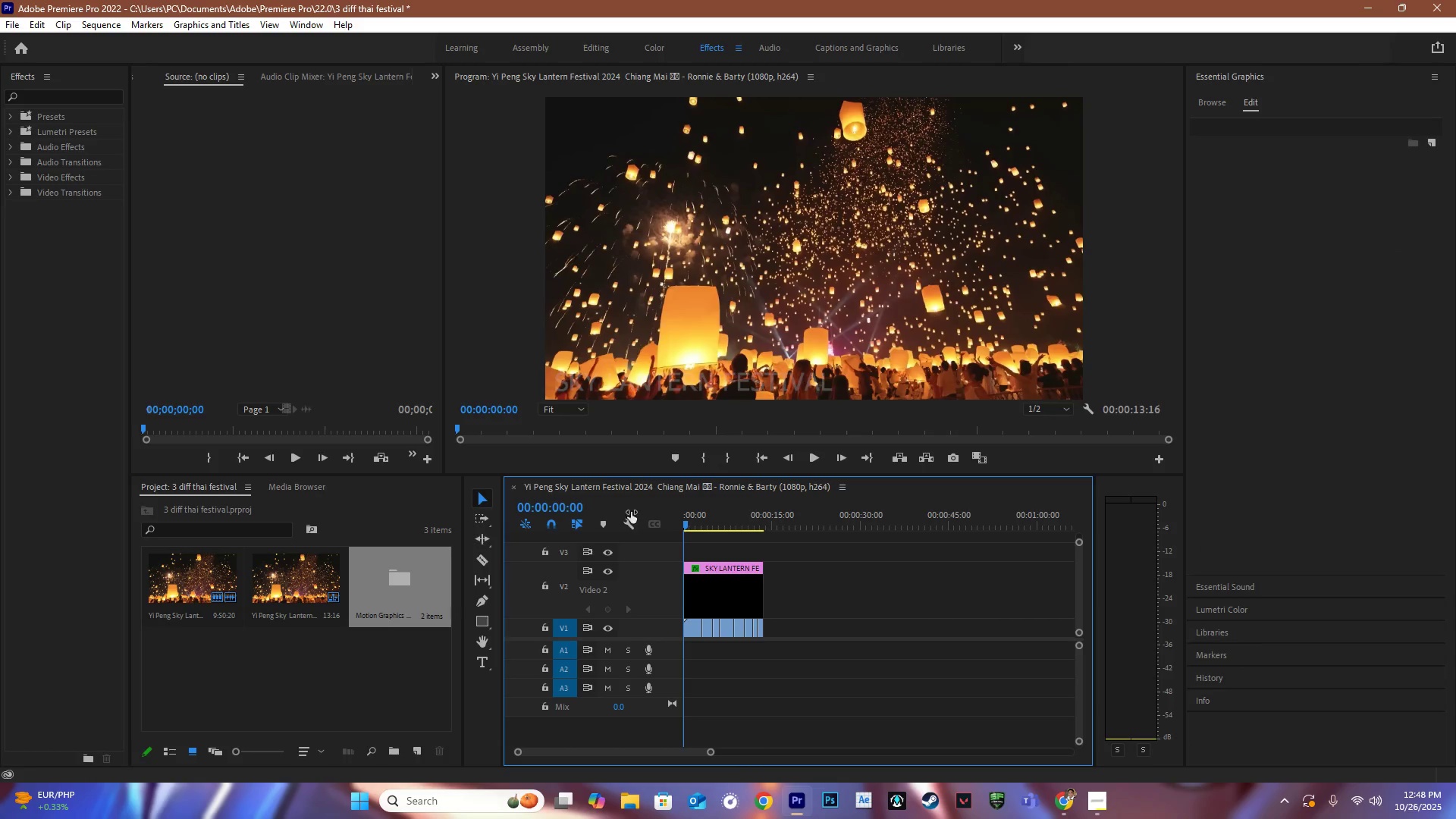 
key(Space)
 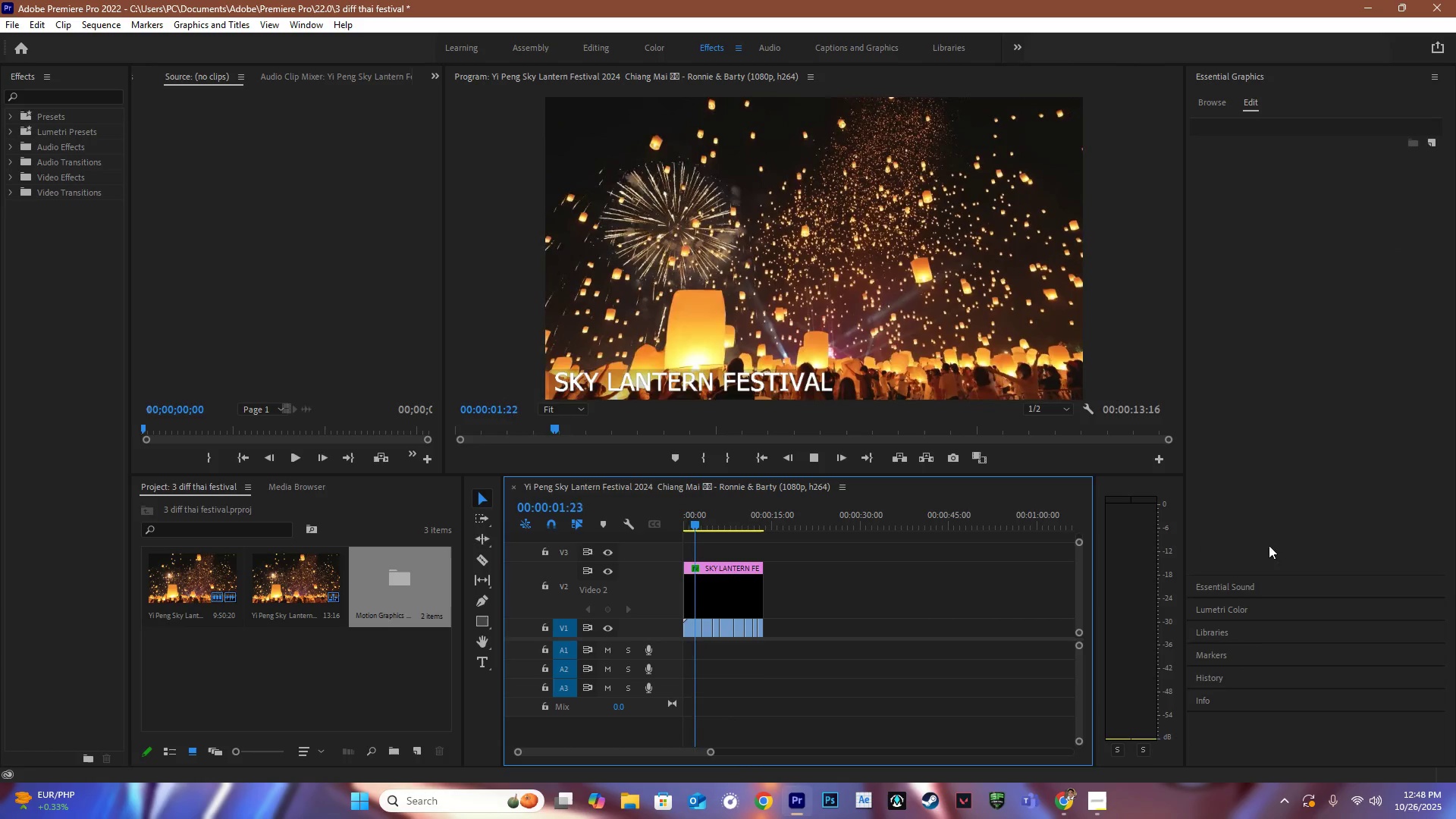 
left_click([1239, 592])
 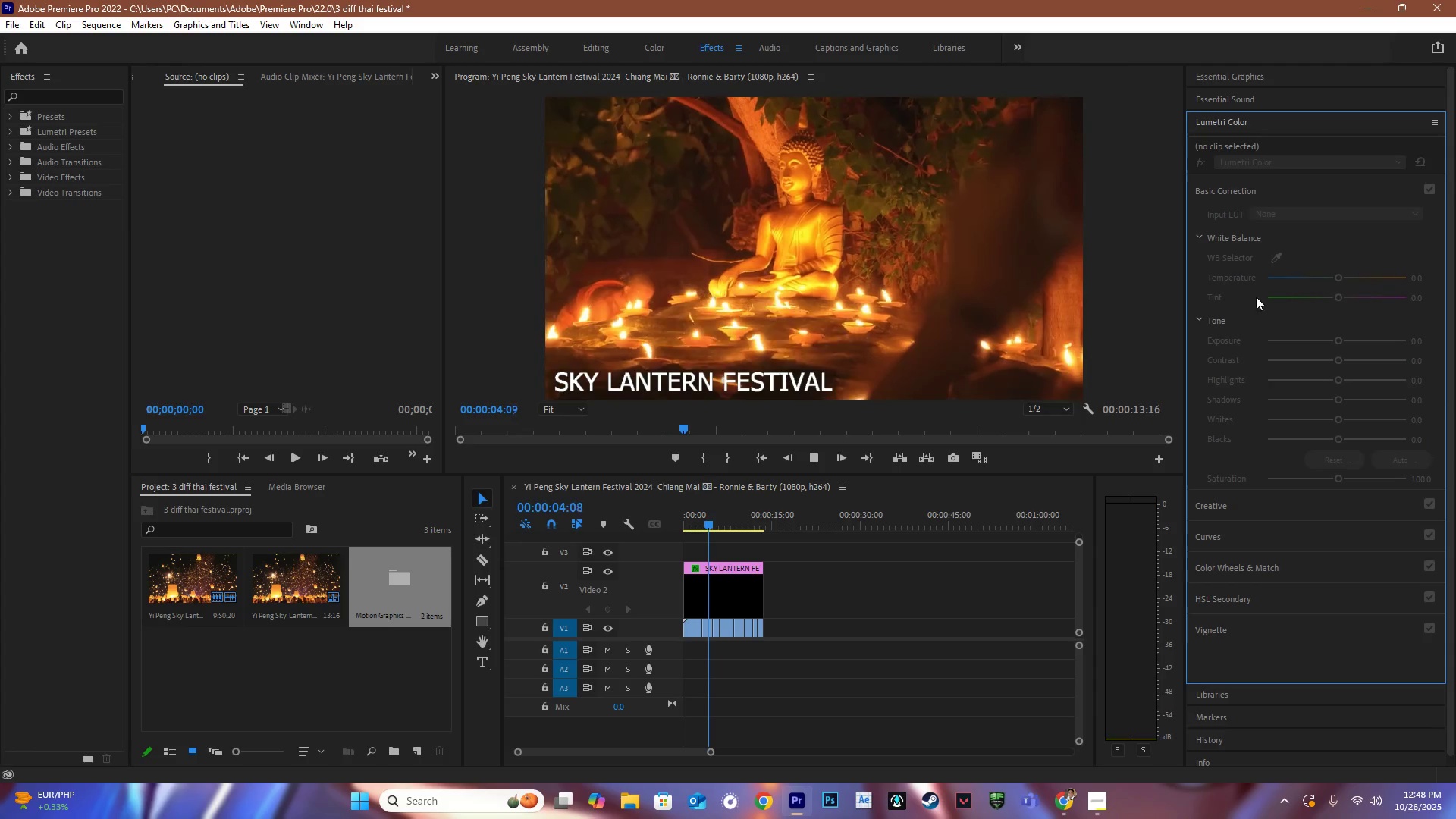 
left_click([1233, 125])
 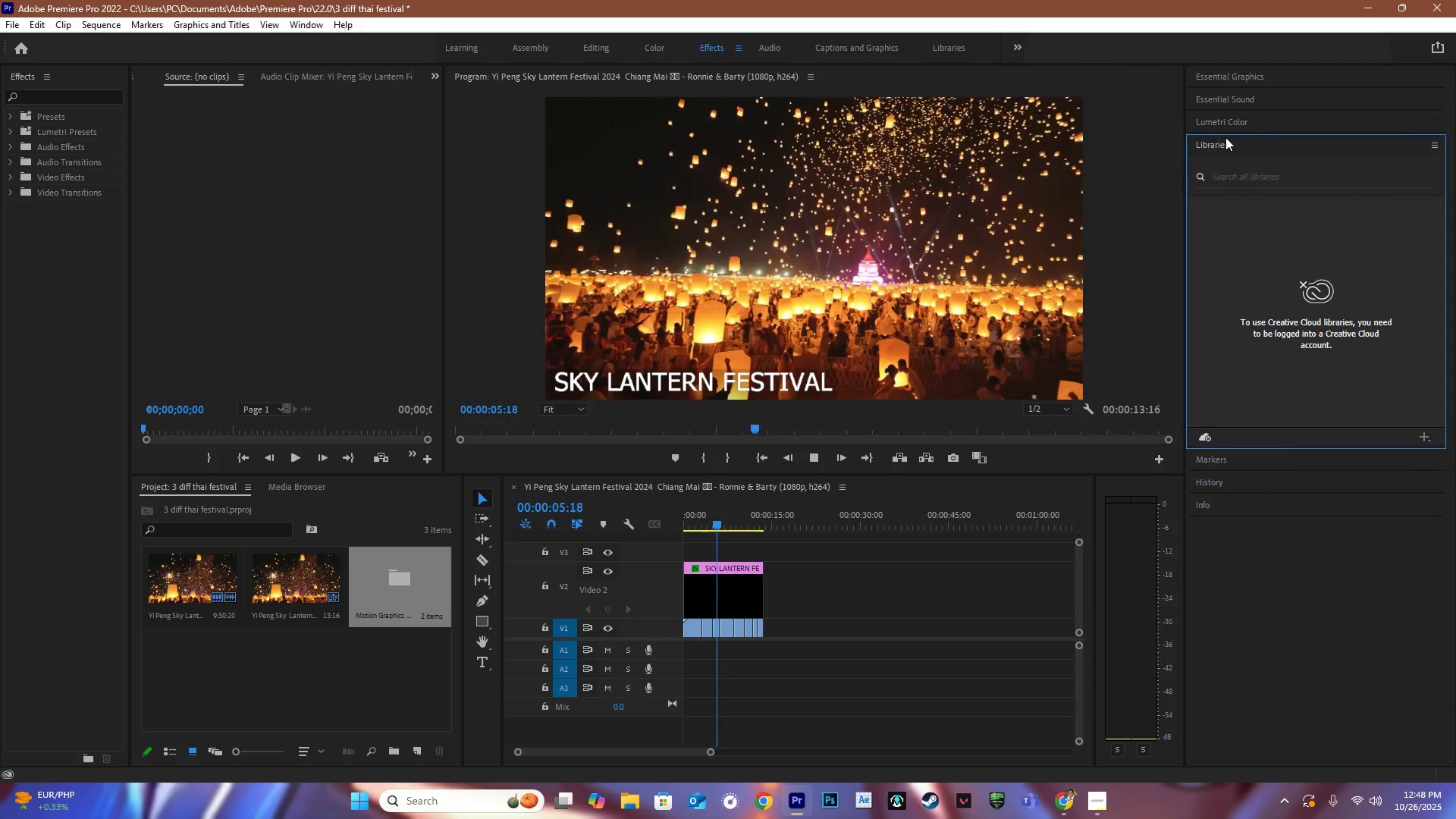 
double_click([1225, 137])
 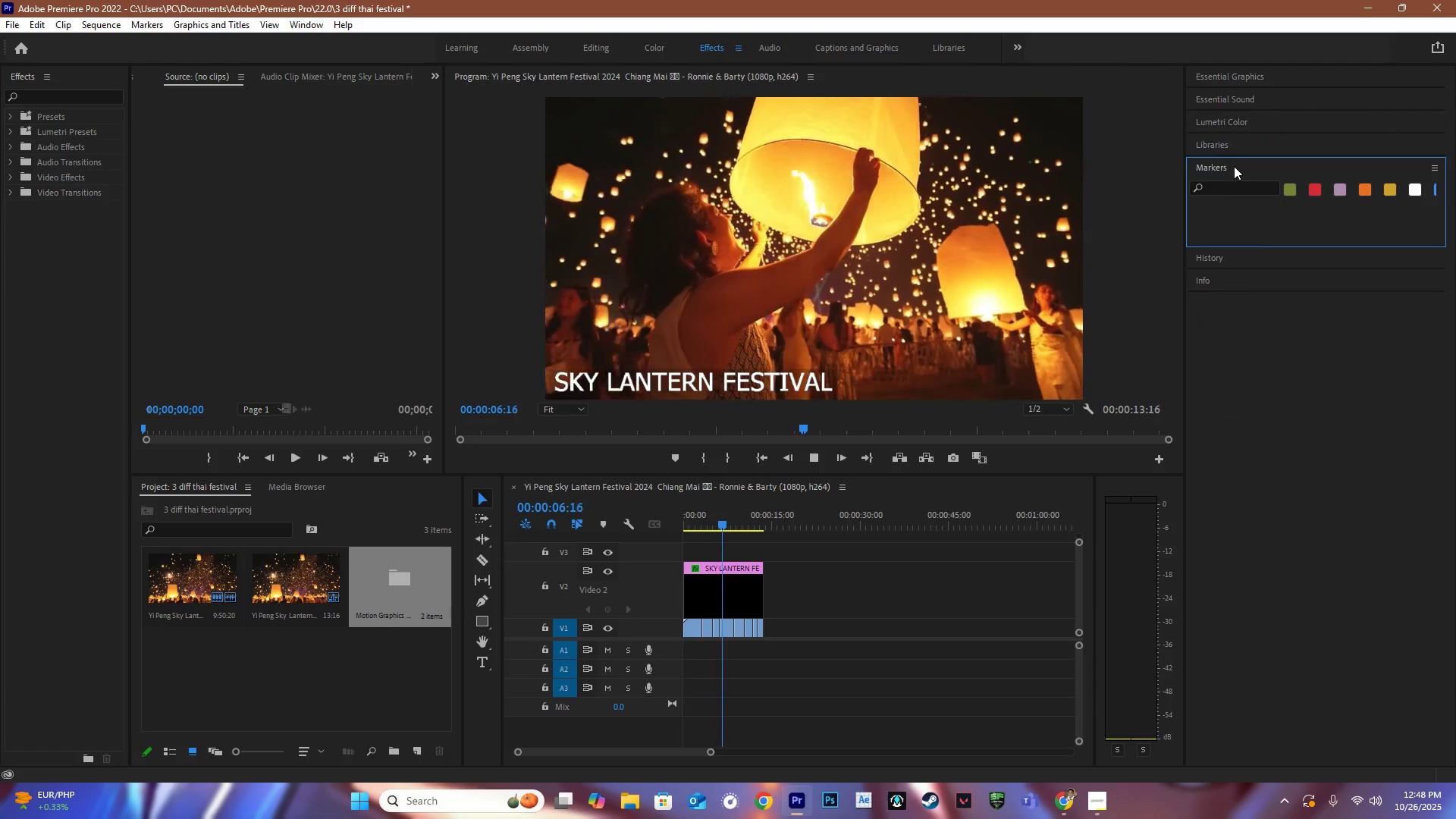 
double_click([1234, 166])
 